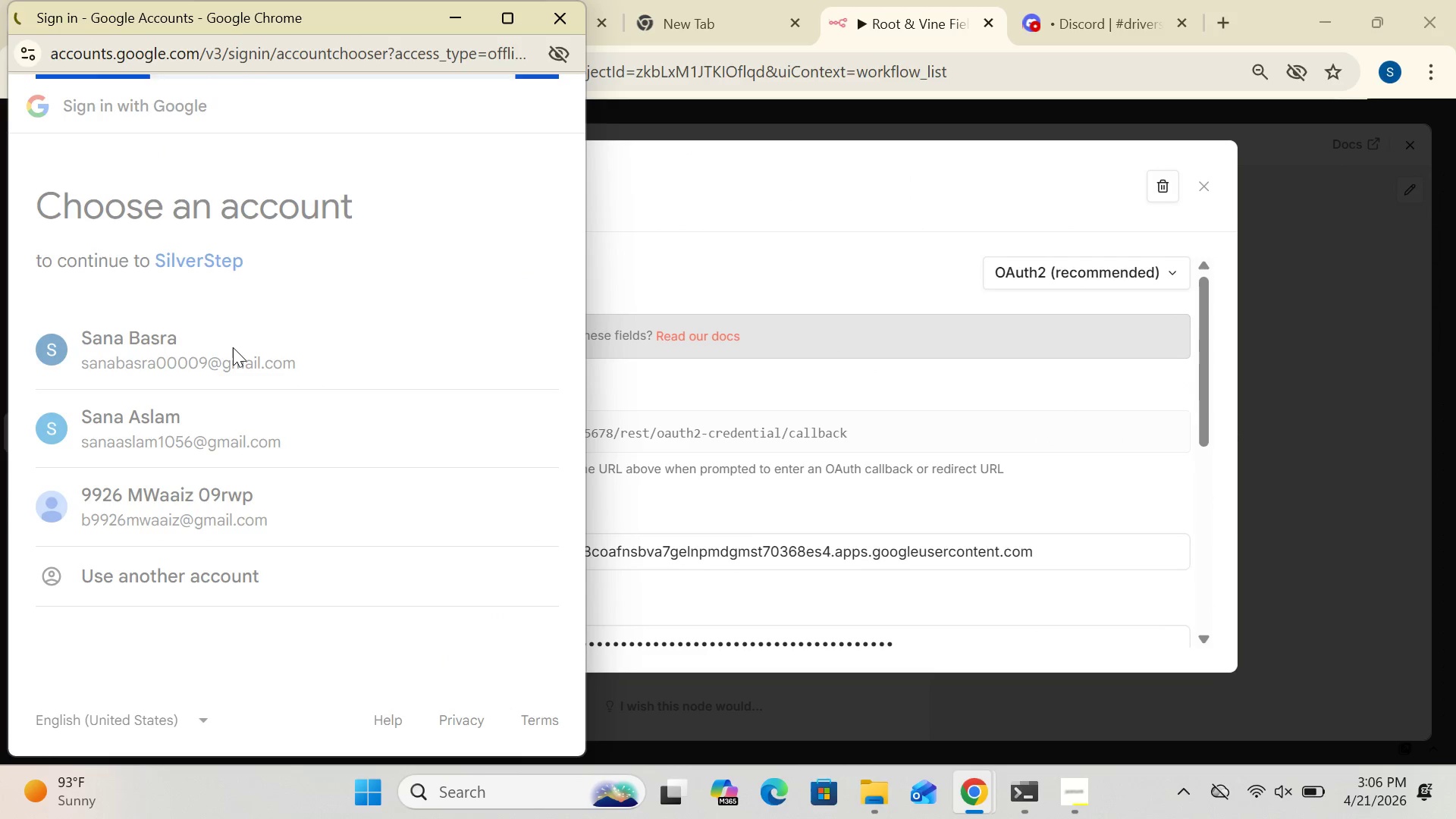 
left_click([89, 394])
 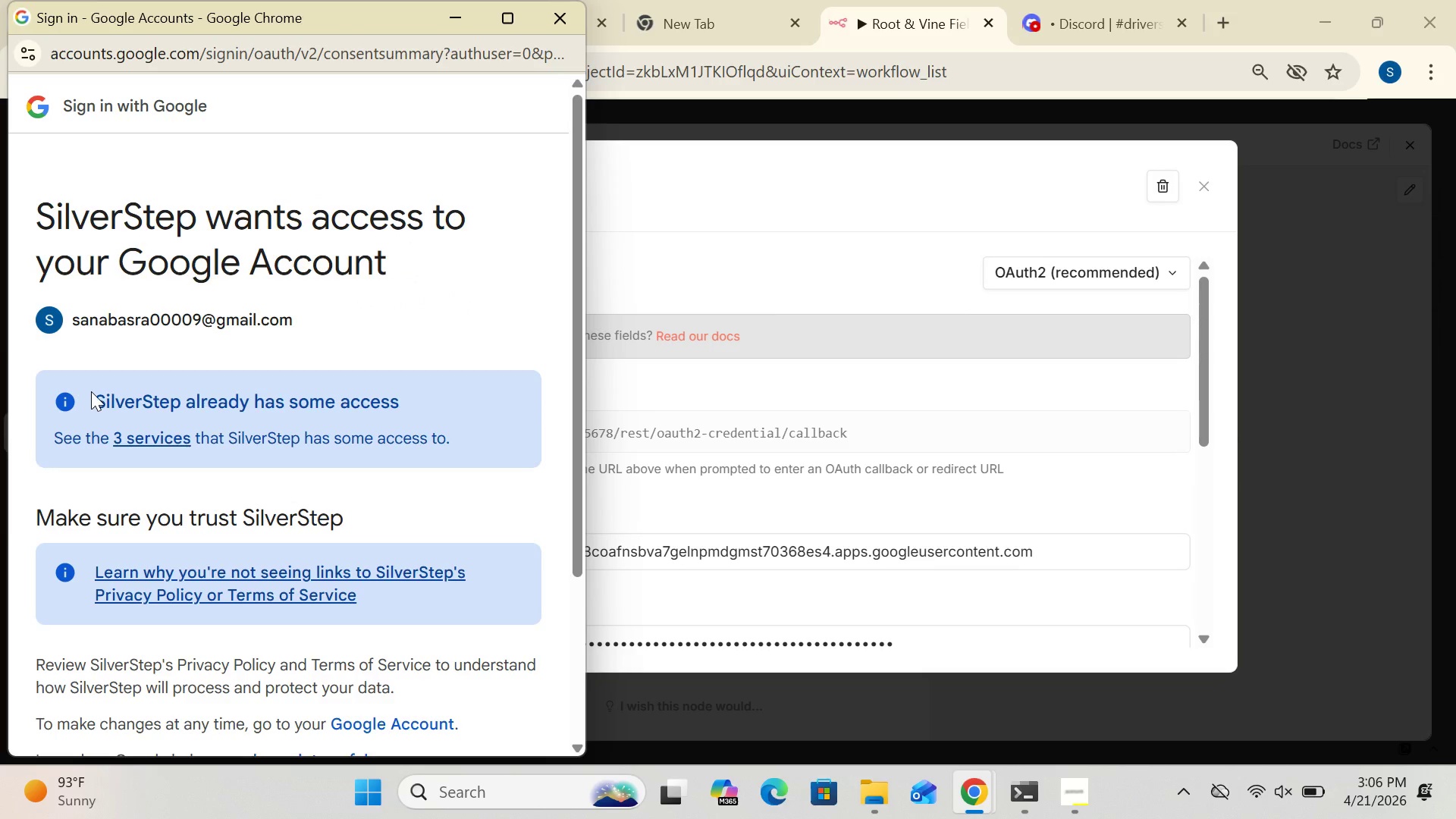 
wait(5.48)
 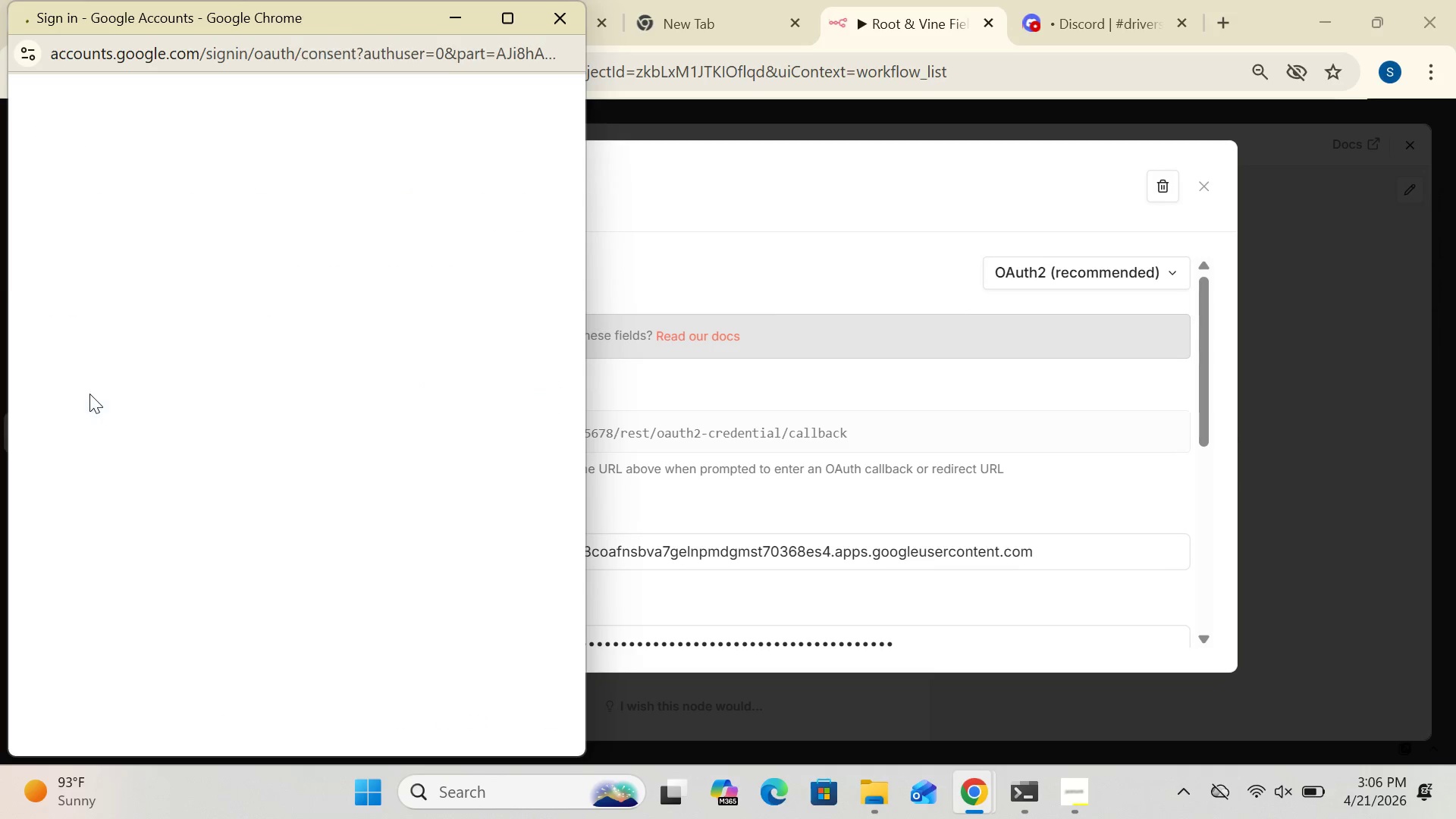 
left_click_drag(start_coordinate=[579, 325], to_coordinate=[584, 537])
 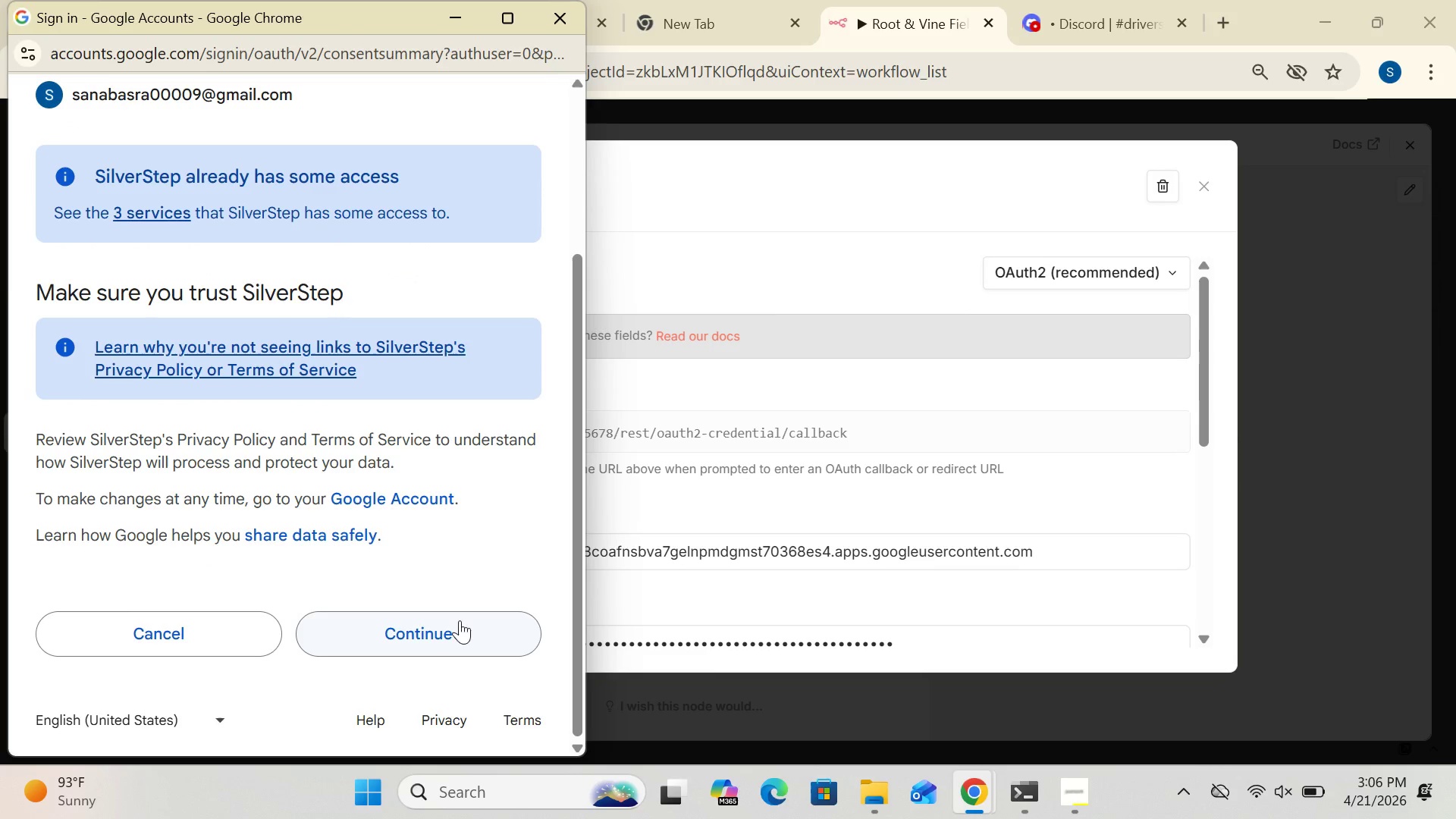 
left_click([460, 620])
 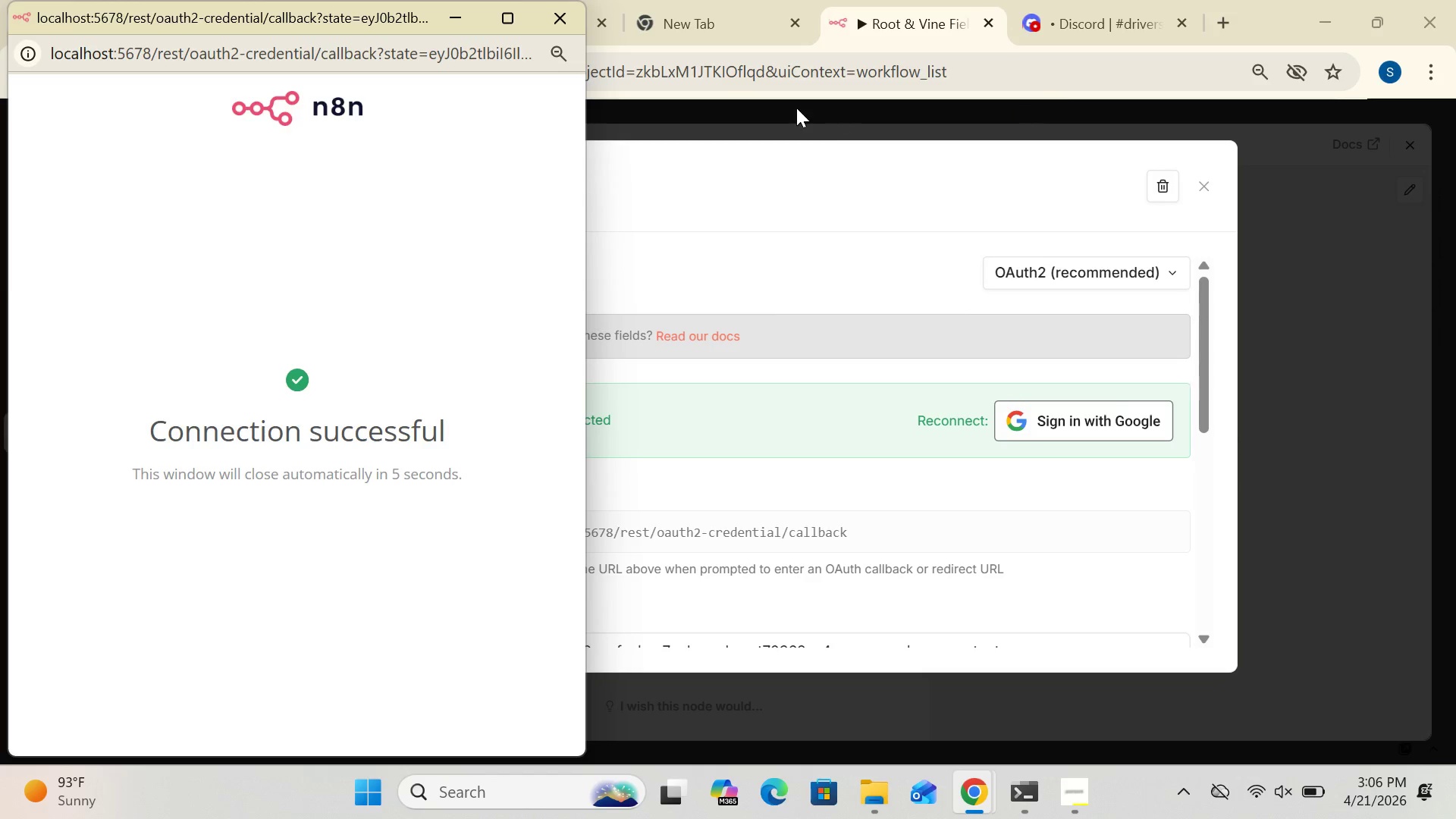 
wait(6.34)
 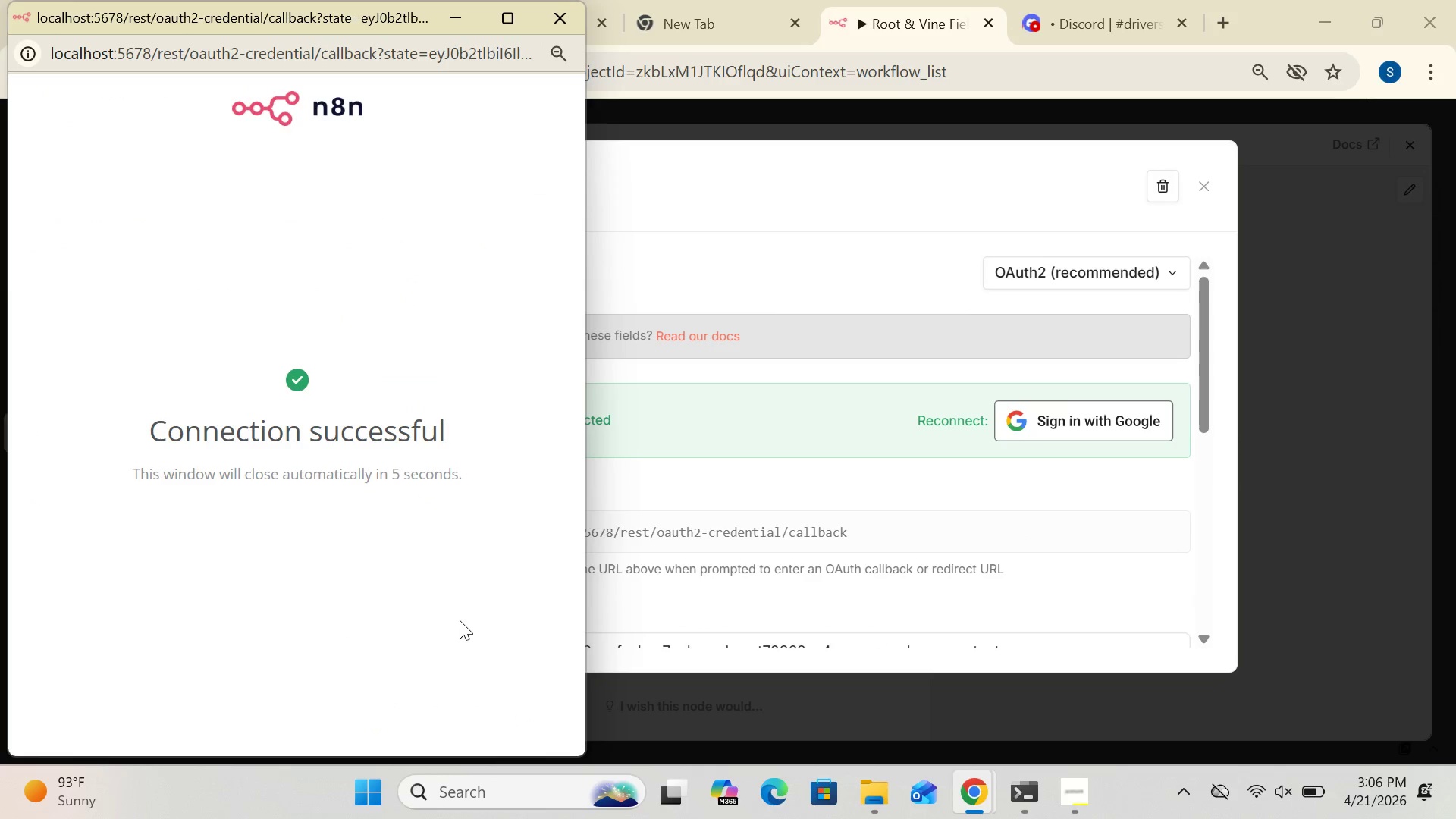 
left_click([569, 20])
 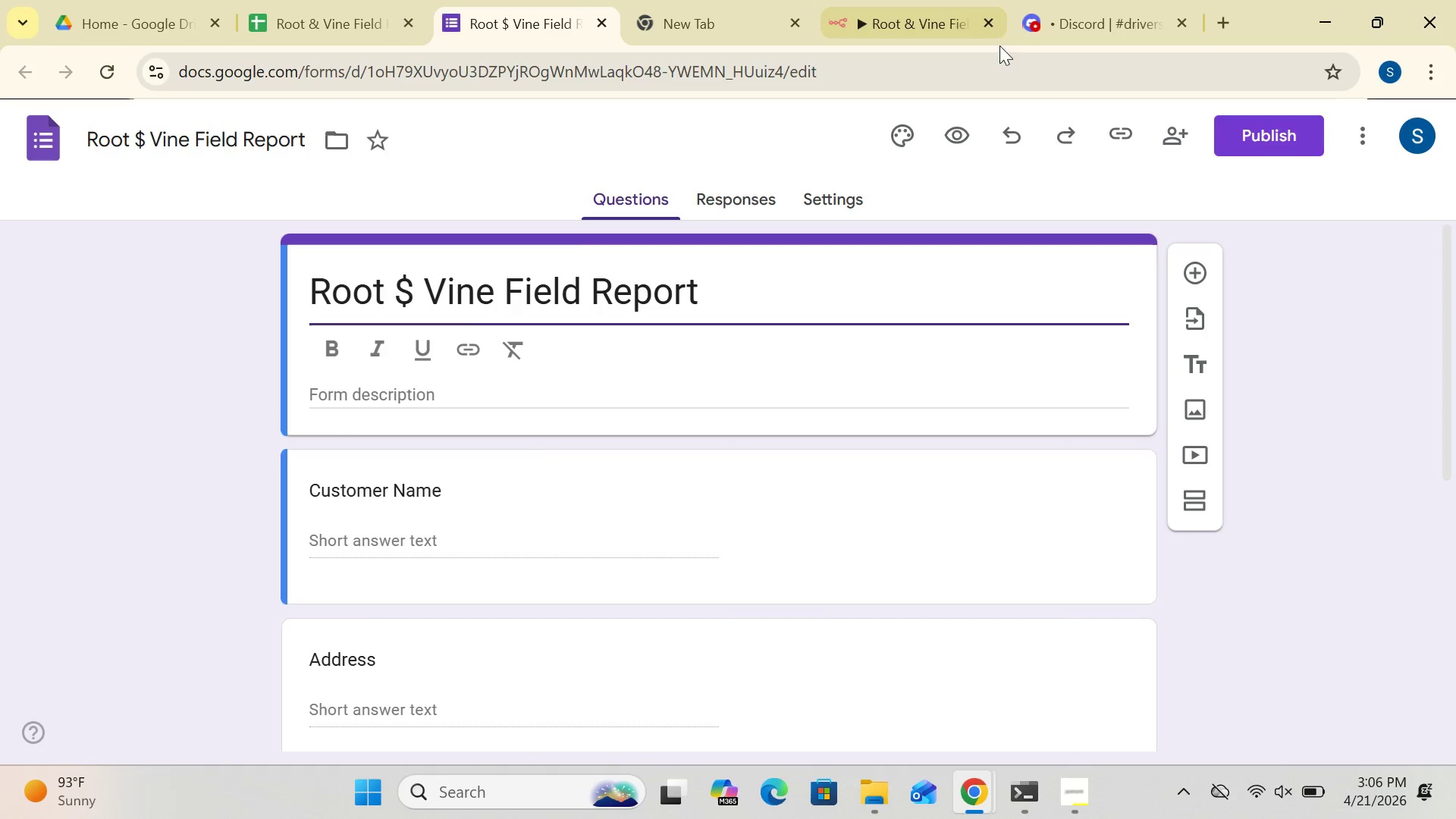 
left_click([944, 30])
 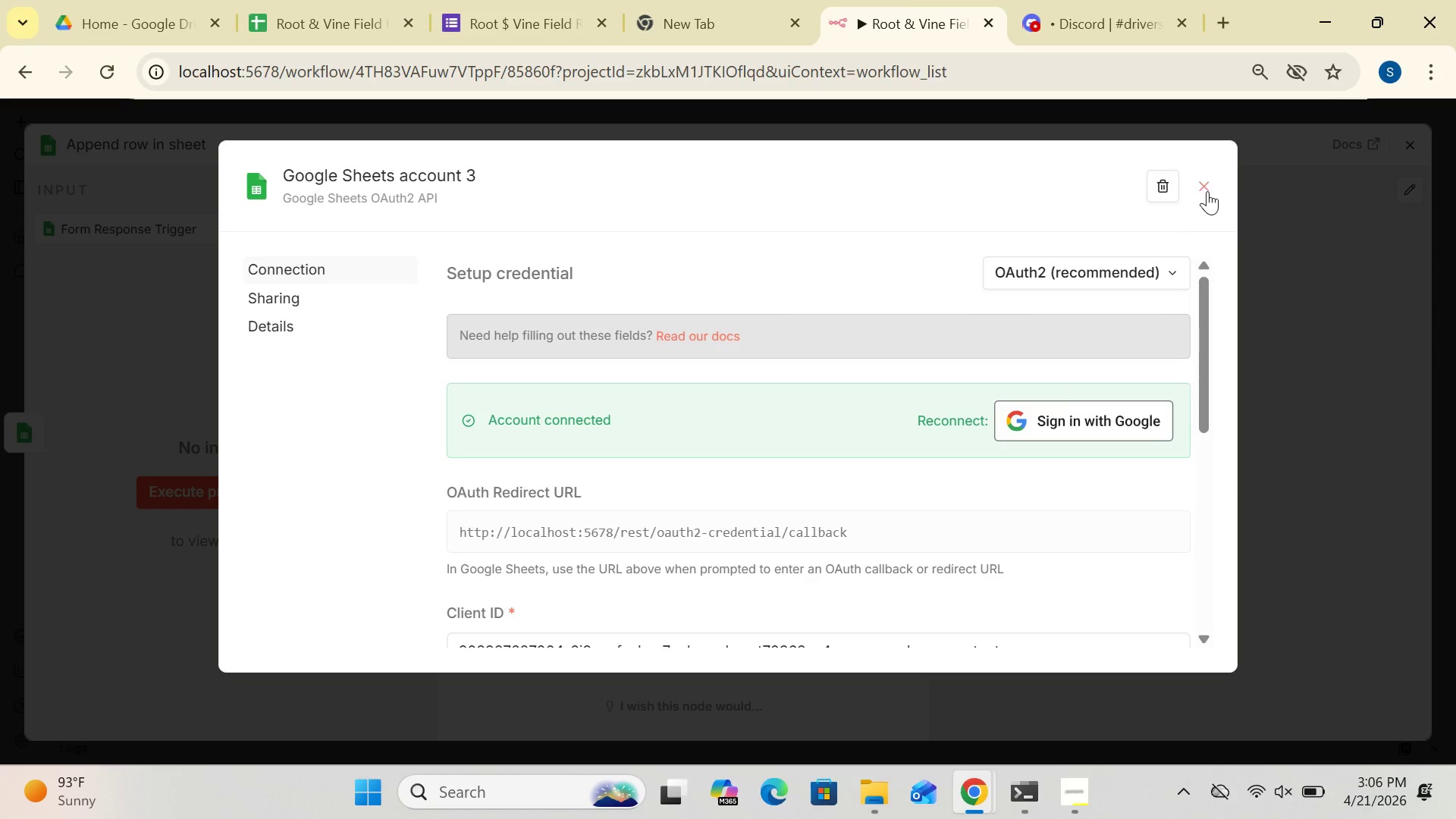 
left_click([1207, 190])
 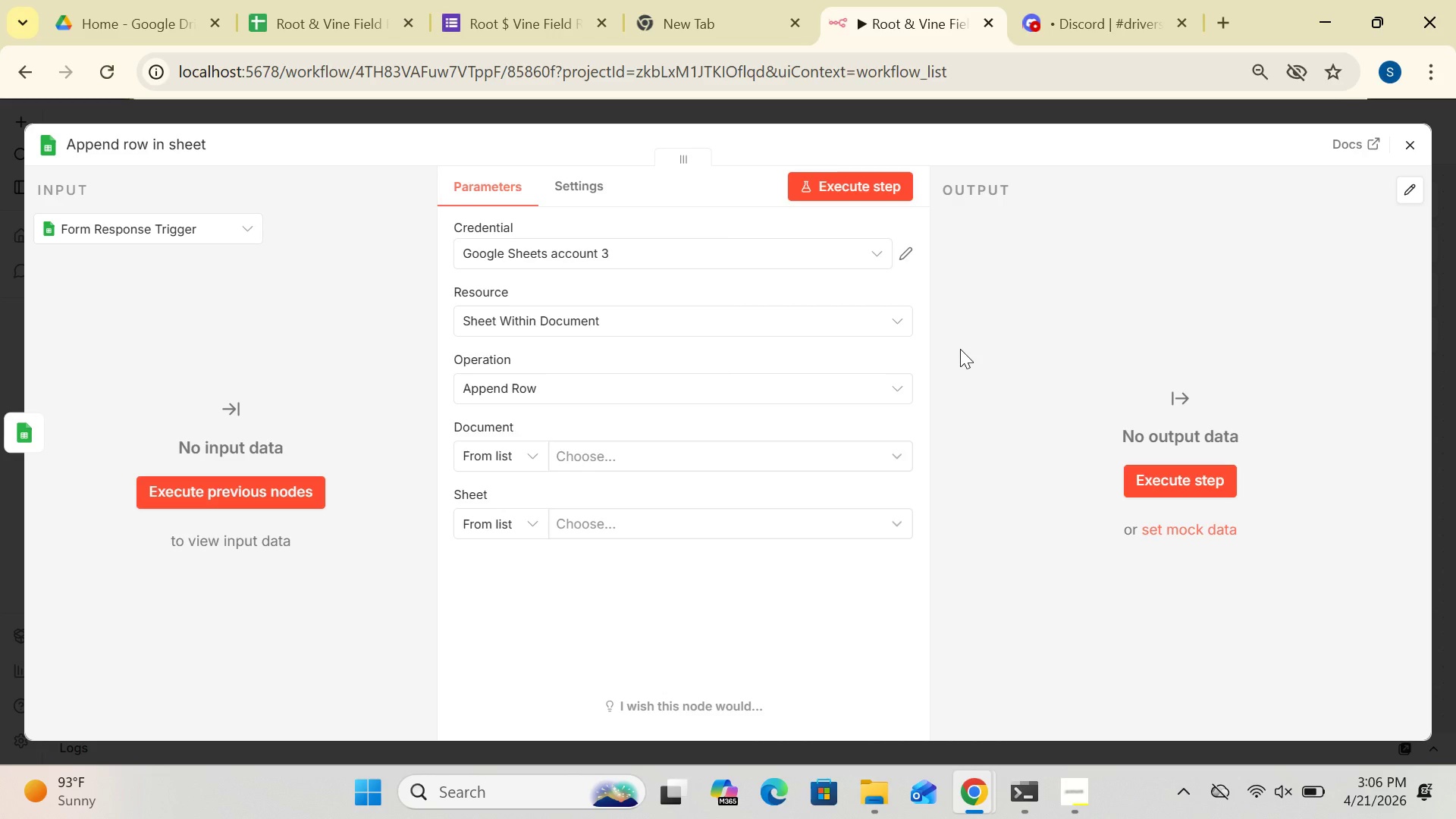 
wait(8.22)
 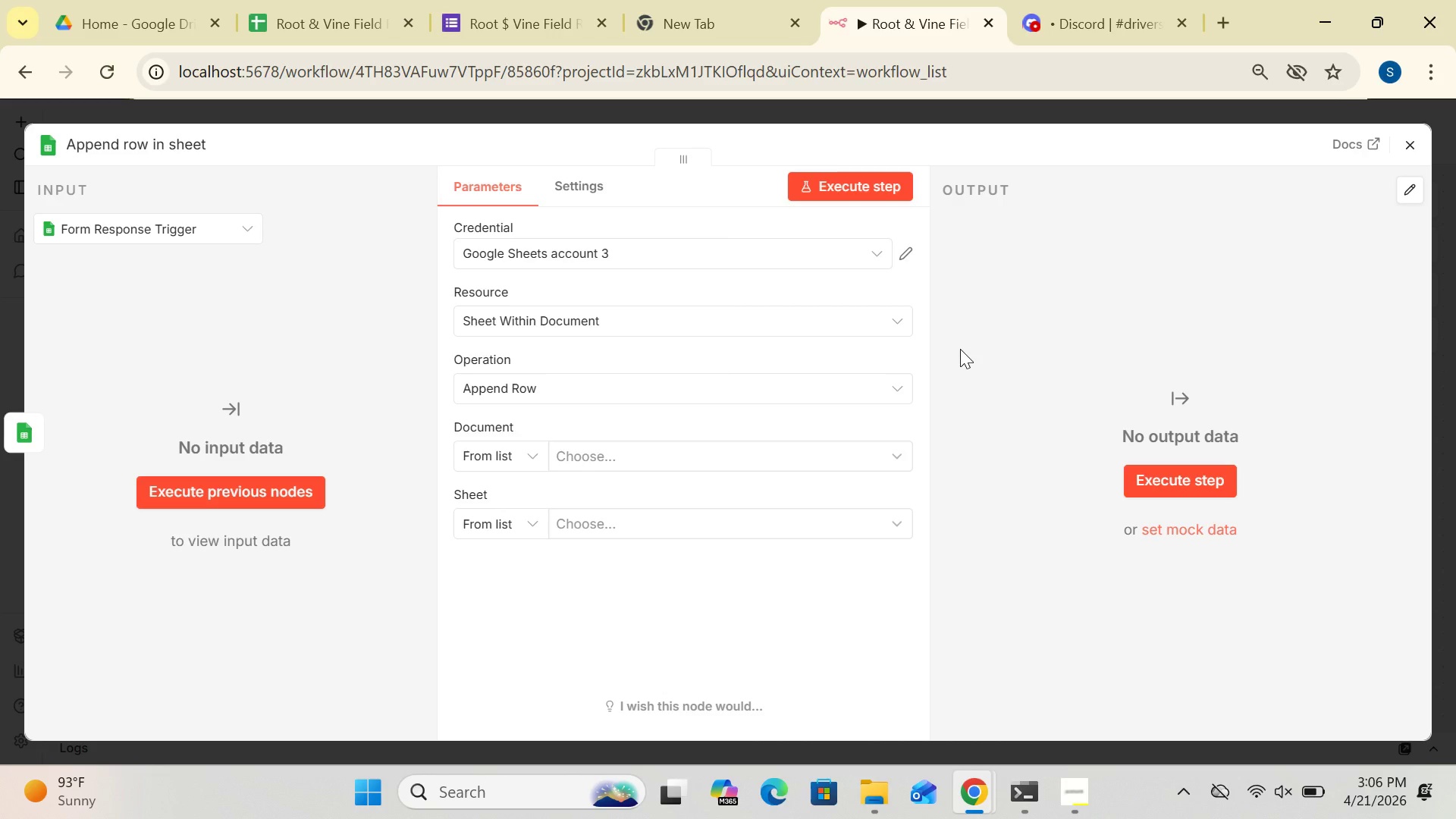 
left_click([852, 453])
 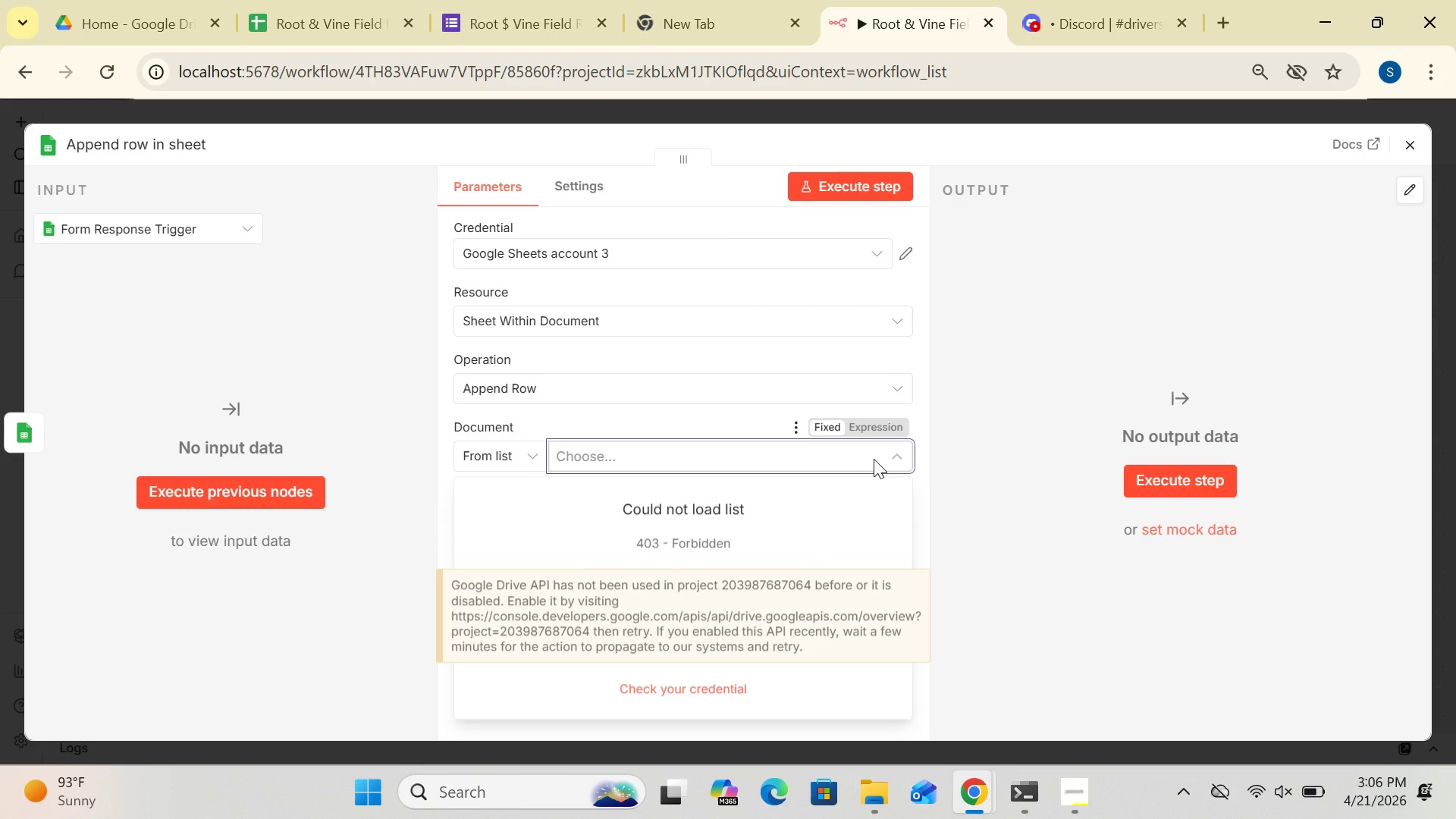 
left_click([899, 458])
 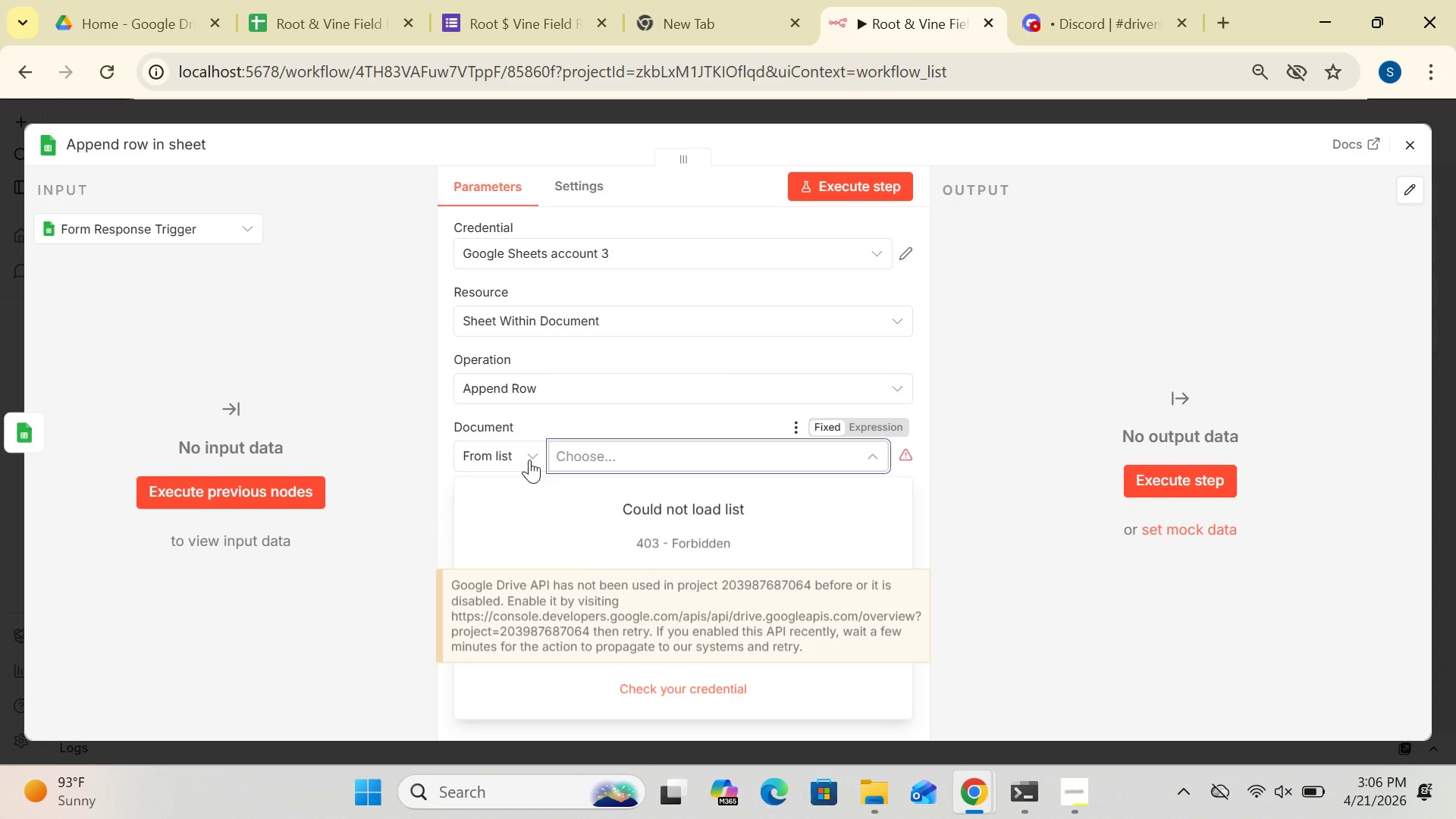 
left_click([529, 460])
 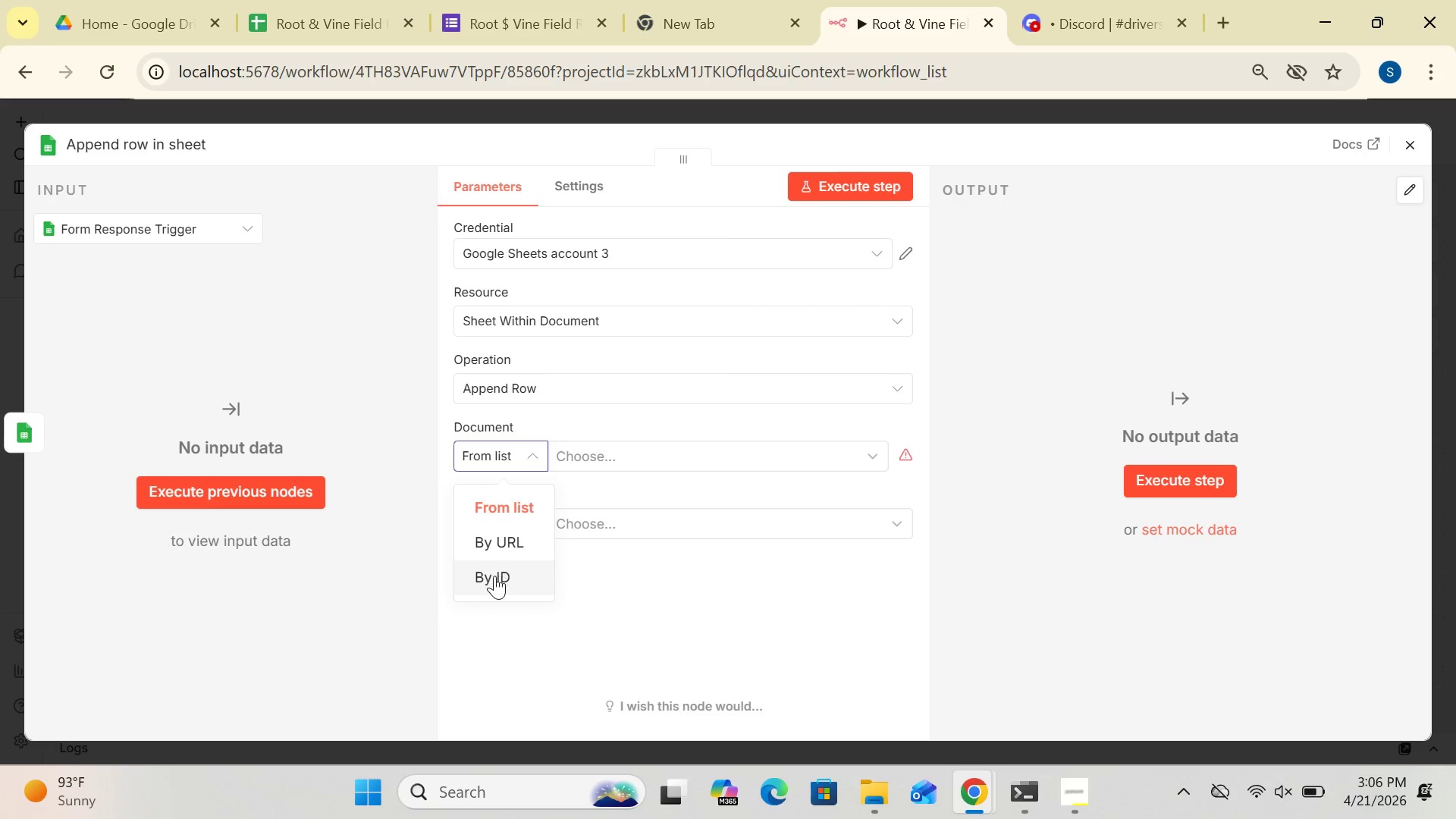 
left_click([494, 577])
 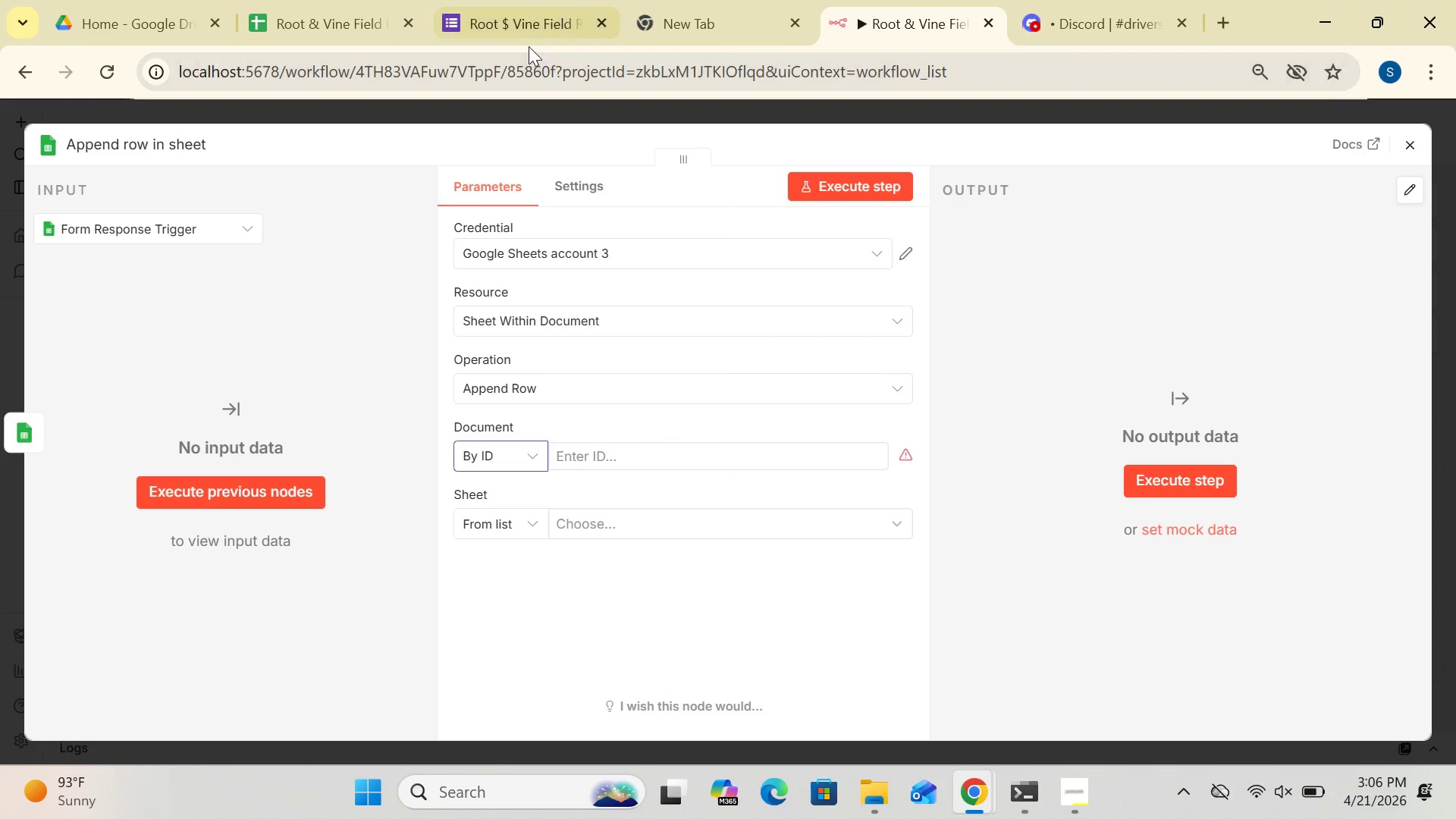 
left_click([344, 29])
 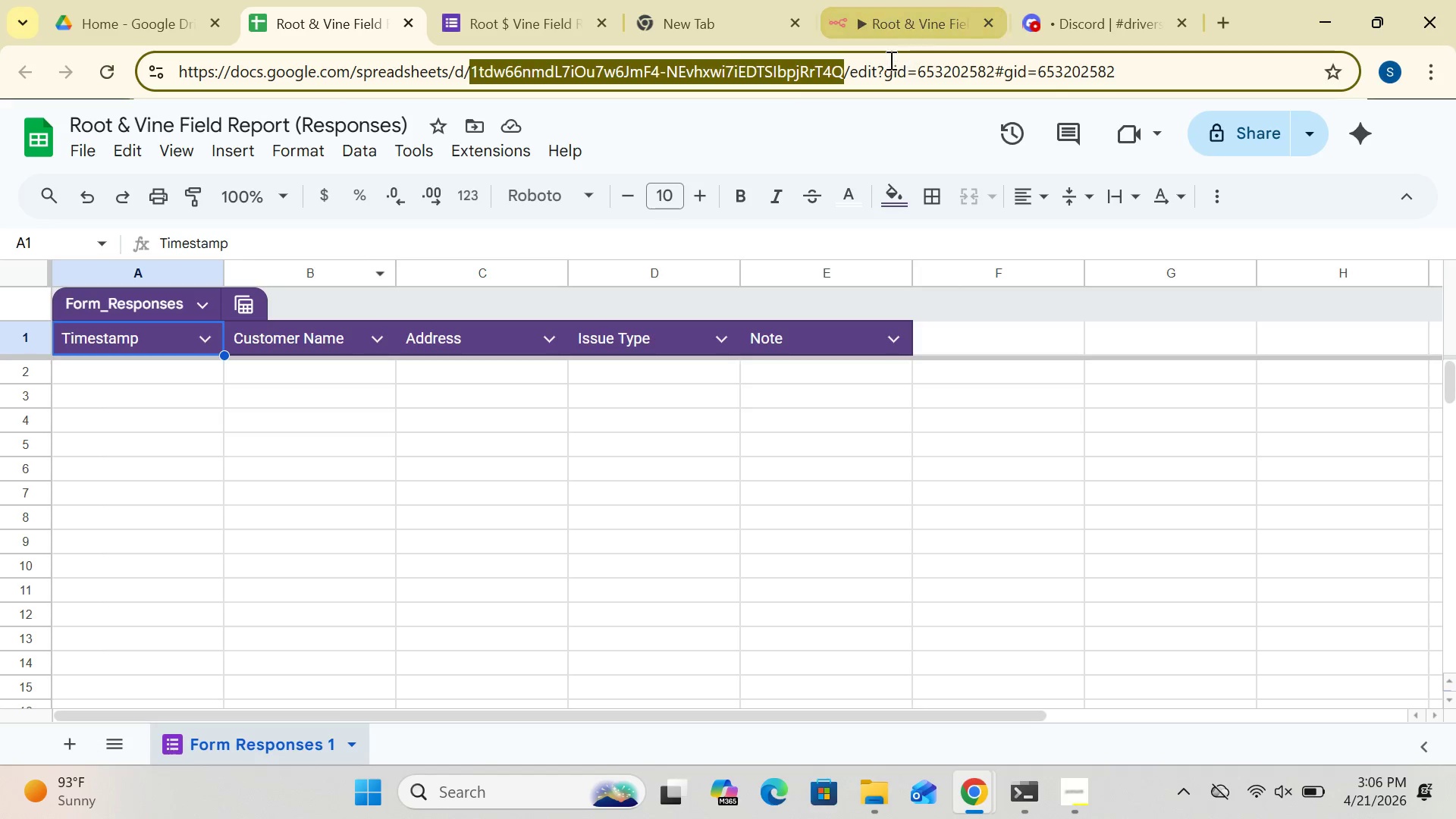 
wait(6.56)
 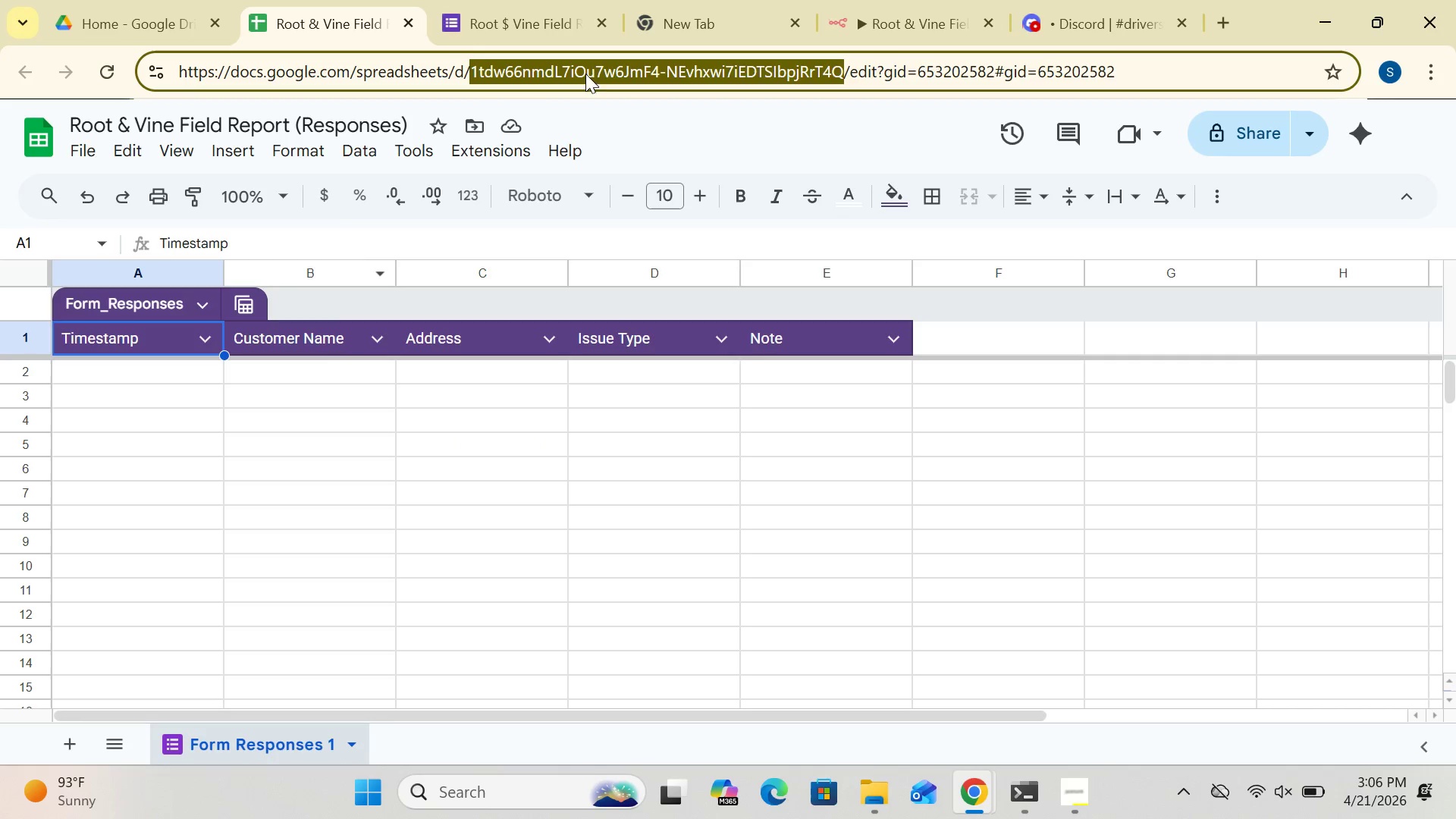 
left_click([1133, 70])
 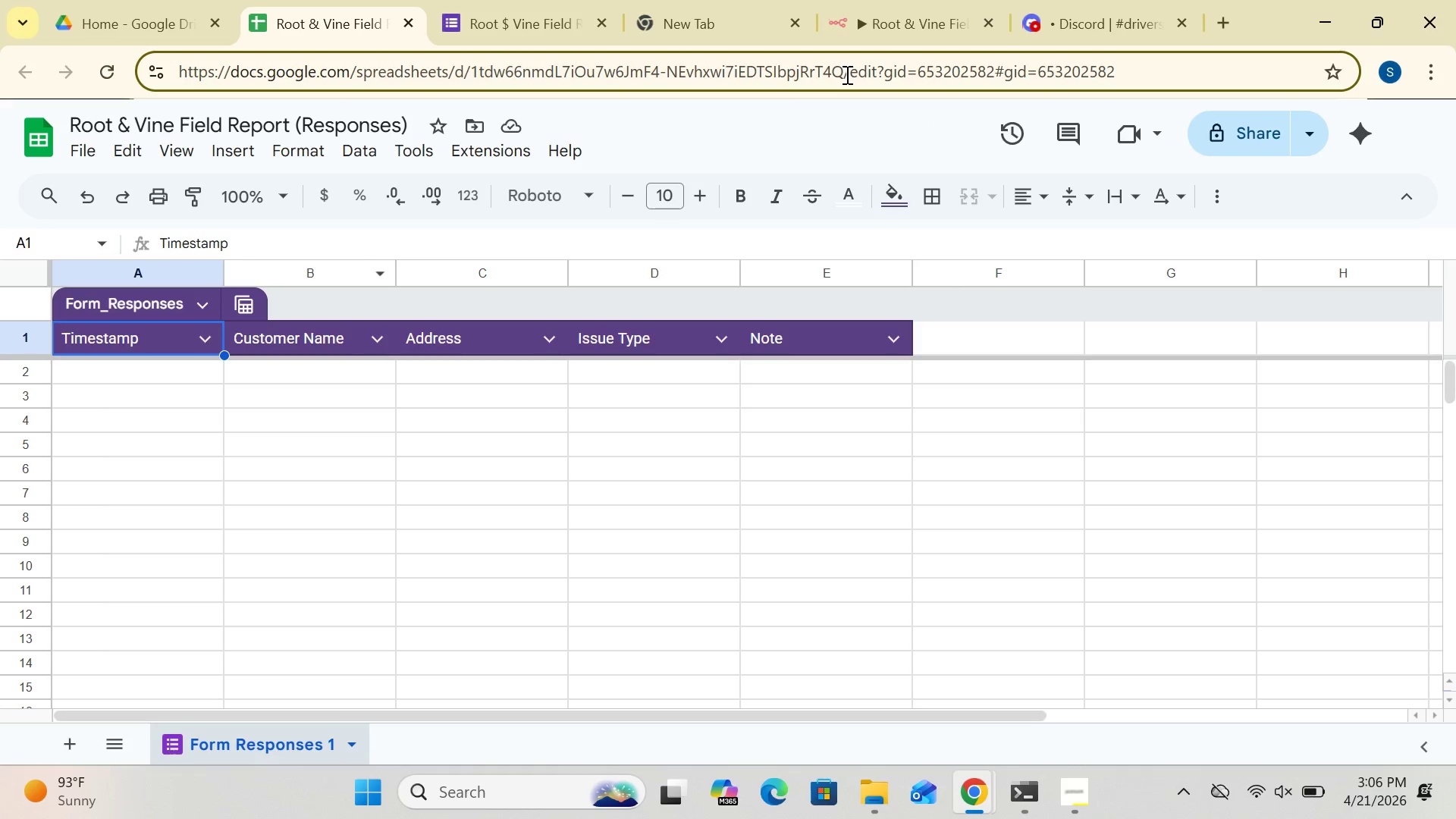 
left_click_drag(start_coordinate=[845, 74], to_coordinate=[475, 67])
 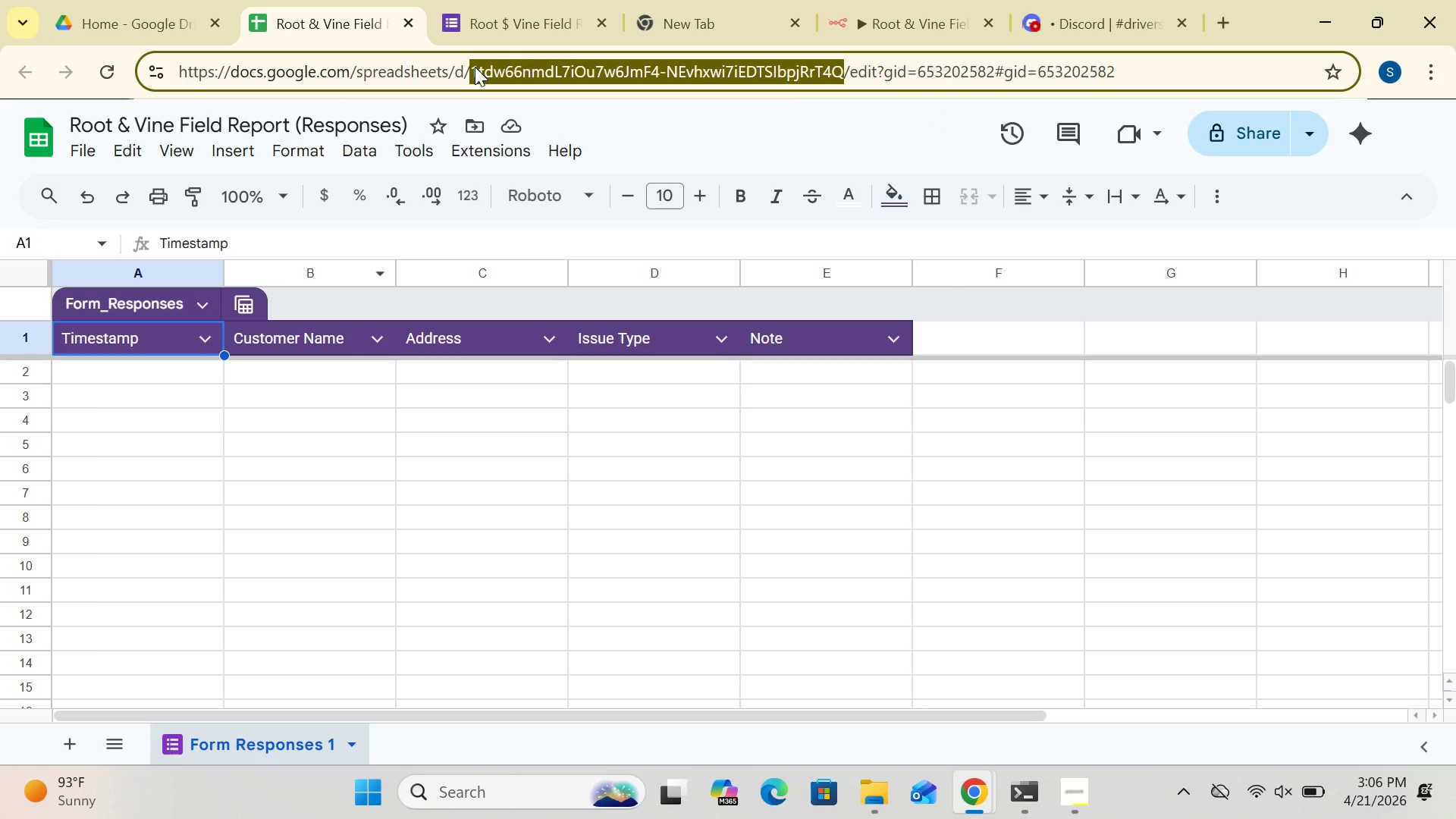 
hold_key(key=ControlLeft, duration=1.44)
 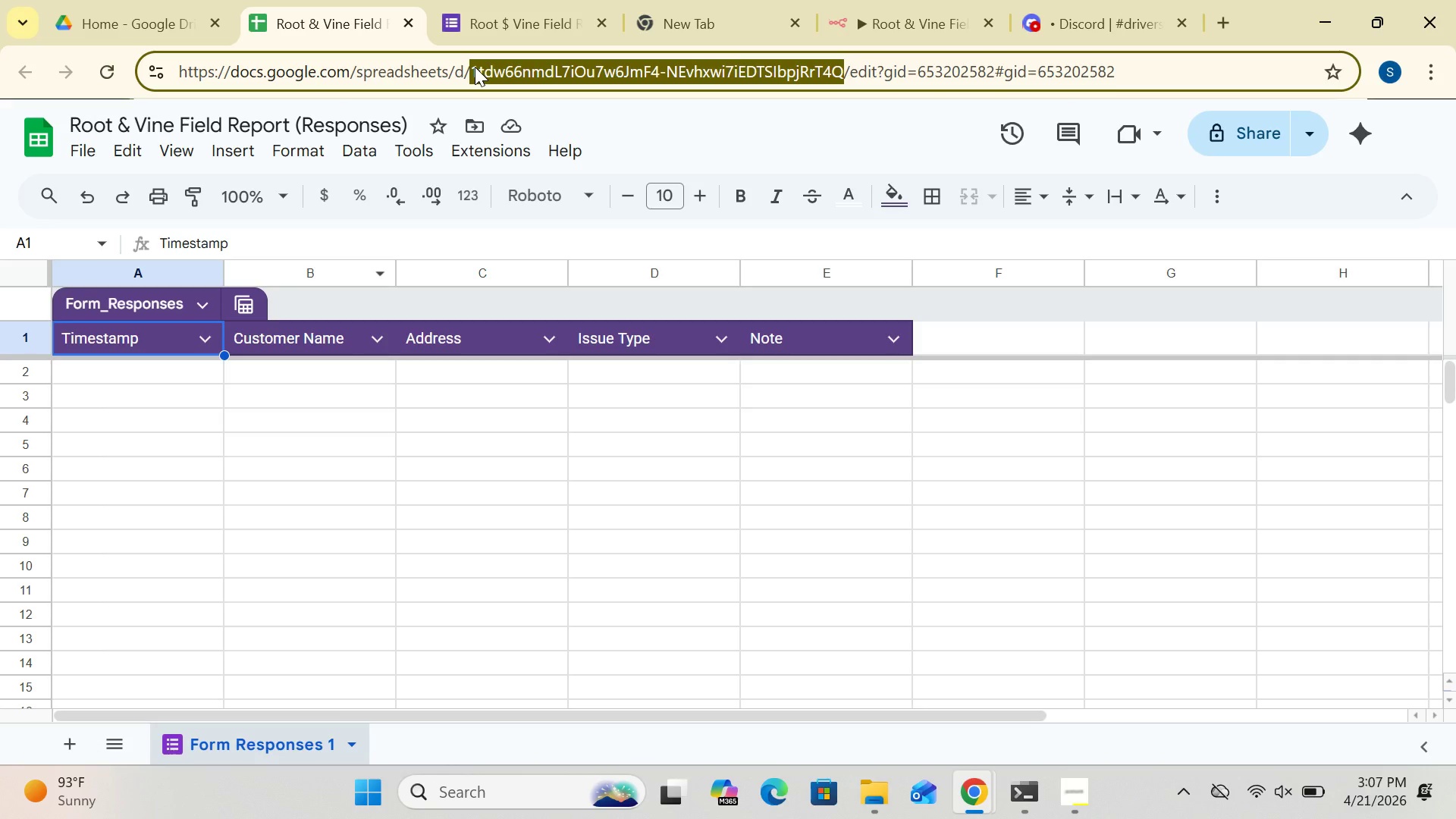 
hold_key(key=C, duration=0.45)
 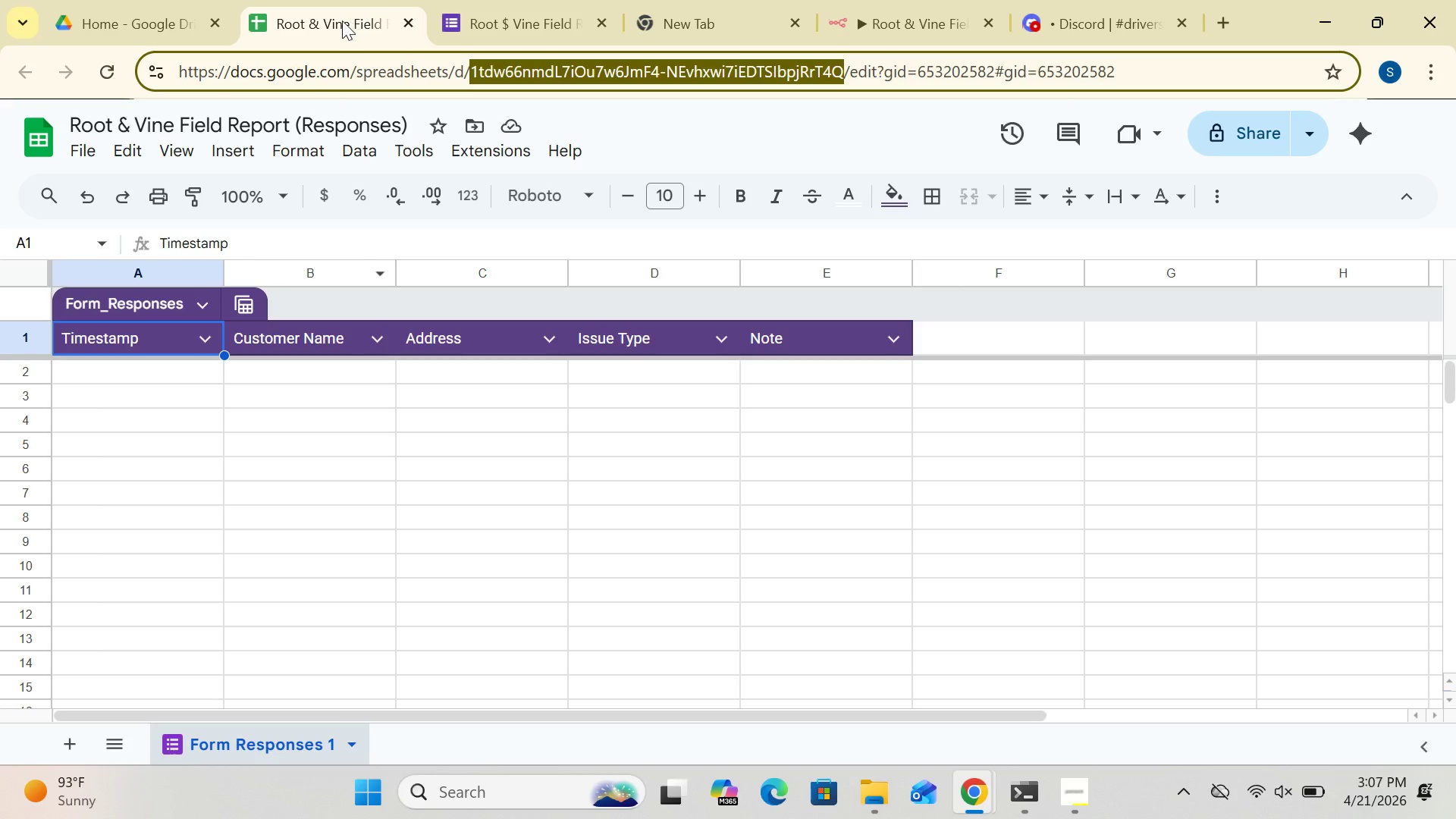 
left_click([341, 20])
 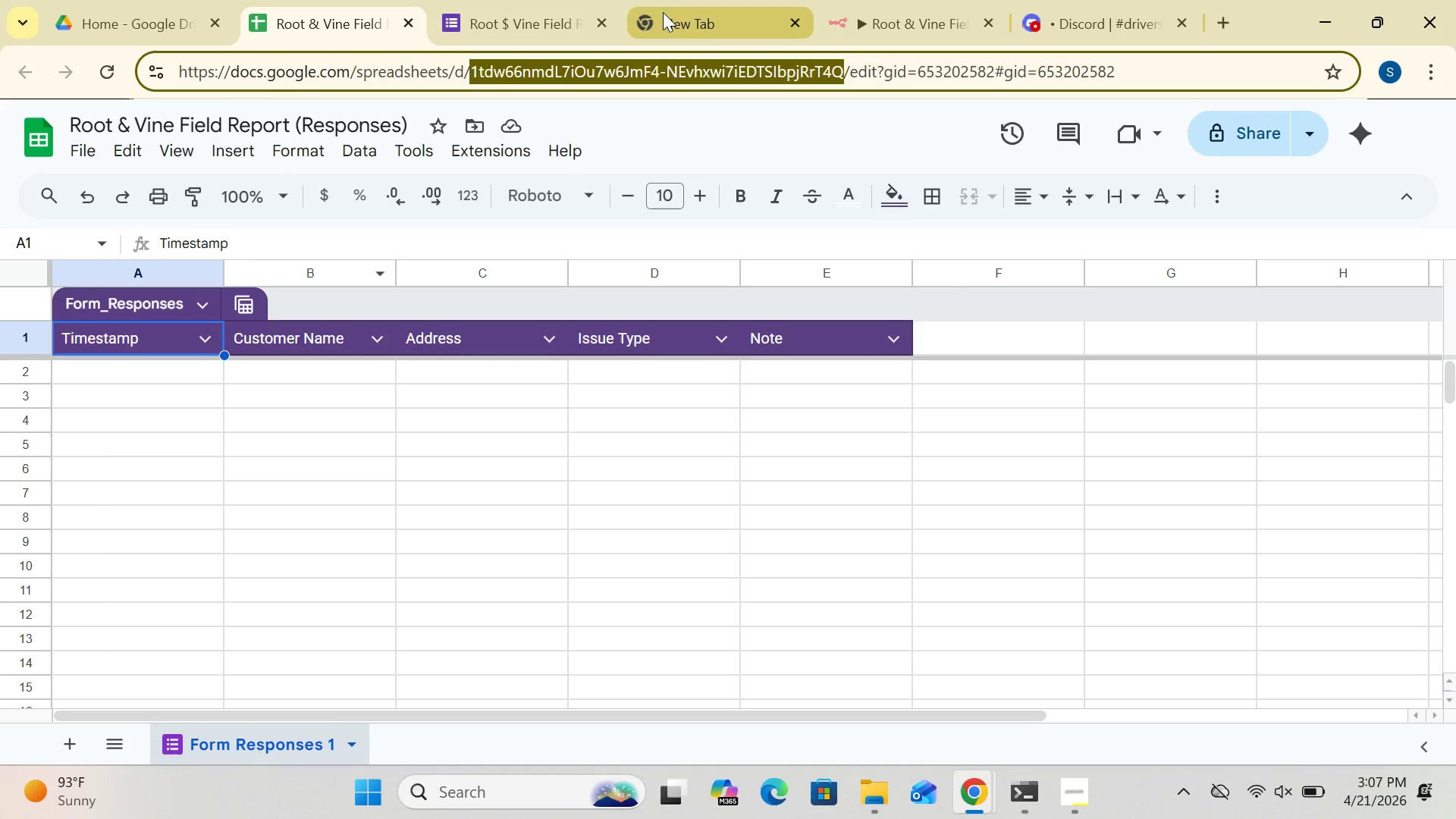 
left_click([908, 19])
 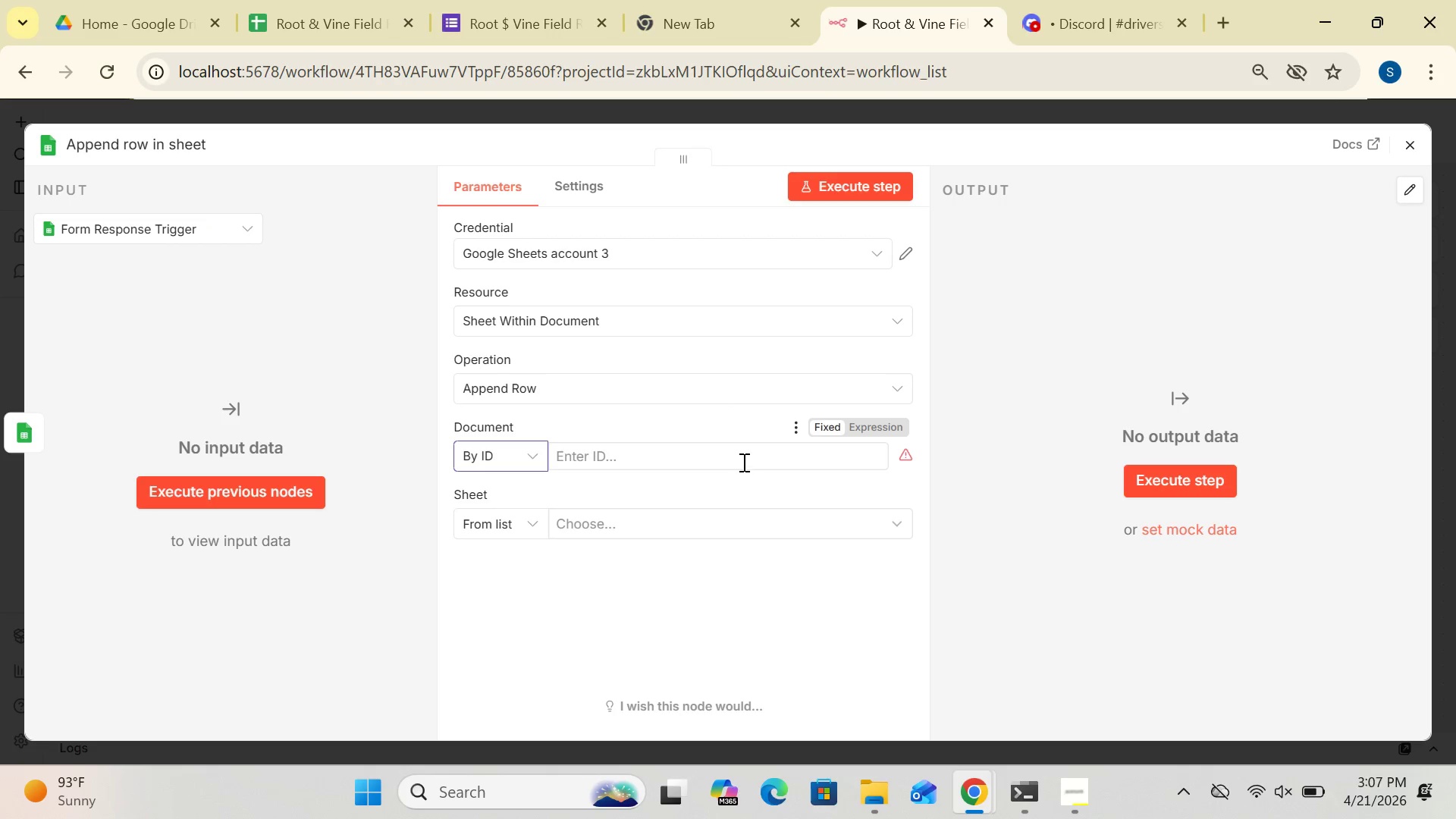 
left_click([741, 457])
 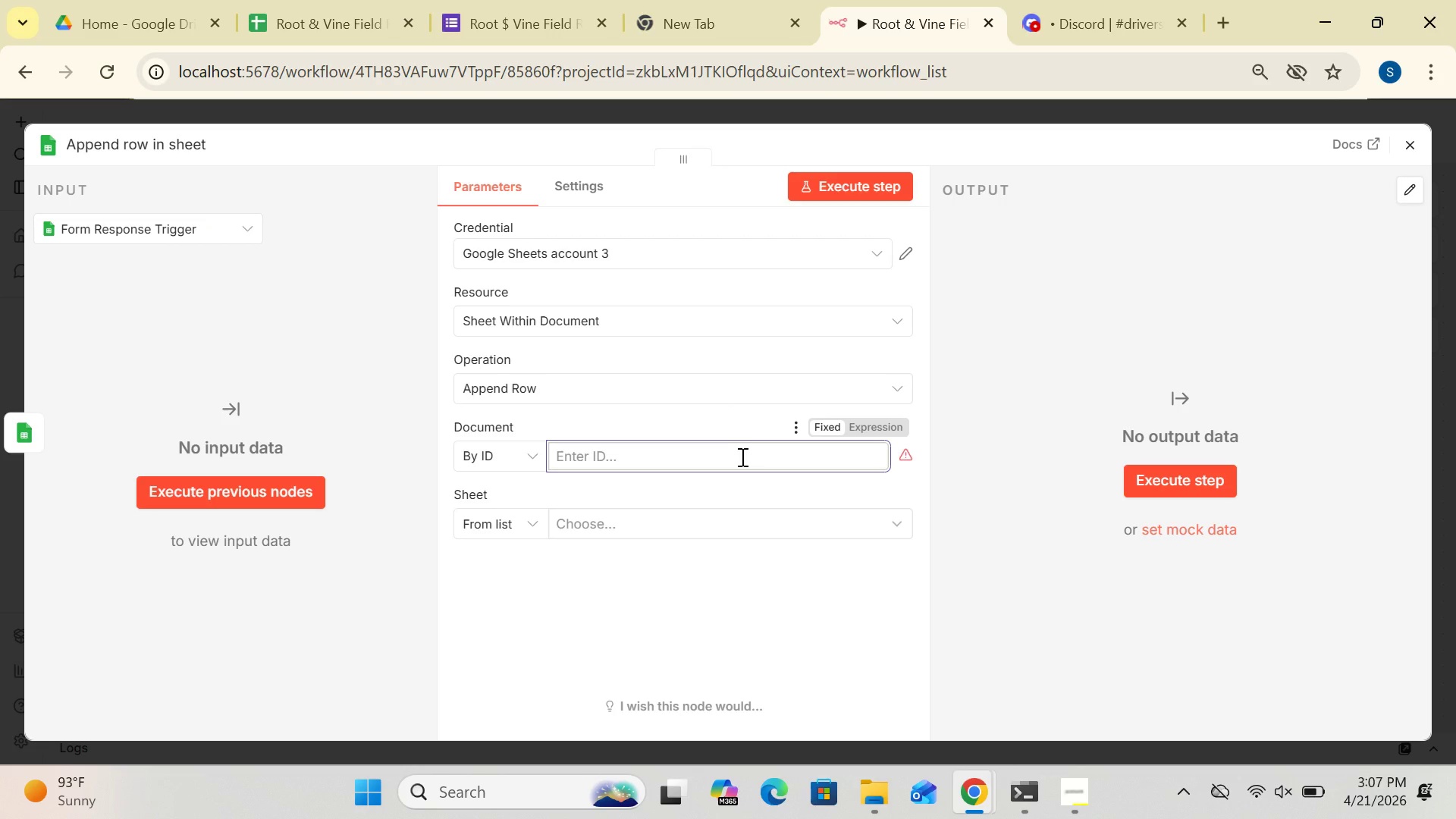 
key(Control+V)
 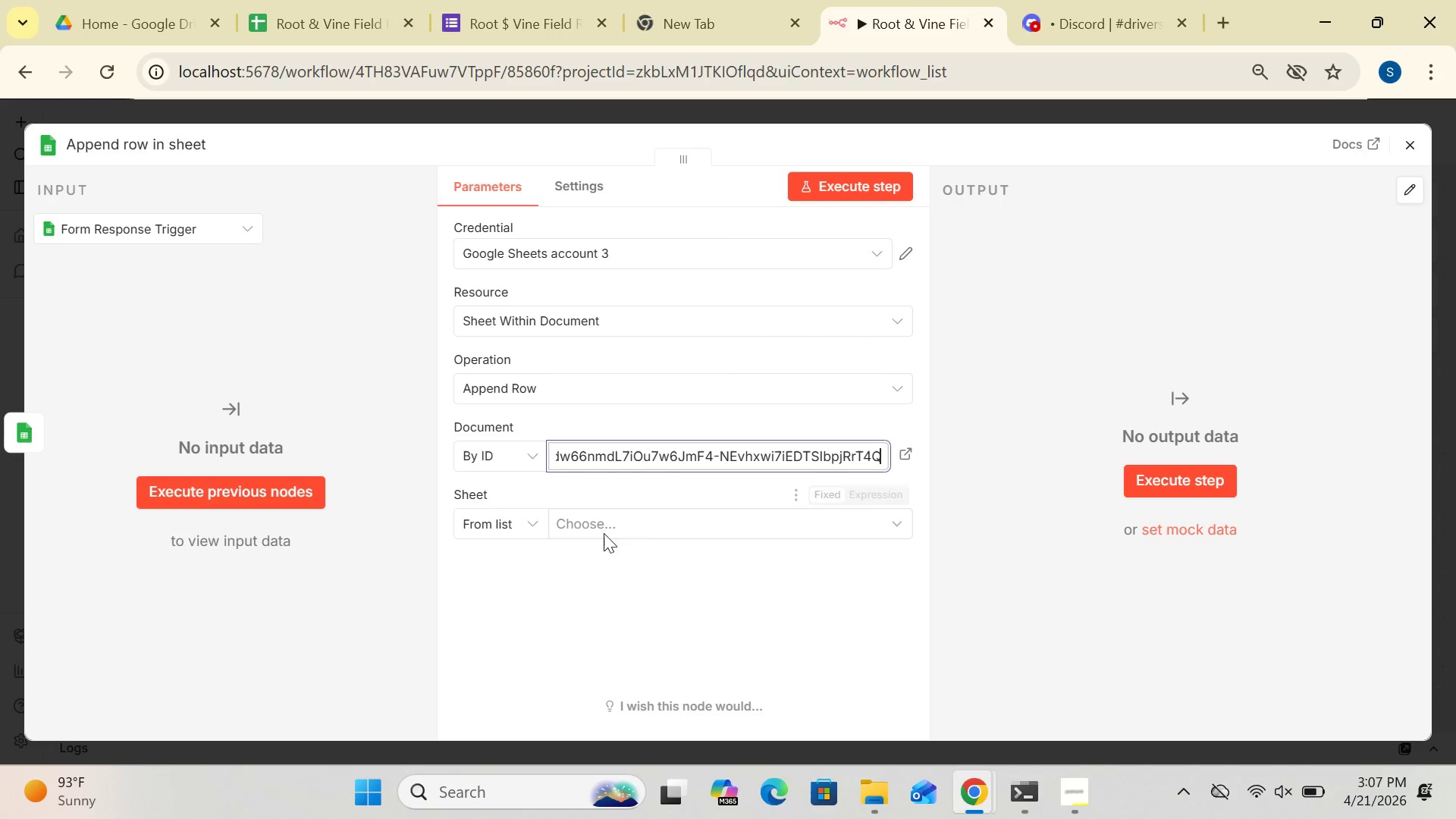 
left_click([870, 520])
 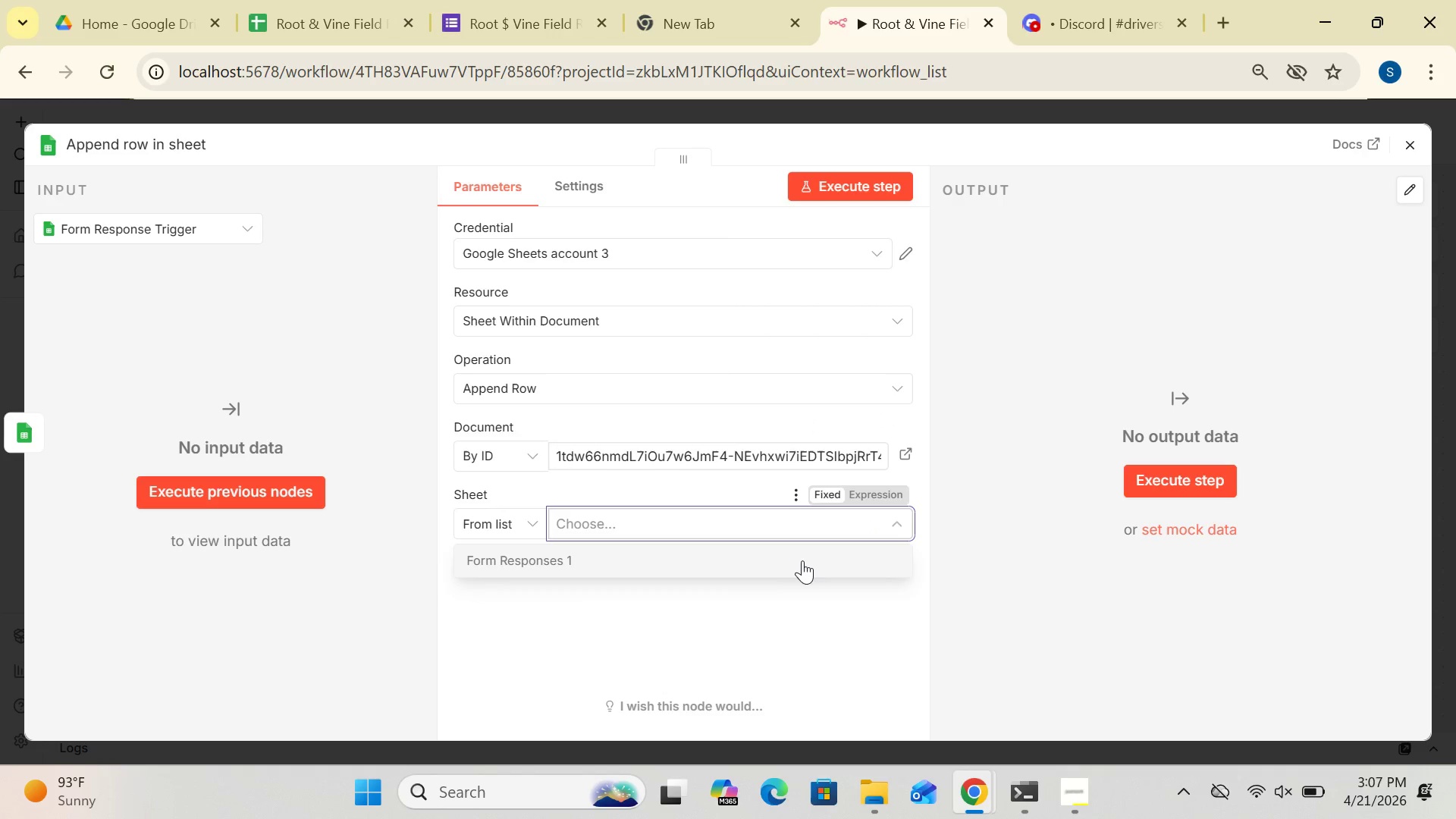 
left_click([791, 569])
 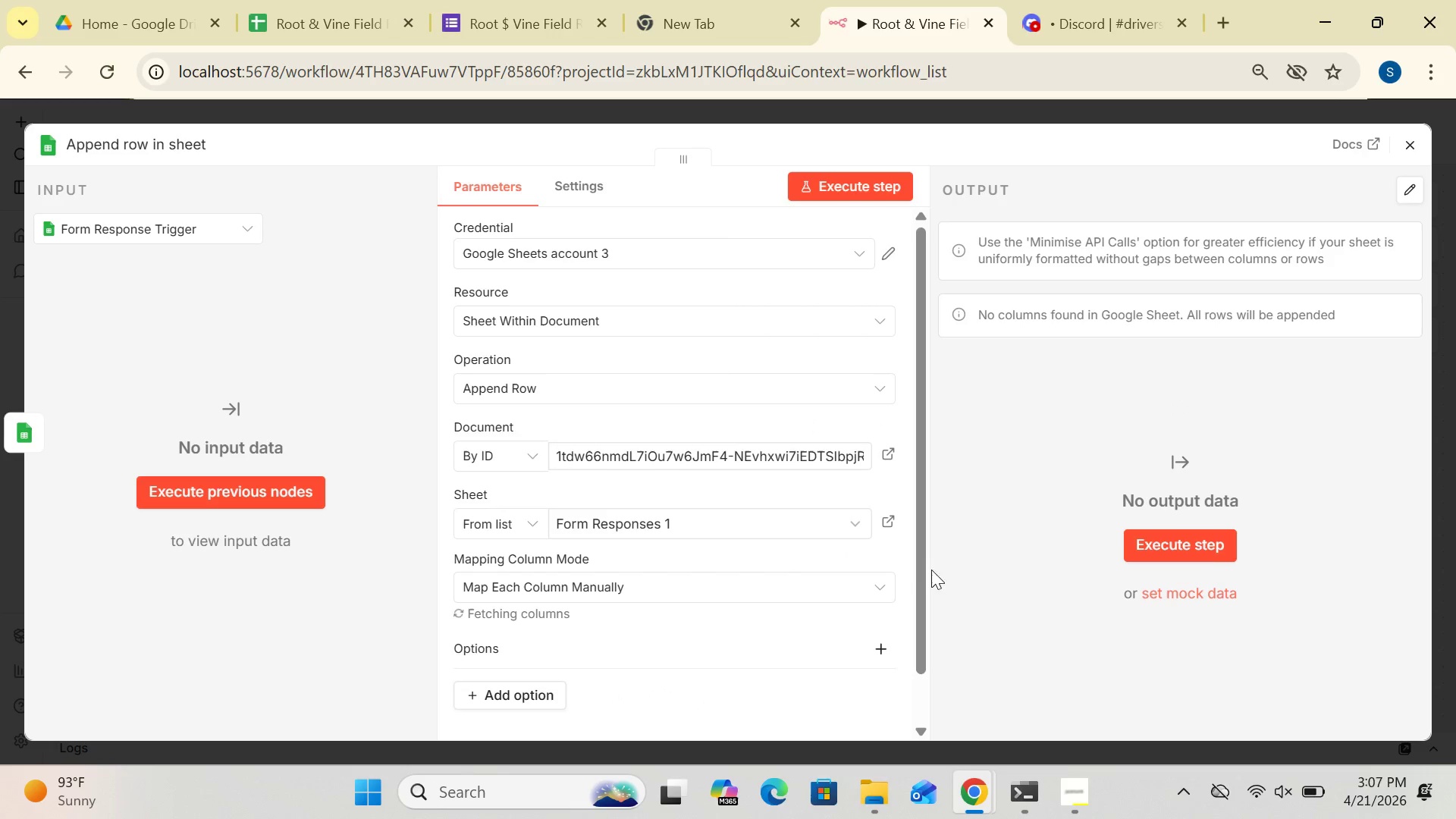 
left_click([915, 572])
 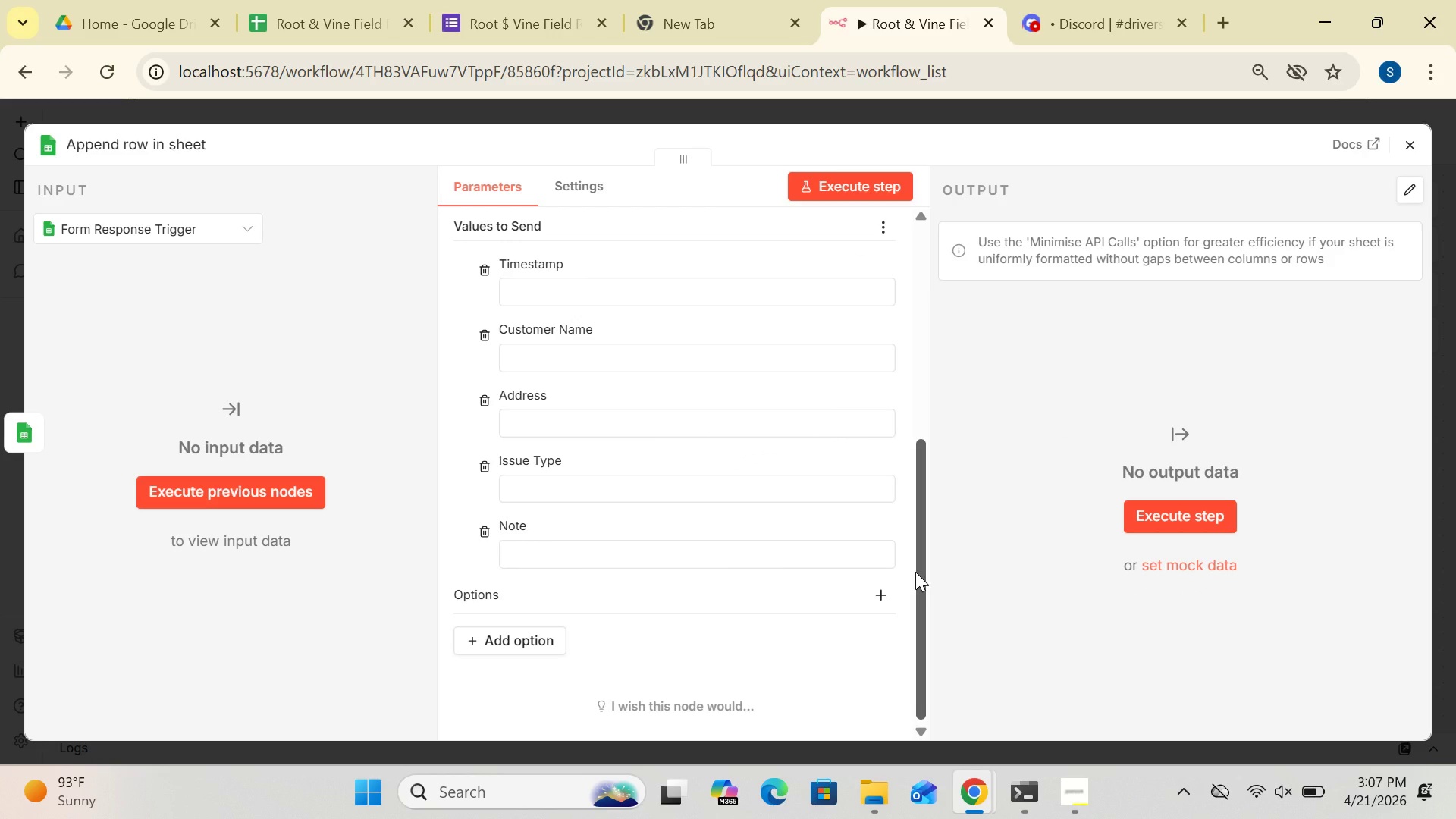 
left_click_drag(start_coordinate=[915, 572], to_coordinate=[912, 480])
 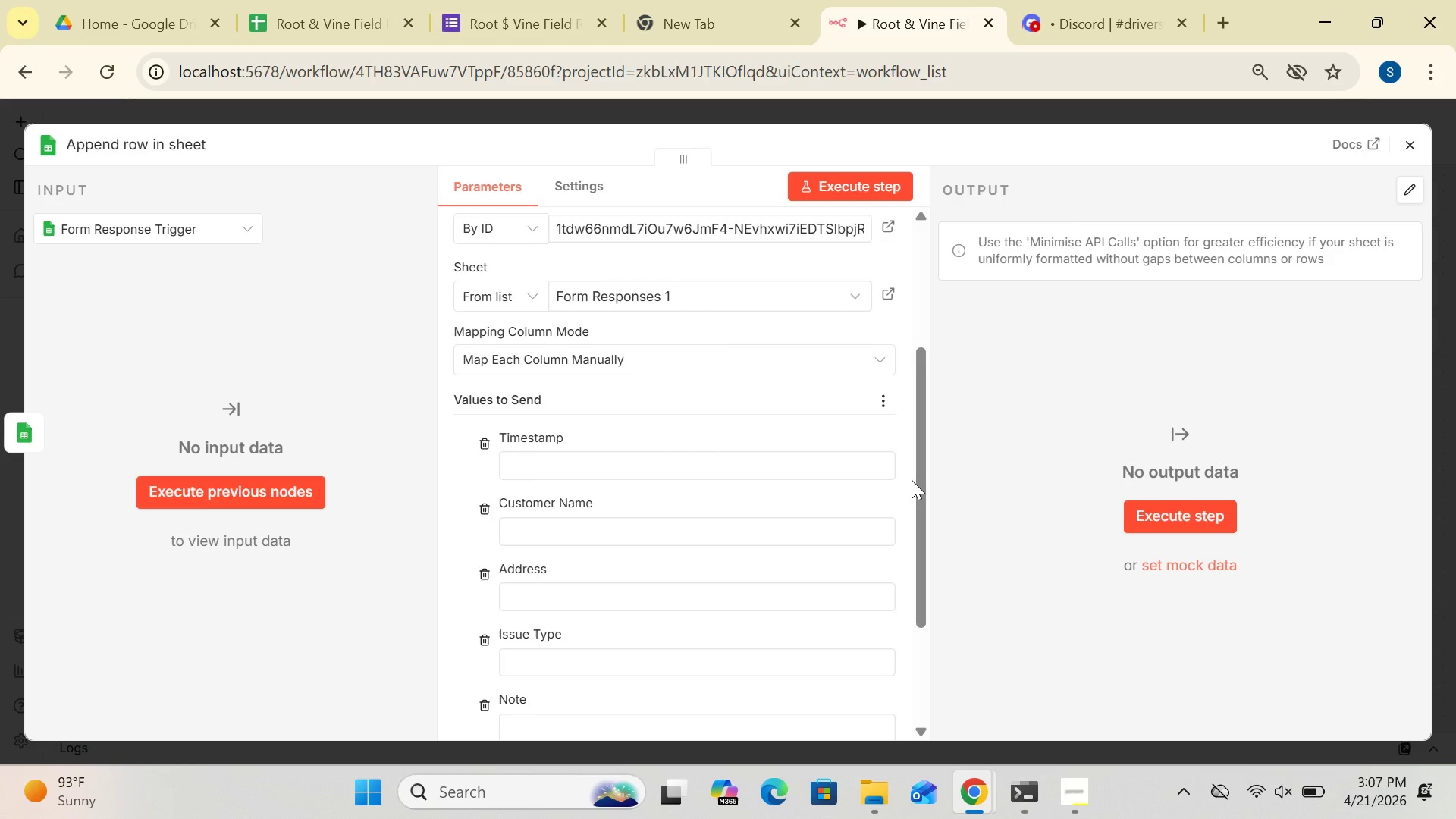 
wait(9.77)
 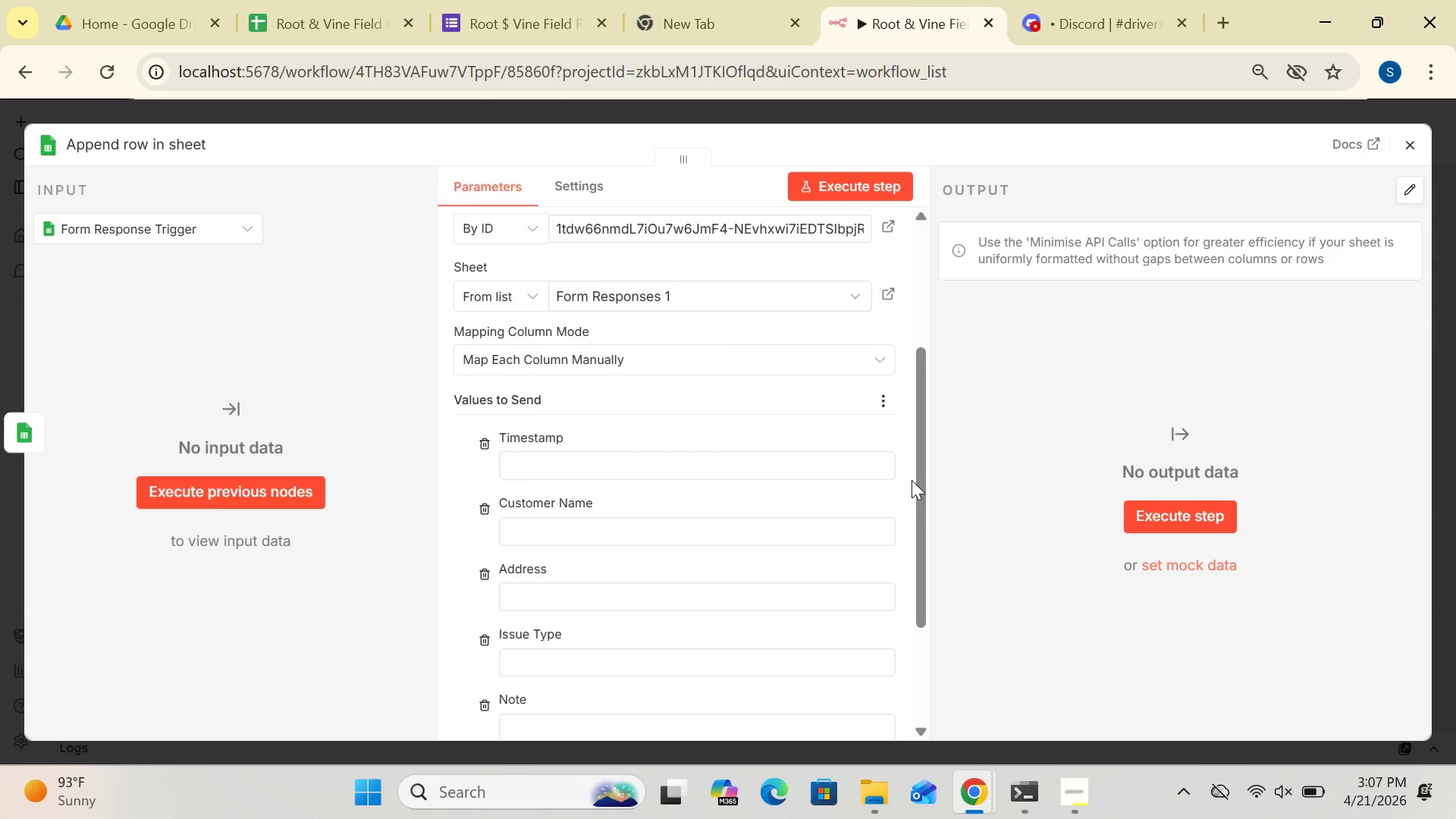 
mouse_move([720, 505])
 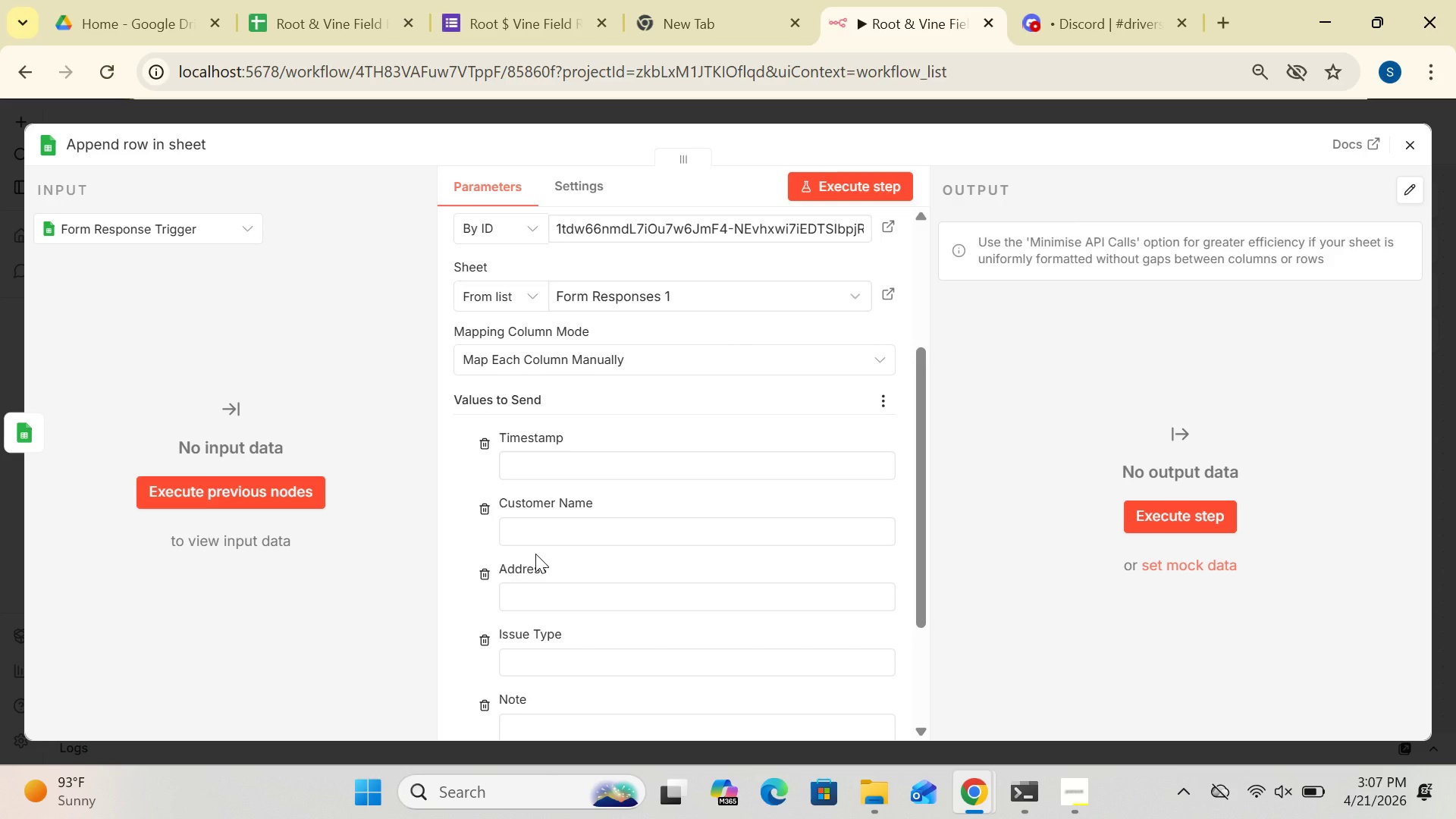 
wait(10.44)
 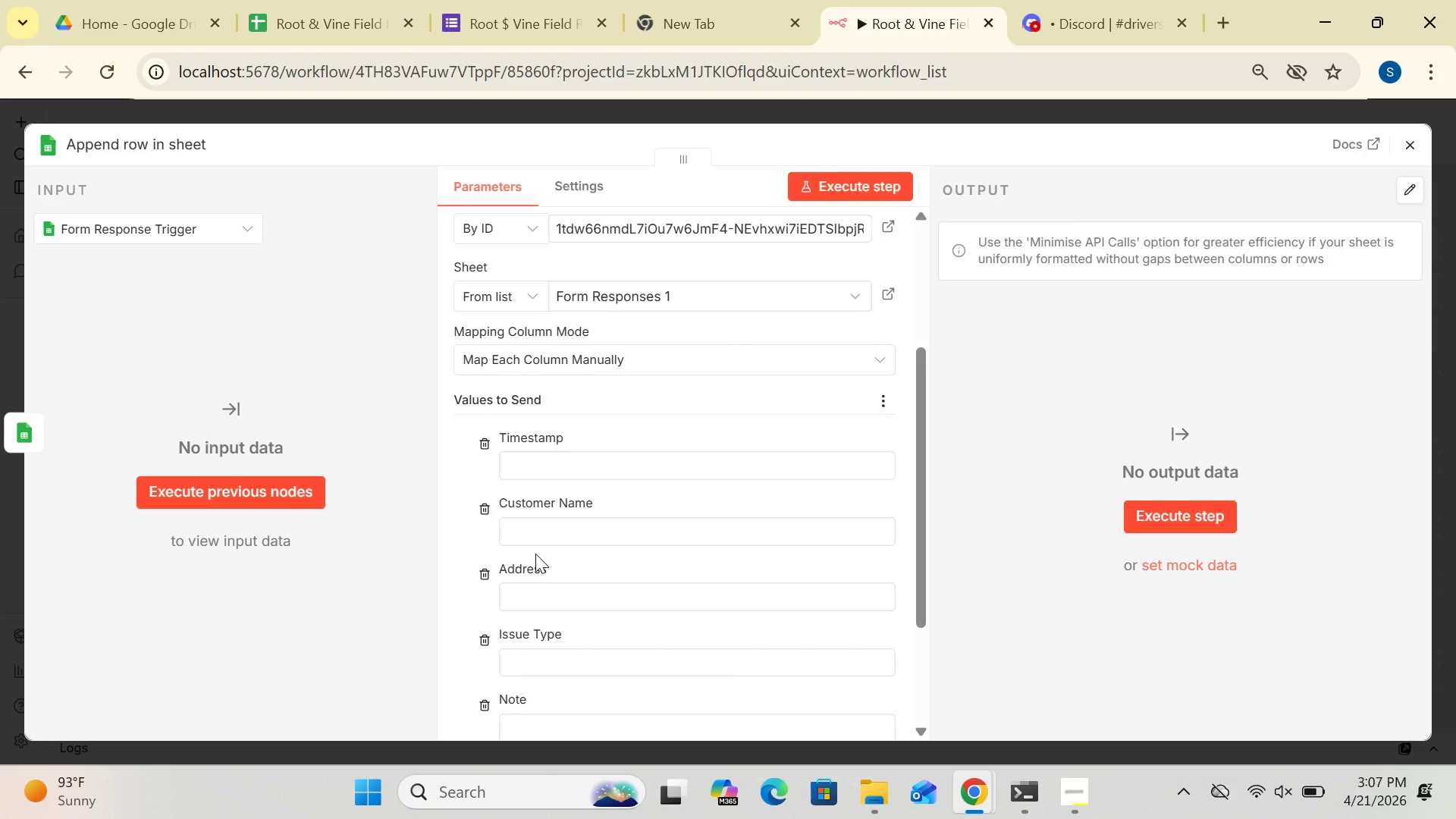 
mouse_move([607, 466])
 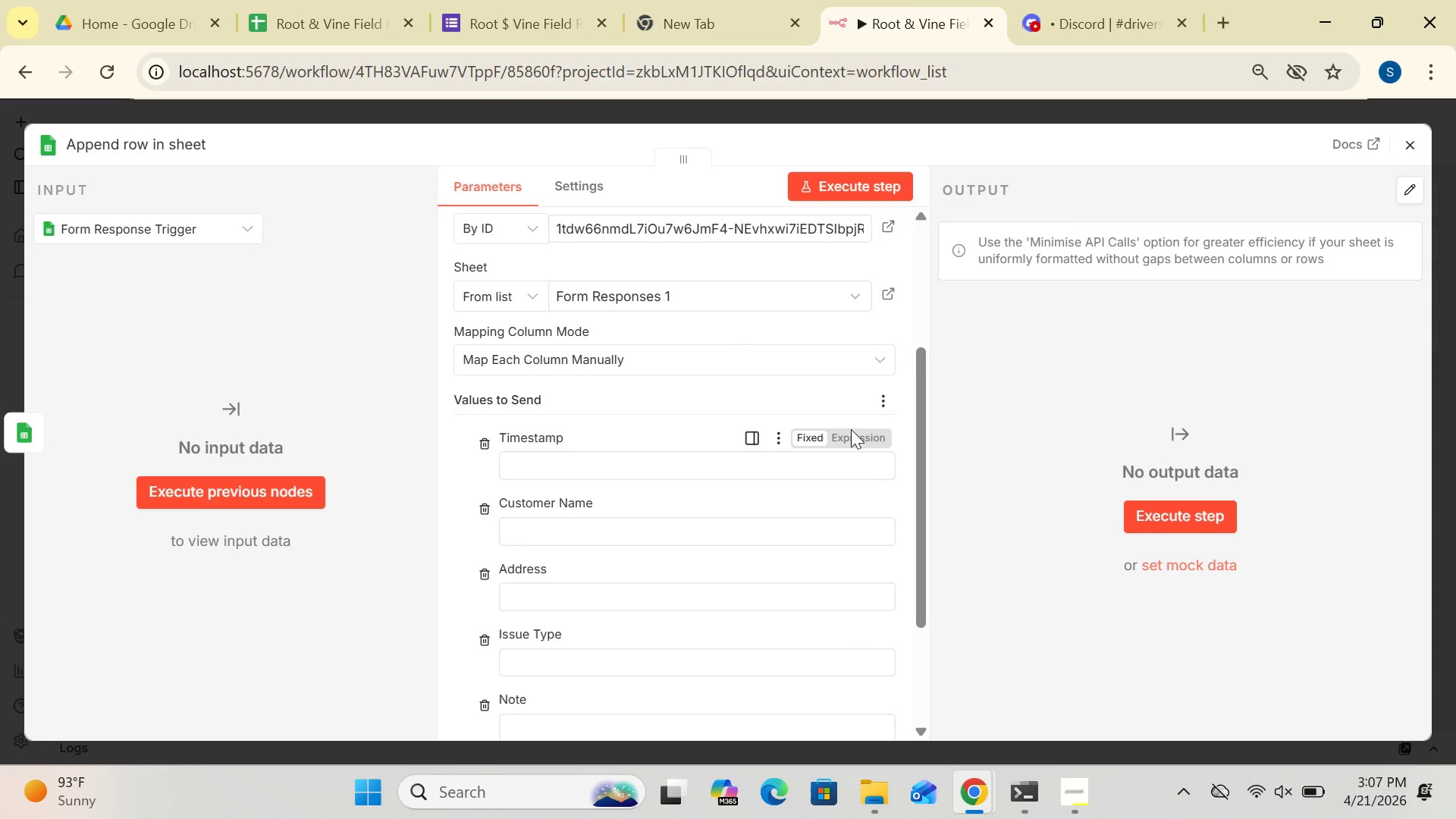 
left_click([851, 429])
 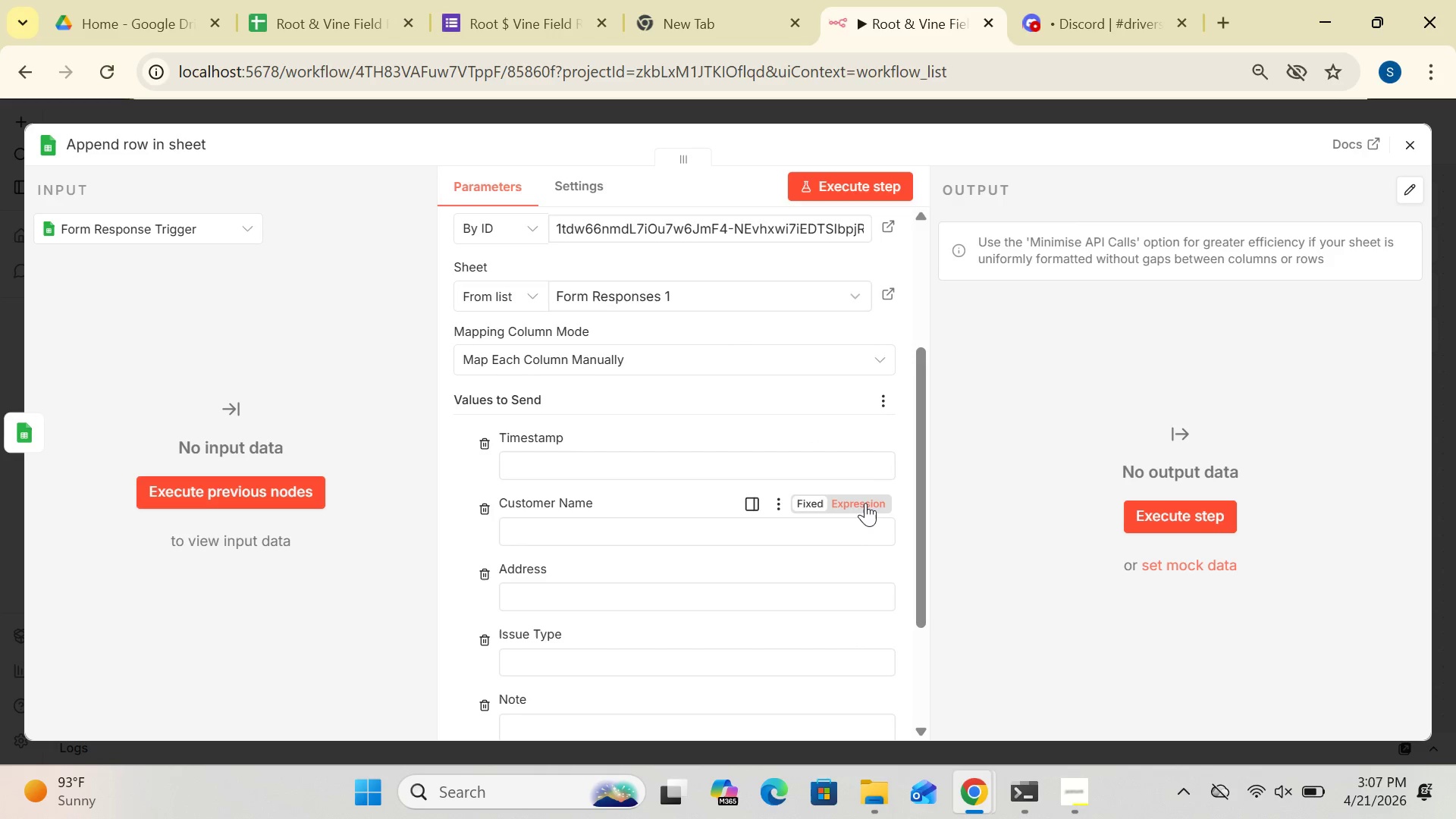 
left_click([865, 501])
 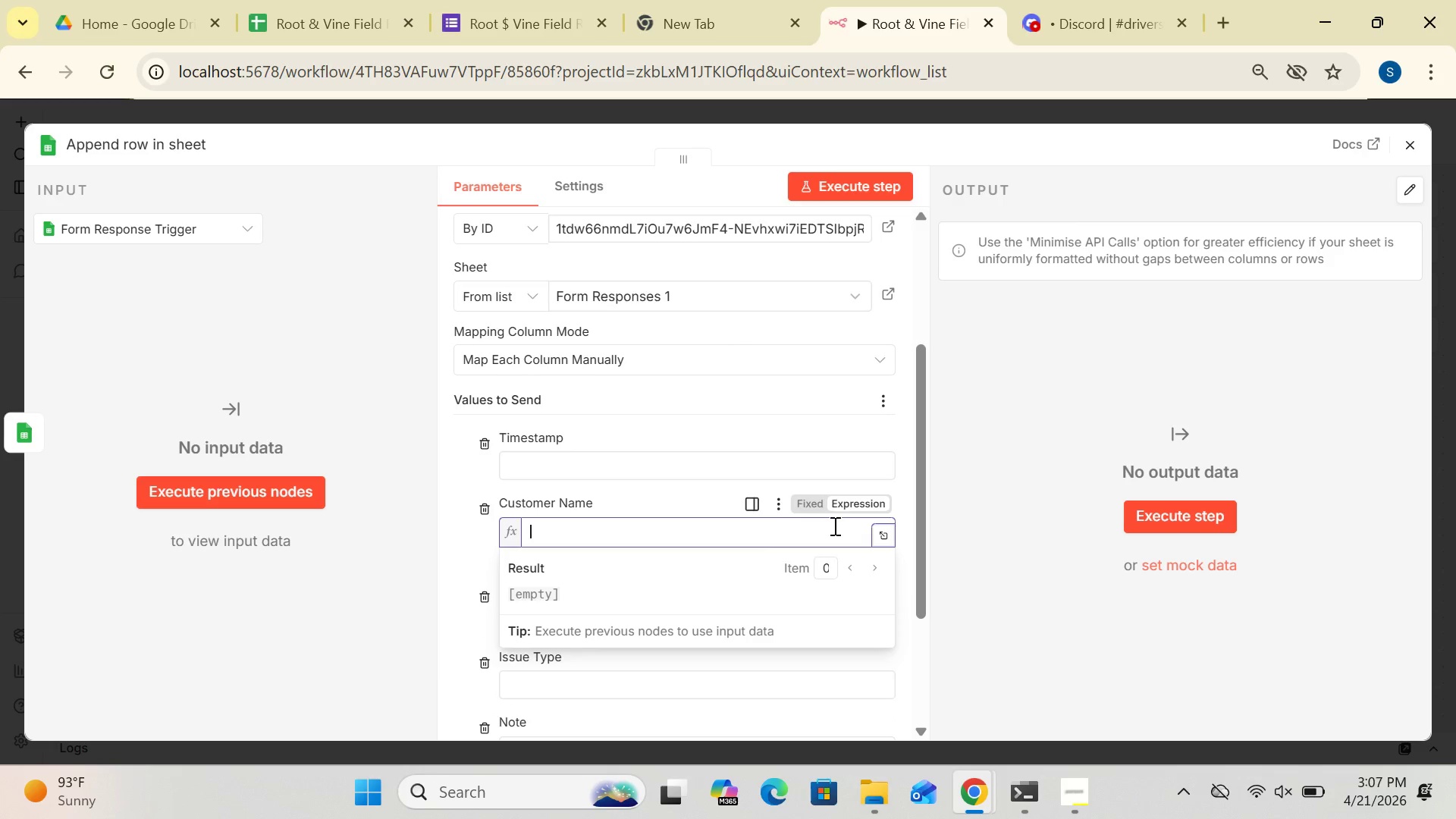 
wait(5.42)
 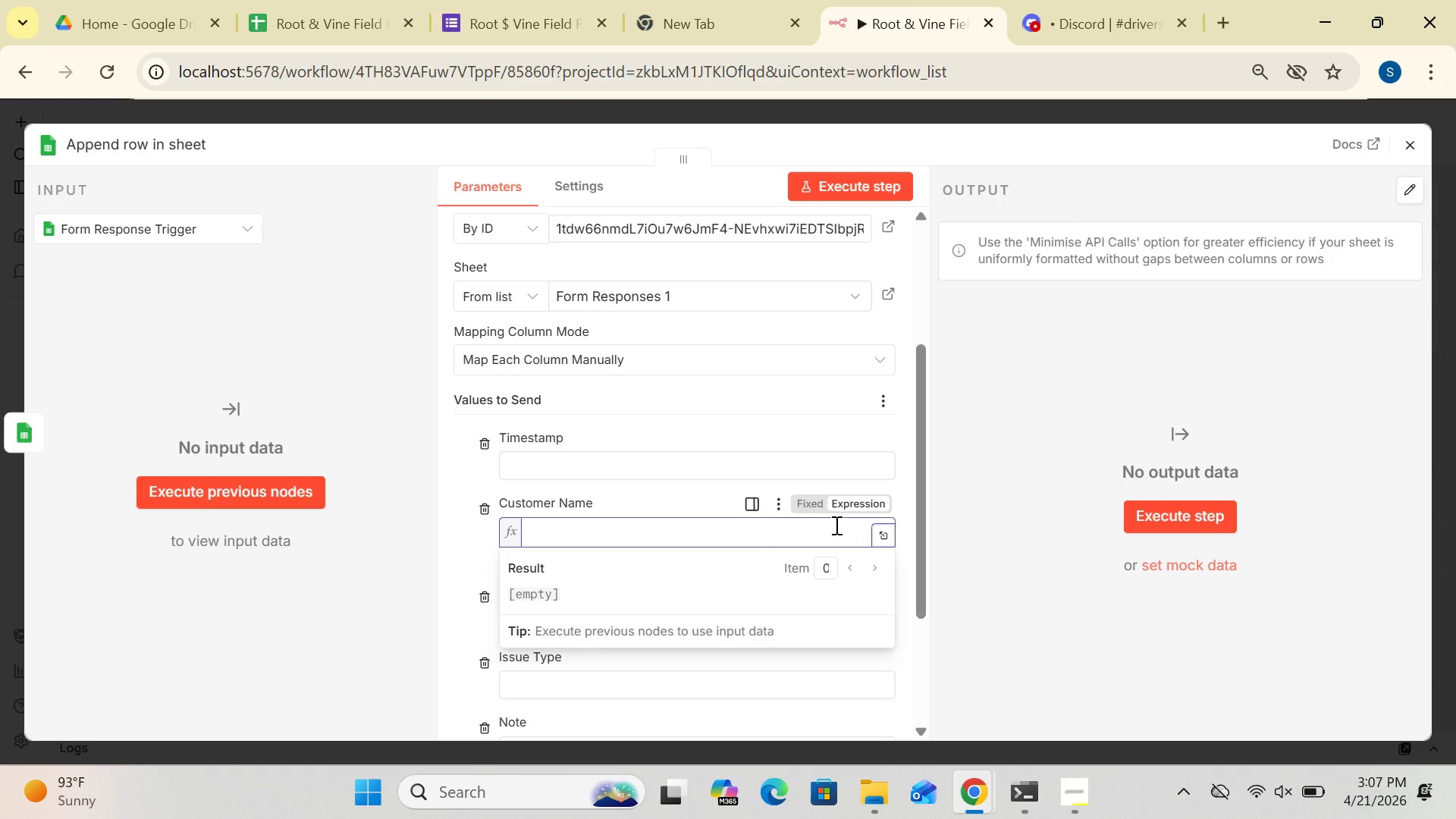 
type({{$json["ADD)
key(Backspace)
key(Backspace)
type(ddress)
 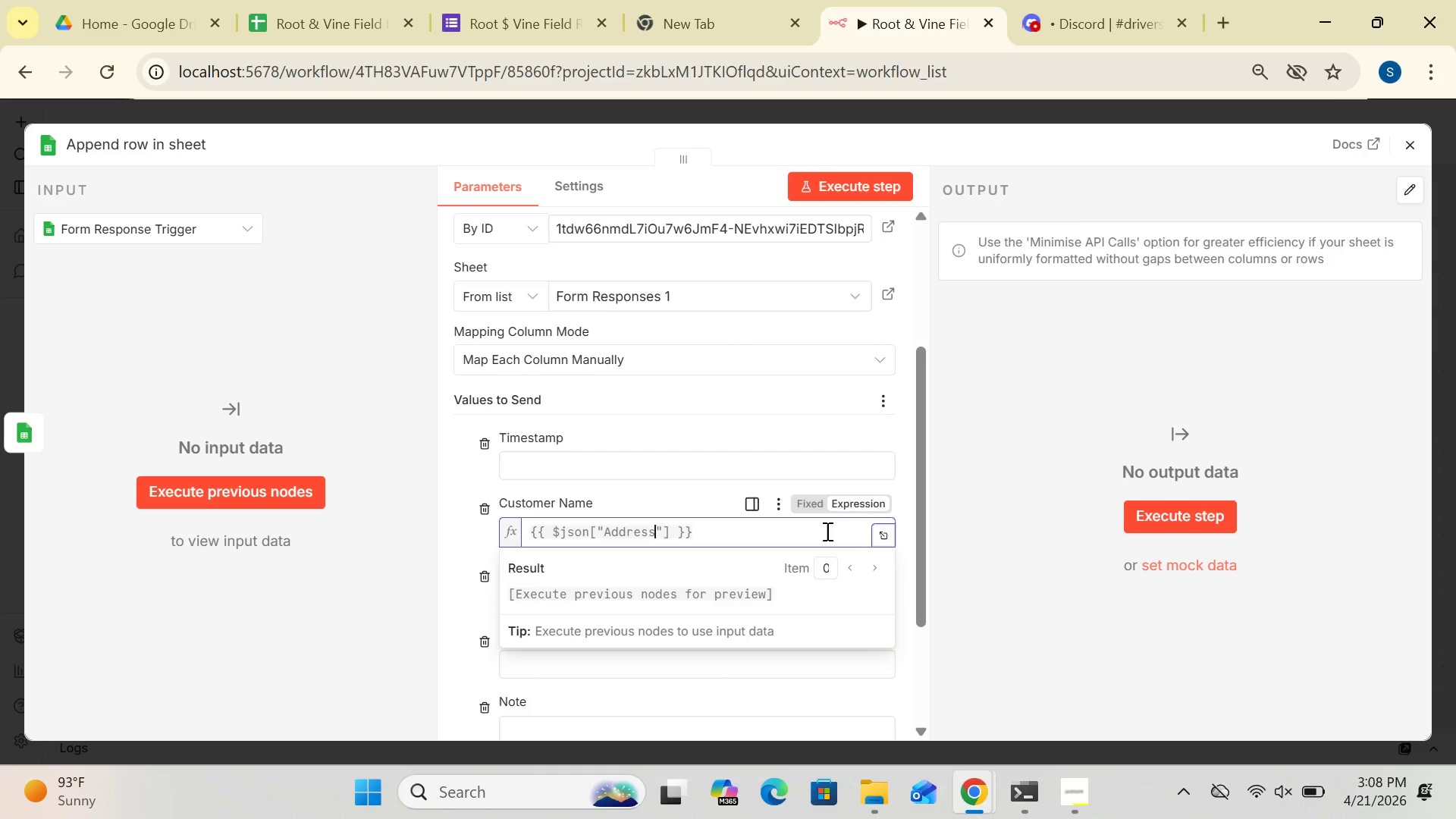 
left_click([1024, 492])
 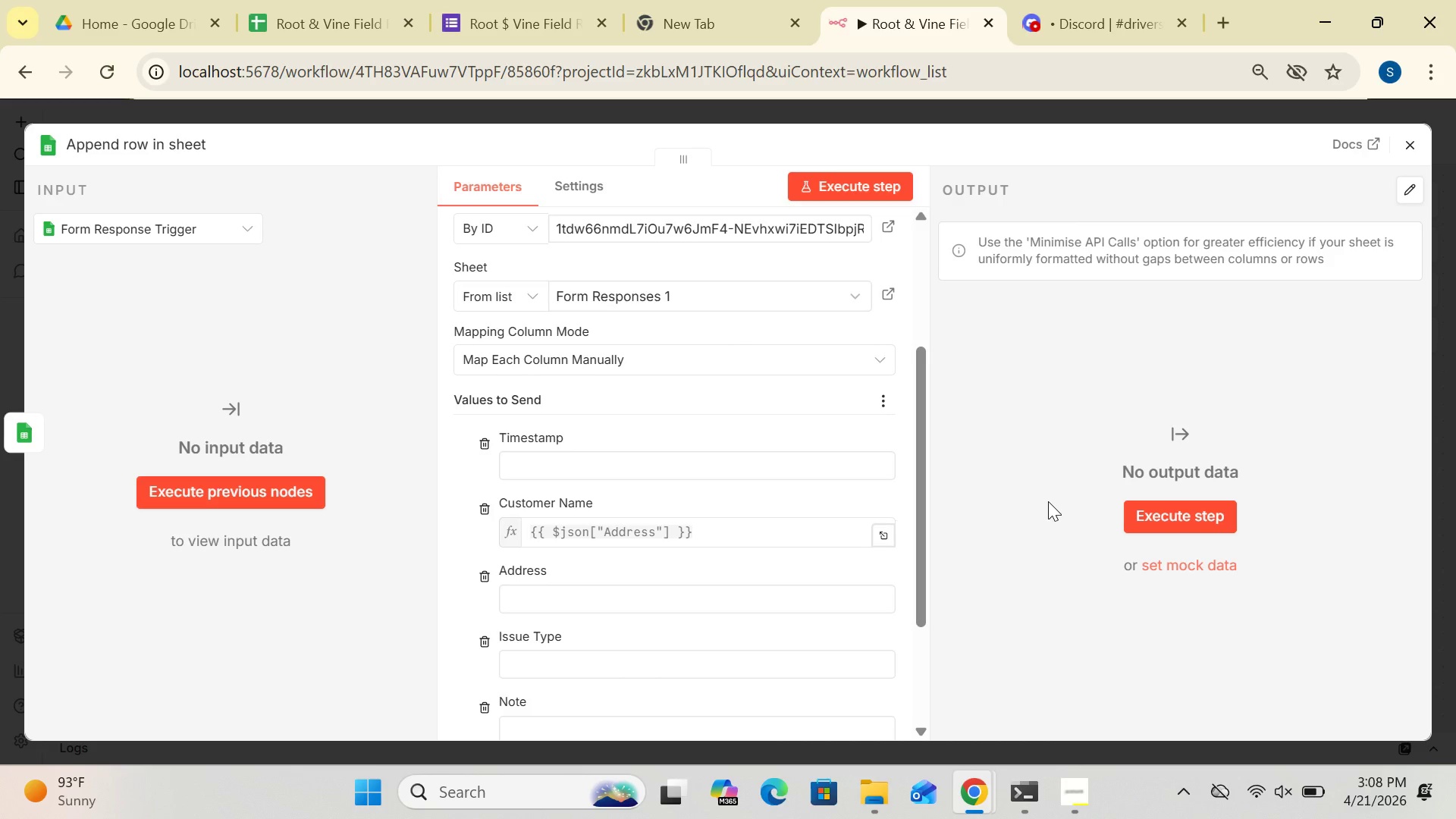 
wait(17.83)
 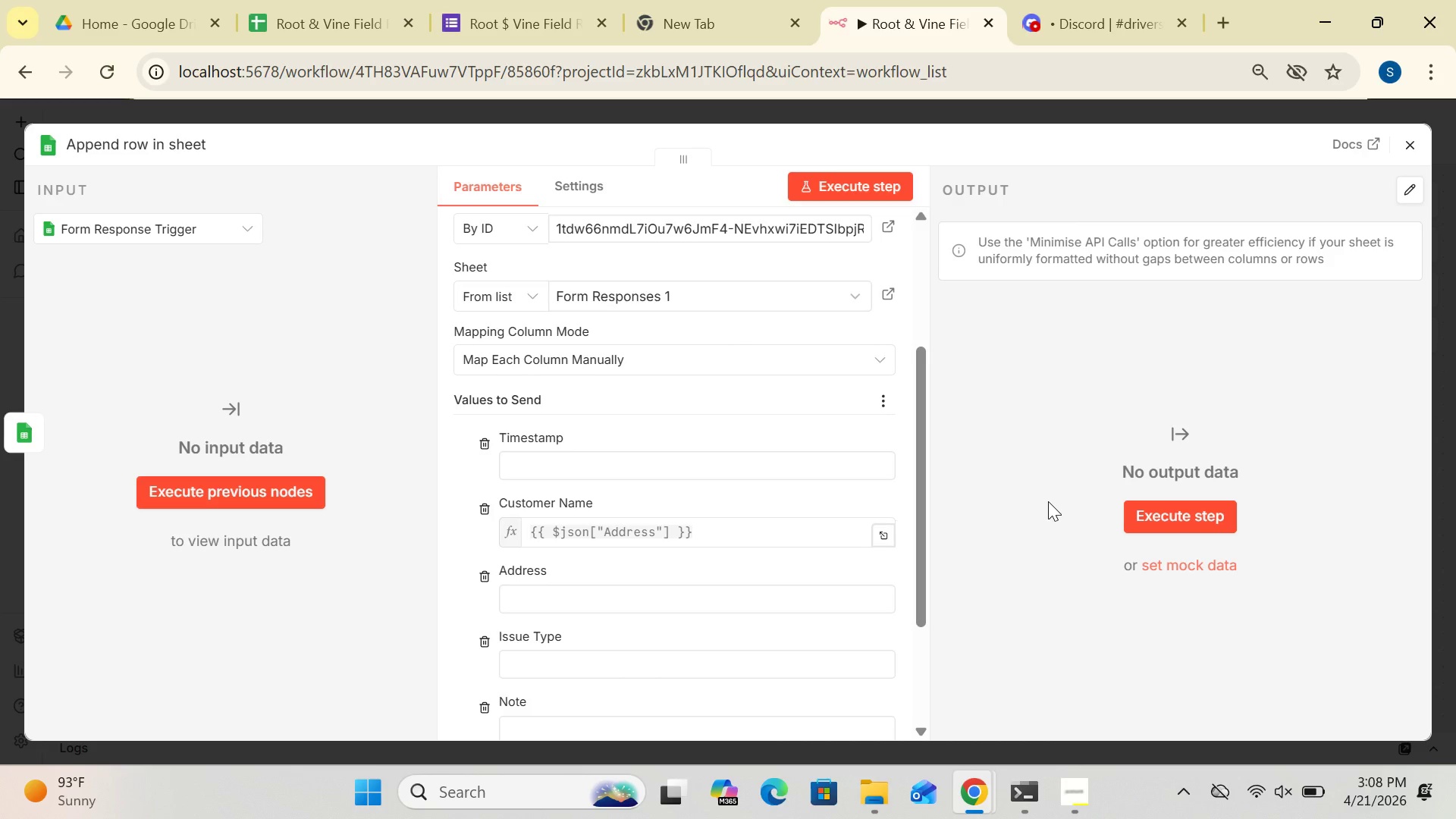 
left_click_drag(start_coordinate=[919, 495], to_coordinate=[927, 495])
 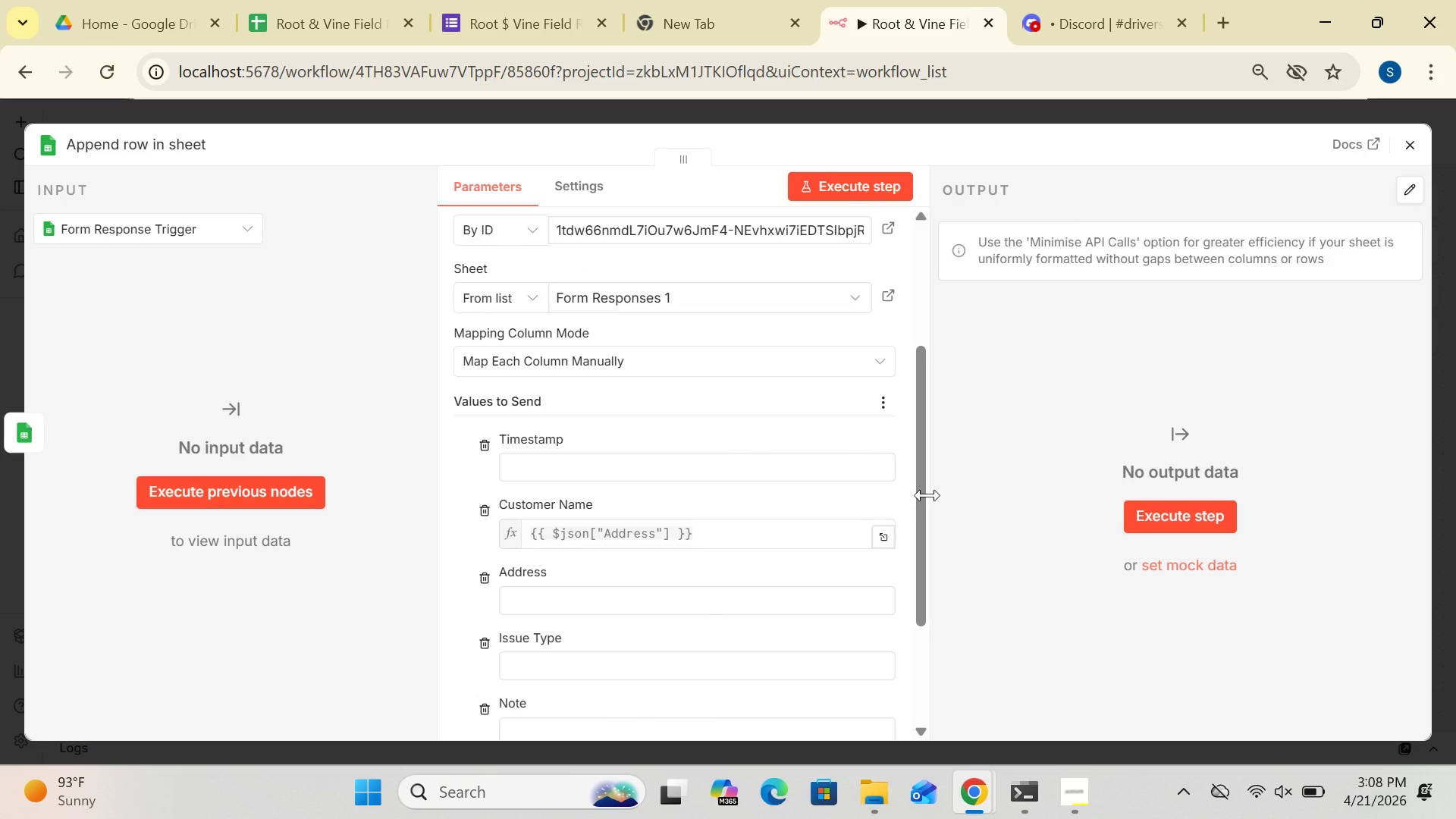 
wait(8.41)
 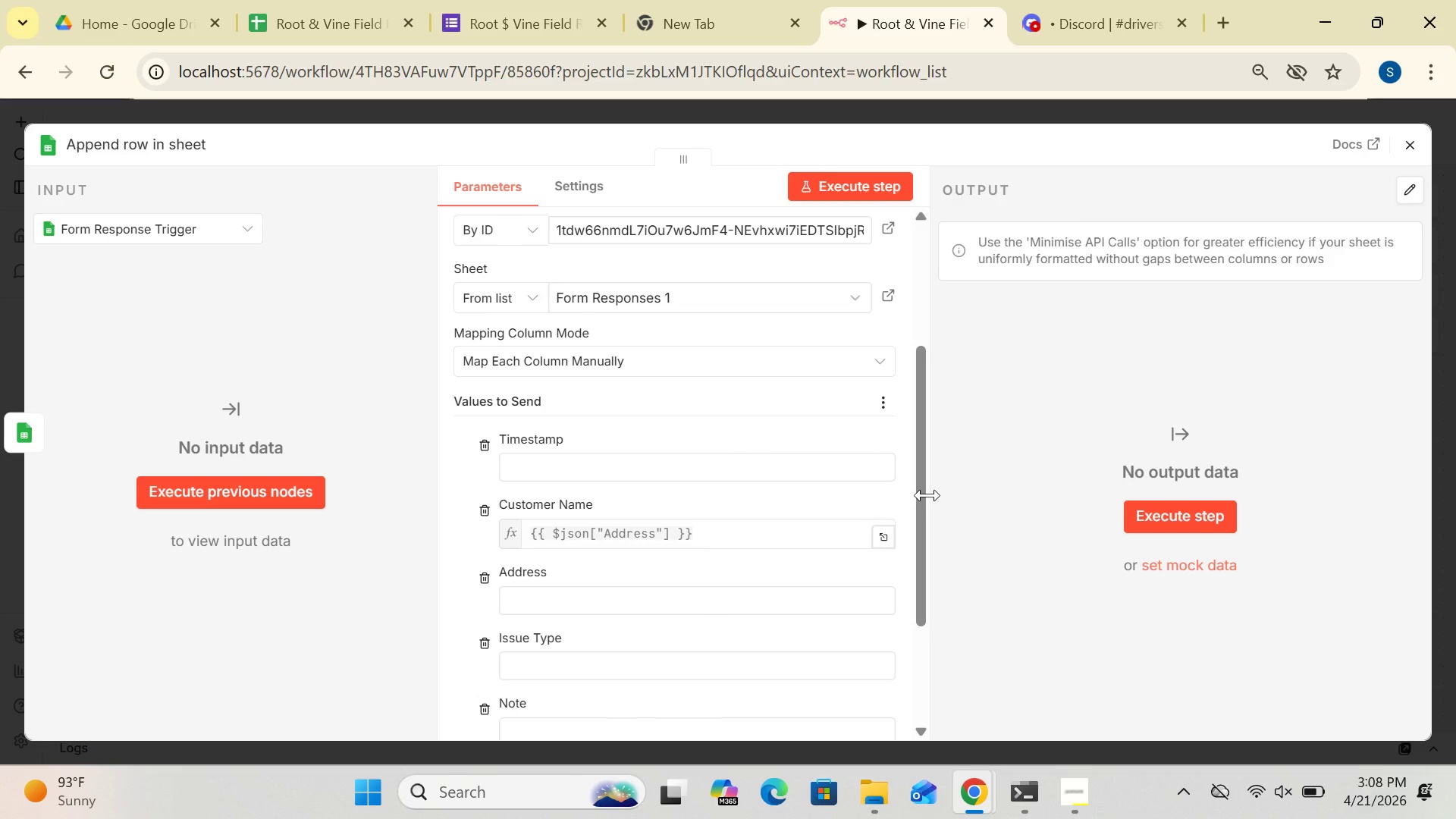 
left_click_drag(start_coordinate=[915, 536], to_coordinate=[926, 513])
 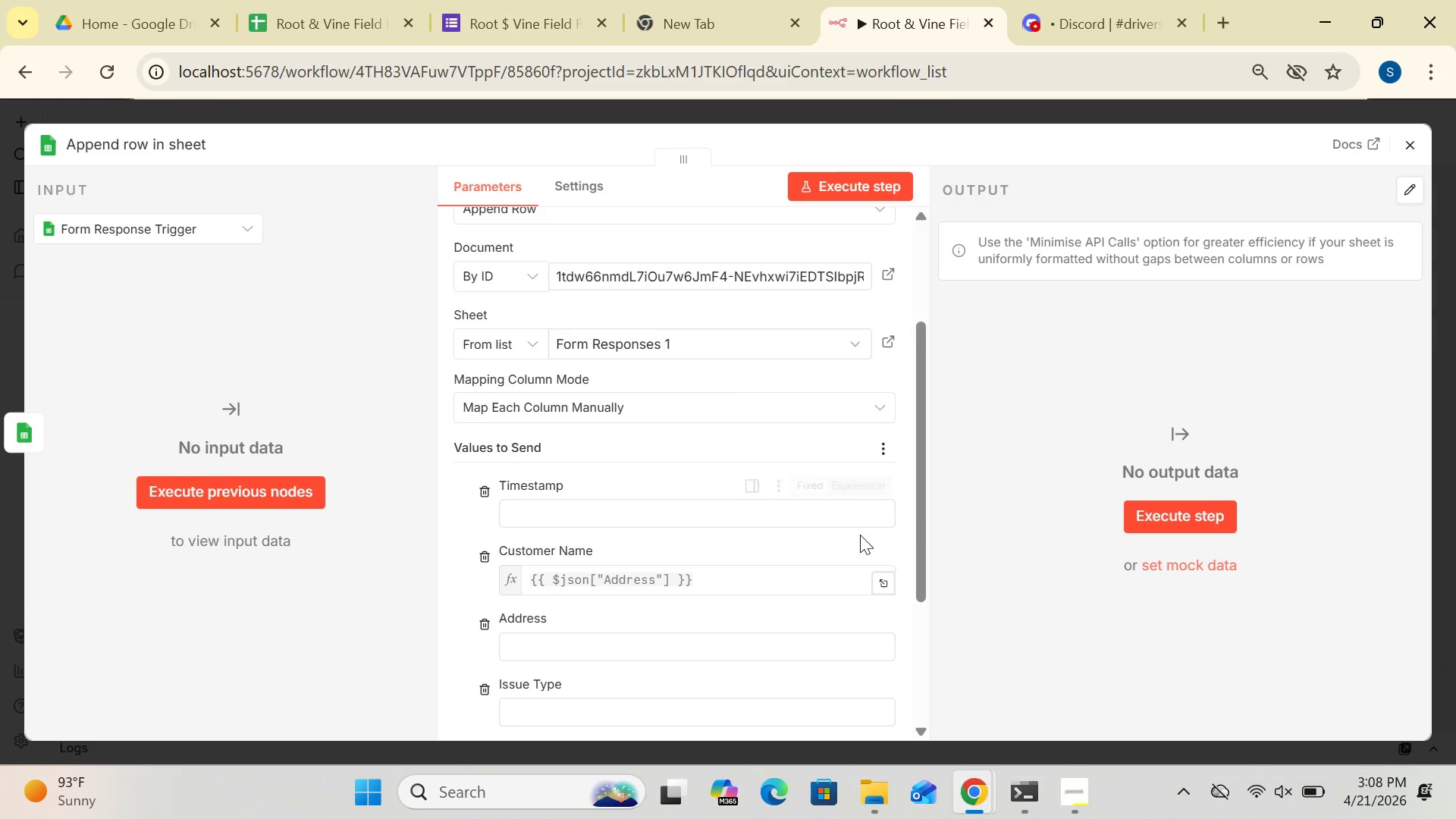 
wait(5.05)
 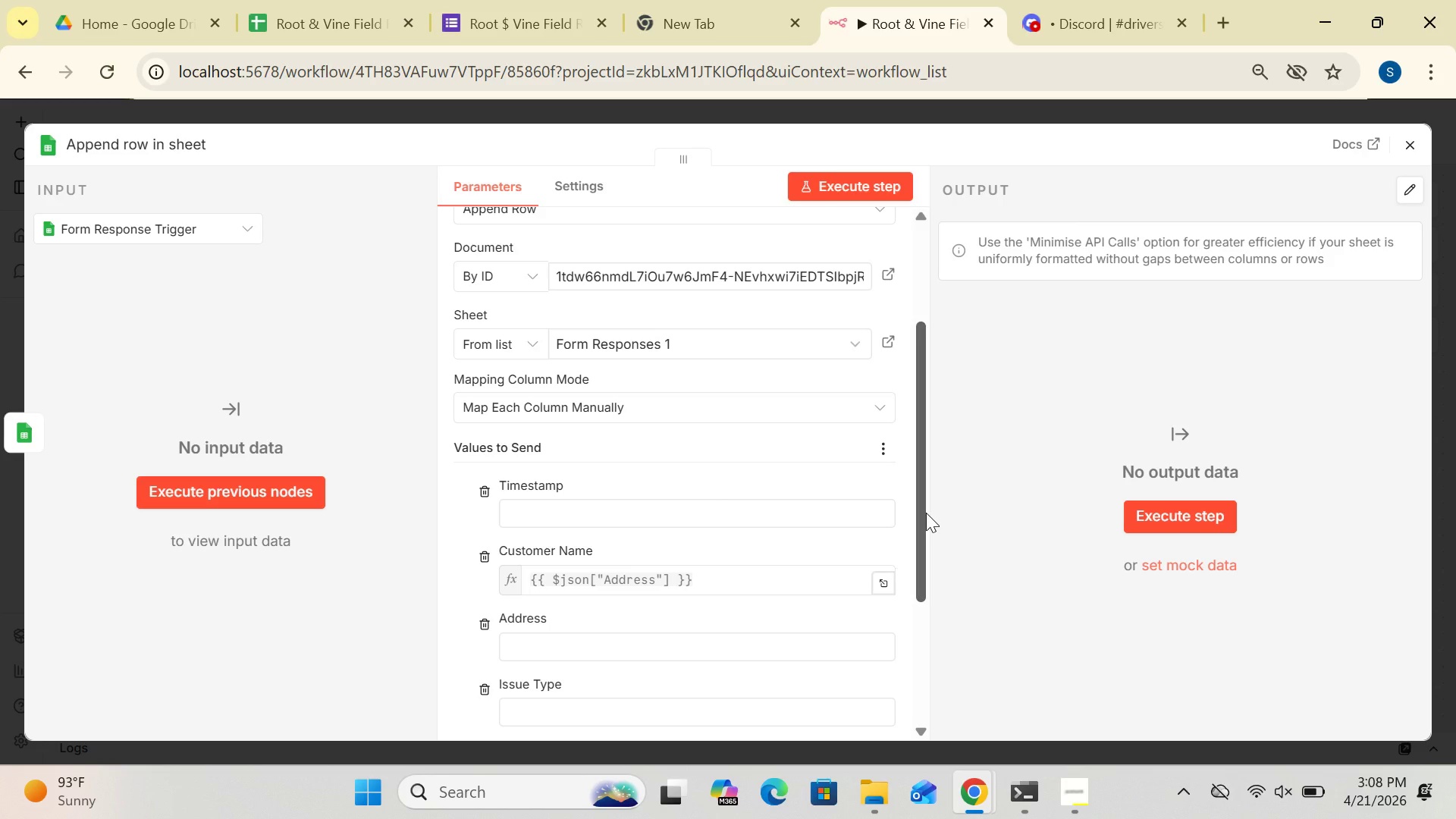 
left_click_drag(start_coordinate=[922, 535], to_coordinate=[931, 604])
 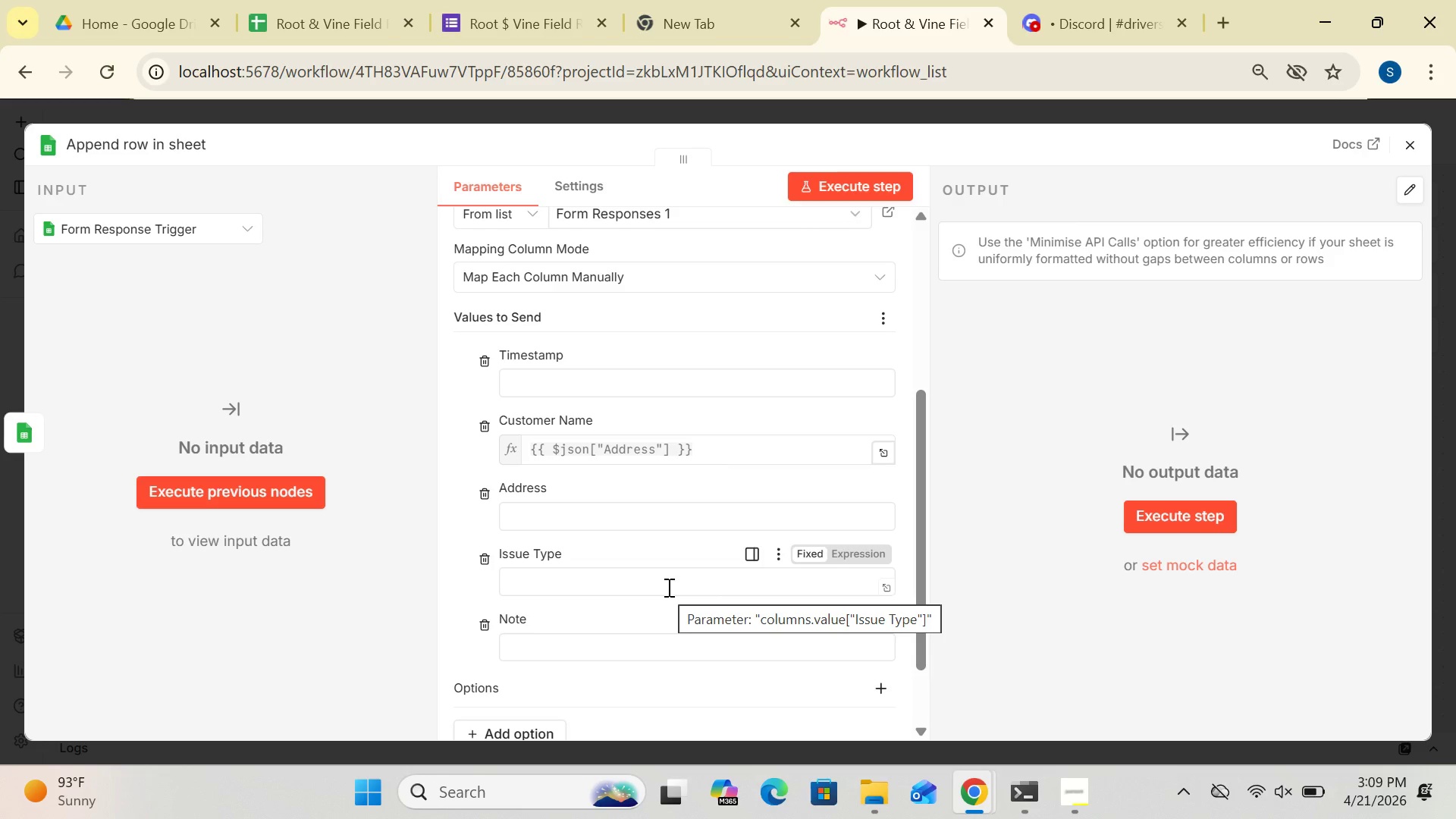 
left_click([667, 587])
 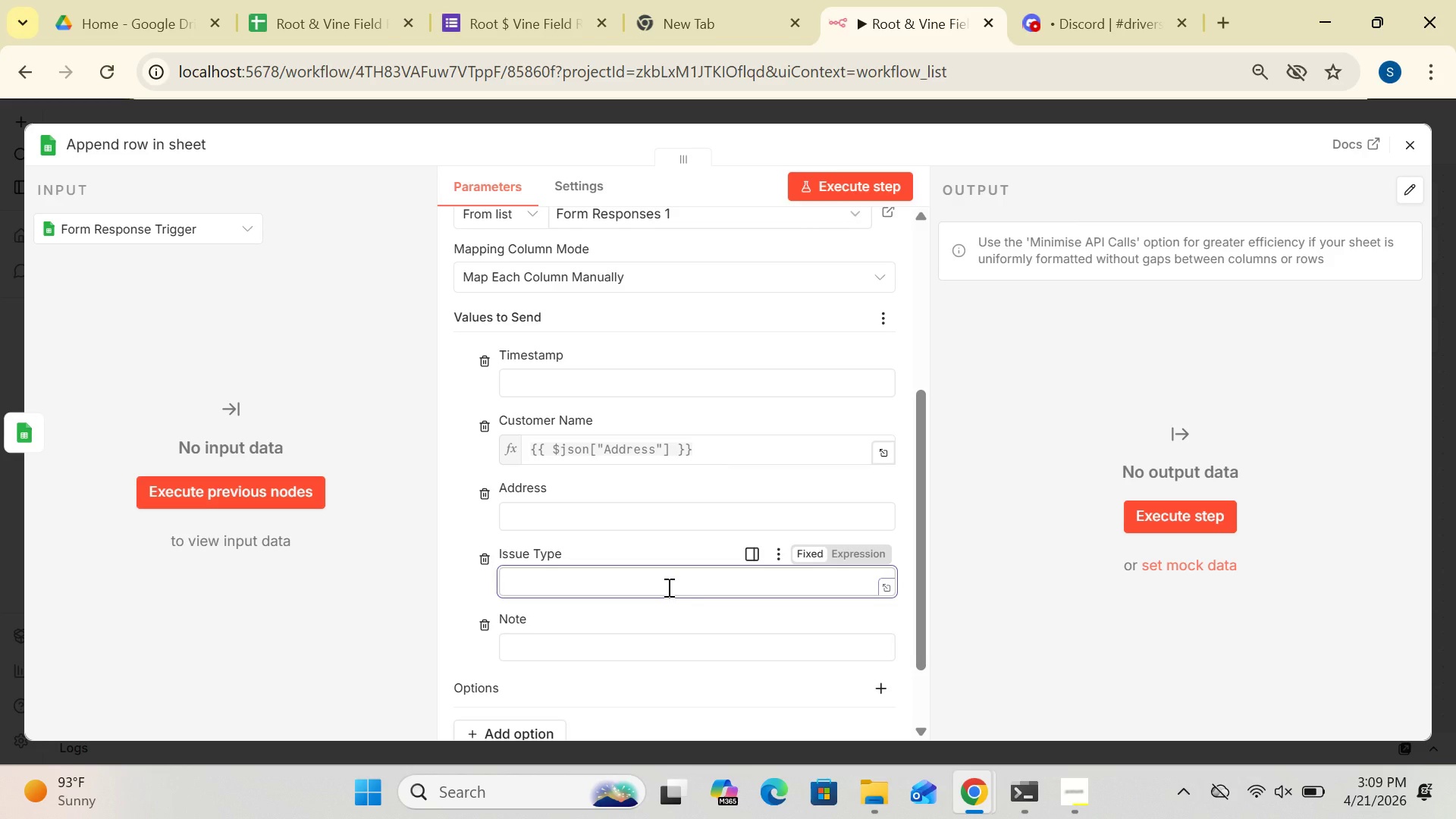 
type({{$json)
 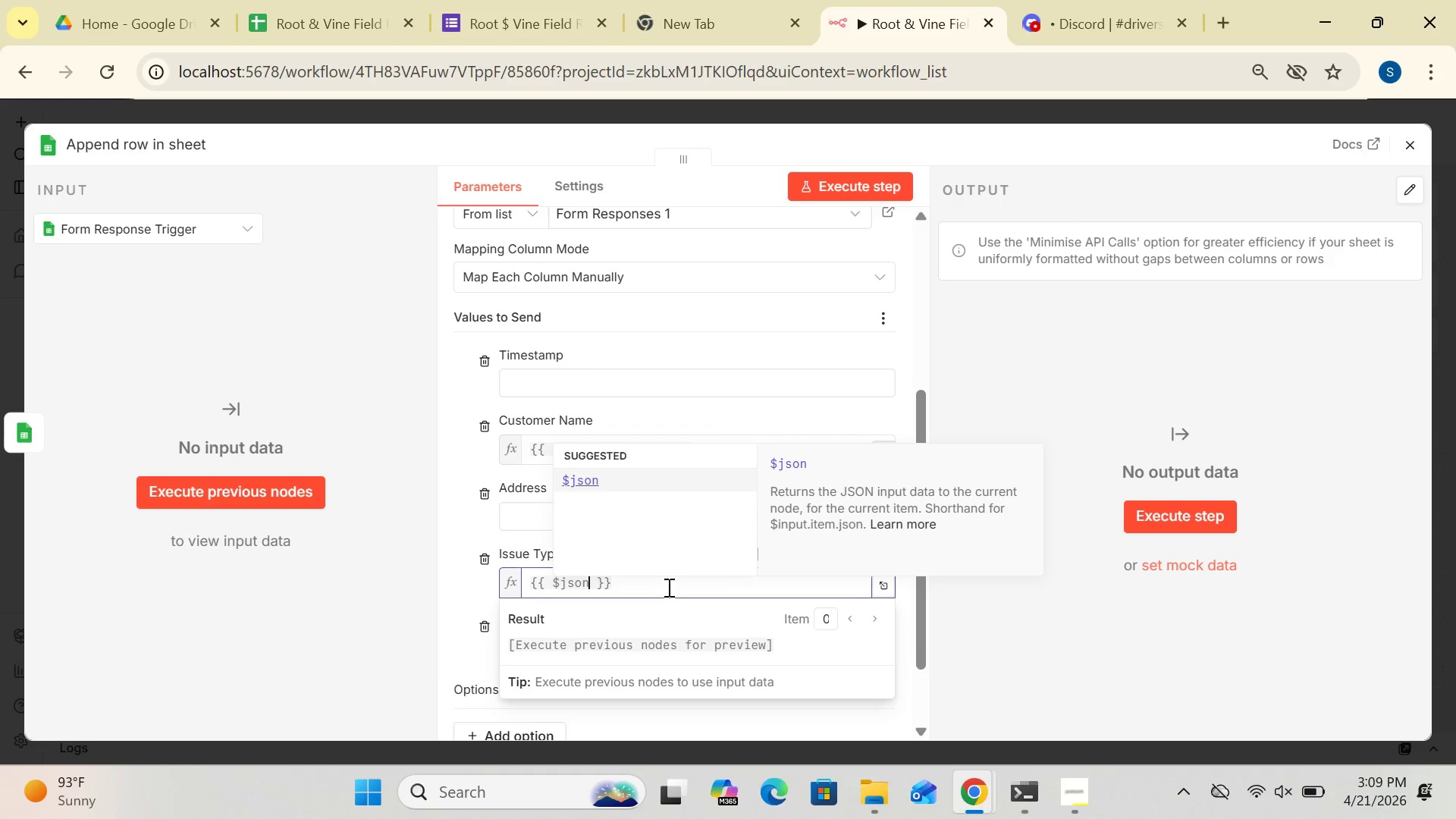 
wait(12.27)
 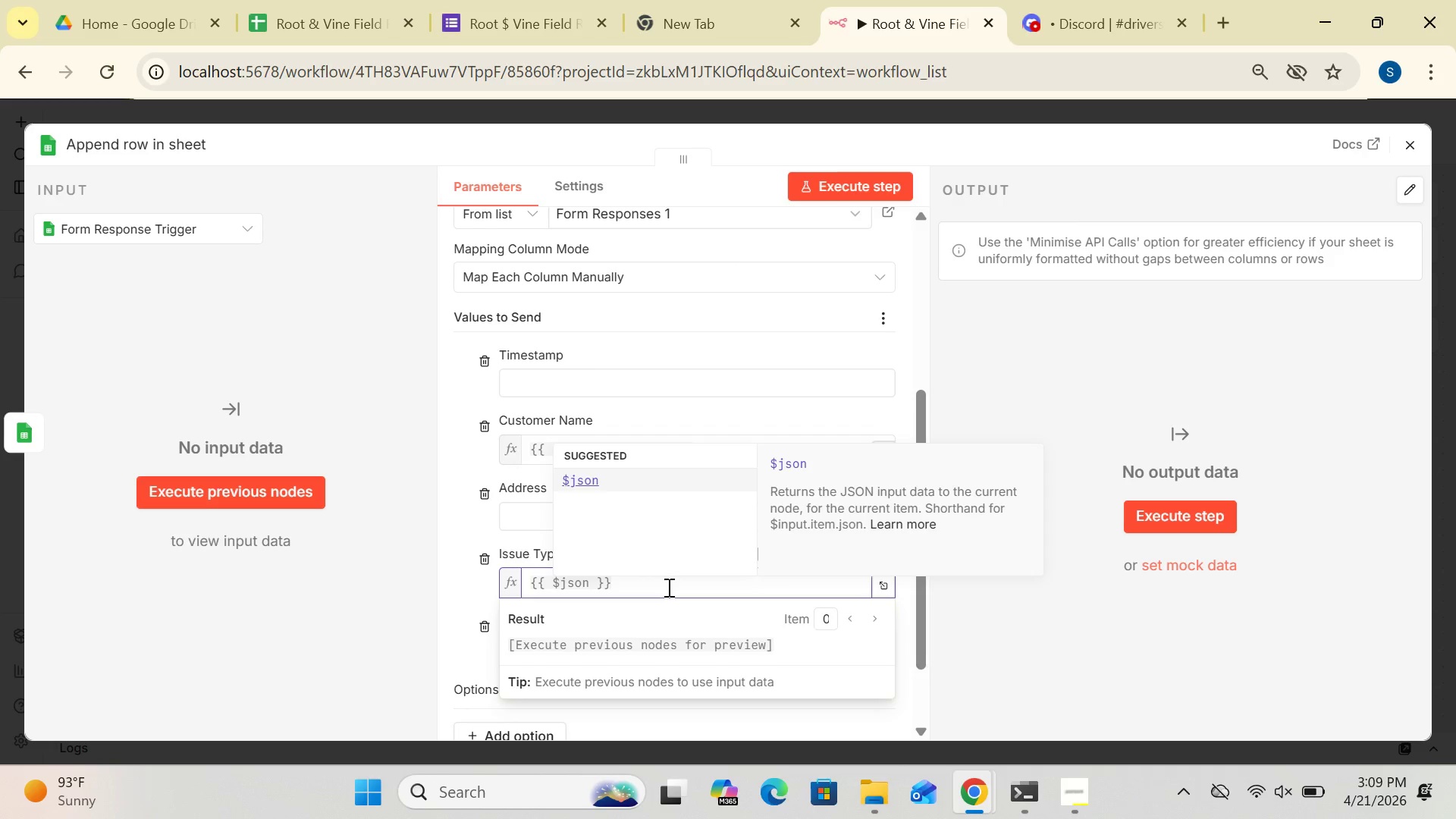 
key(BracketLeft)
 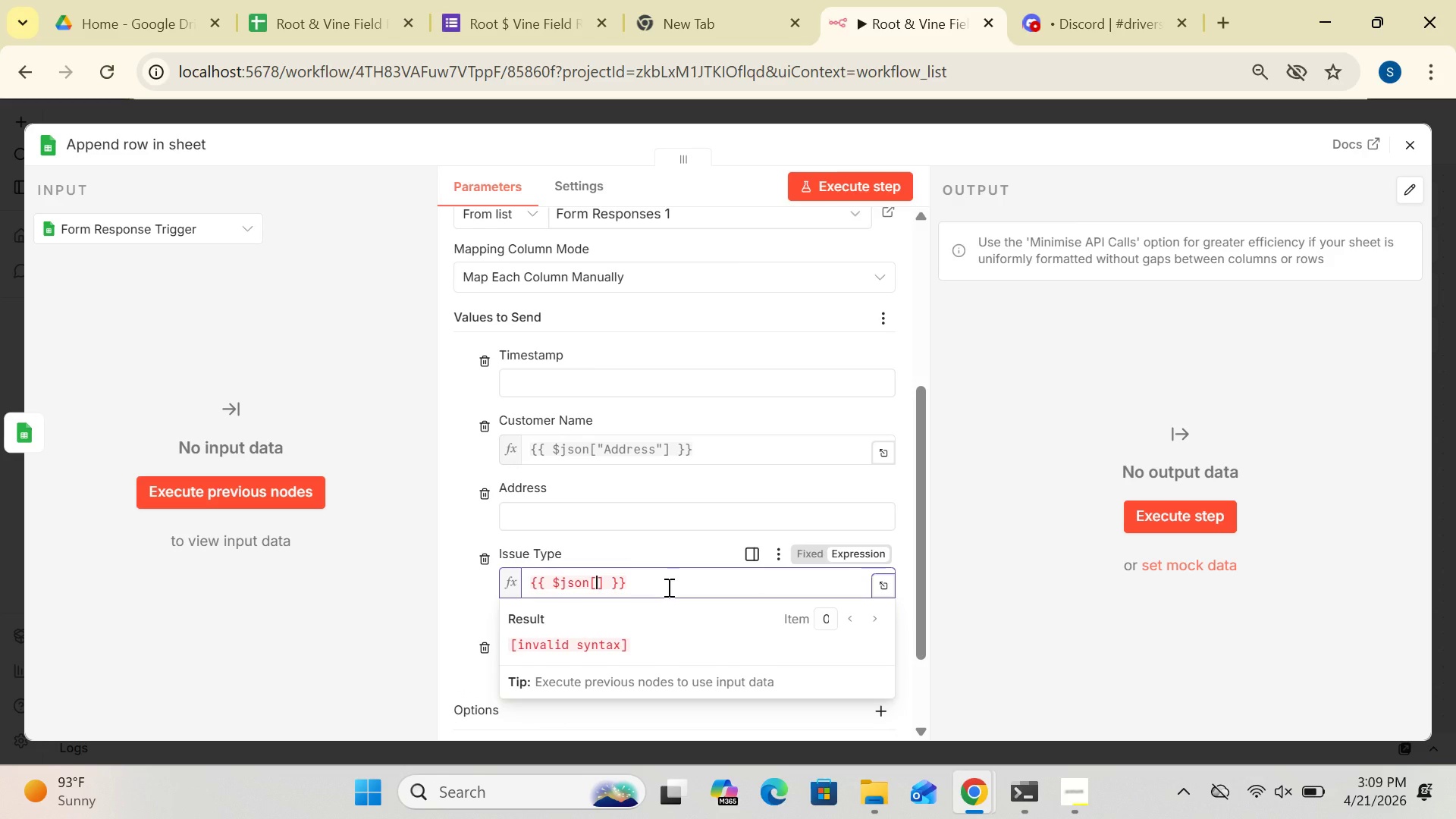 
key(Shift+Quote)
 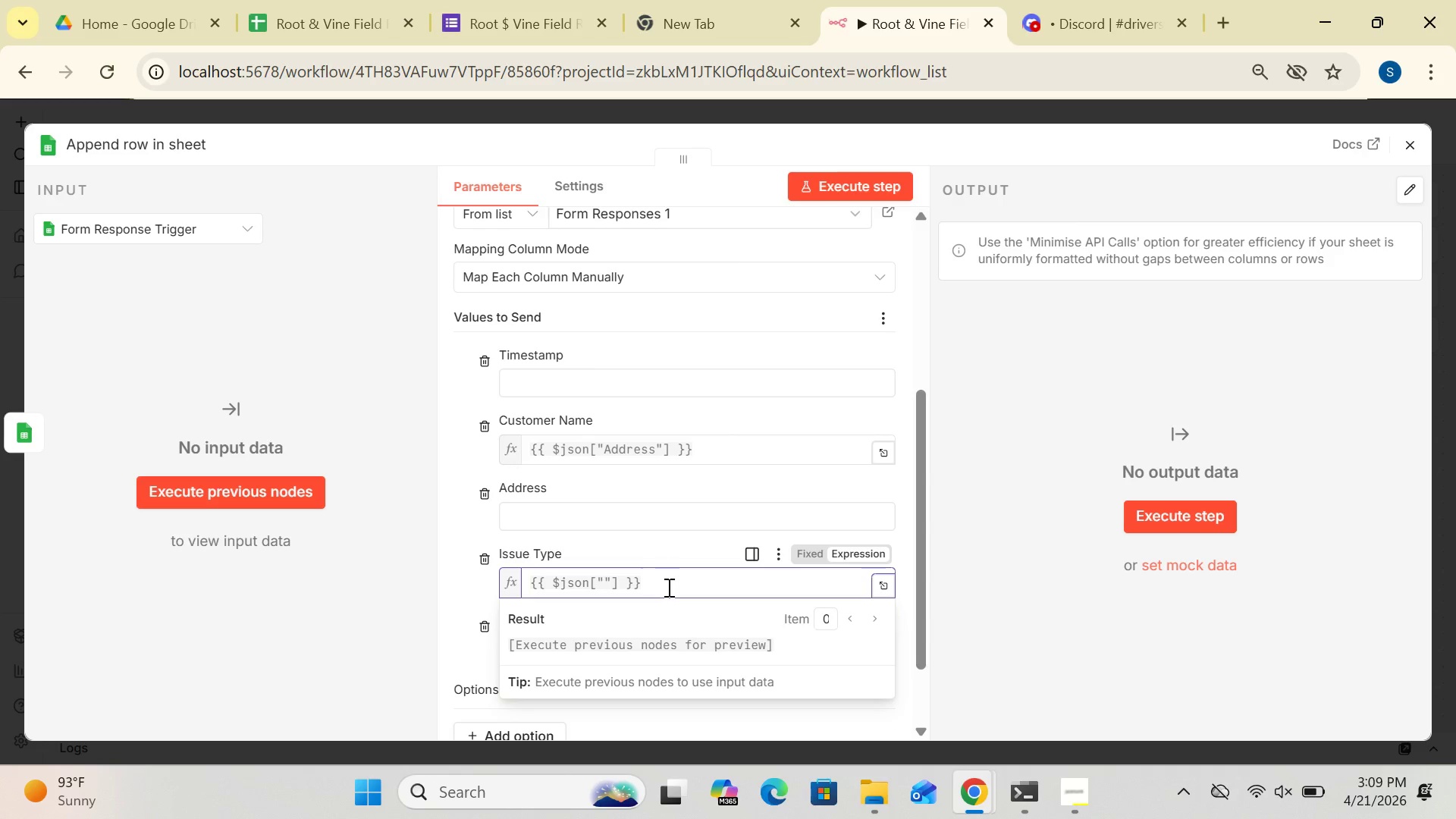 
type(Issue)
 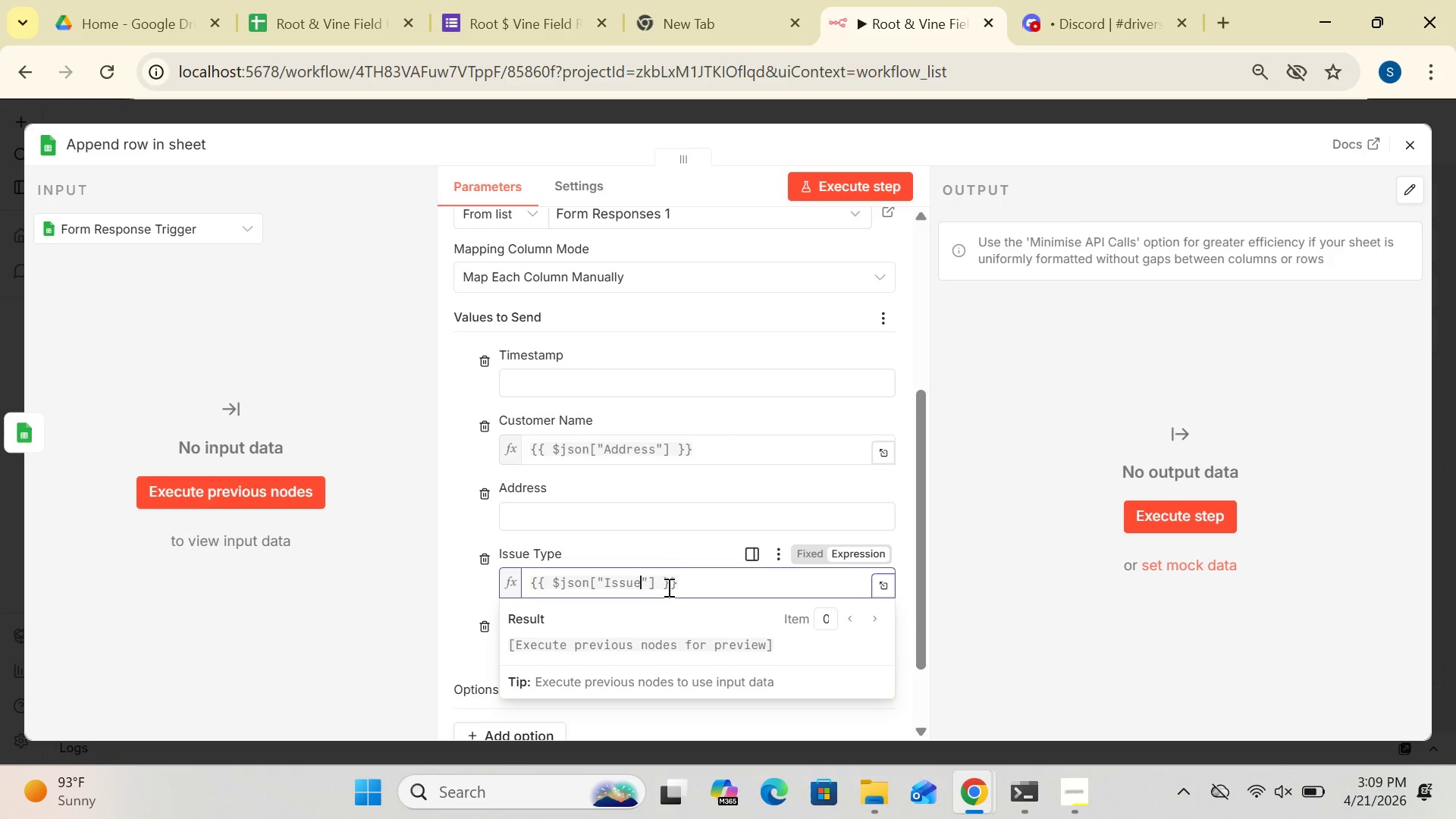 
wait(9.51)
 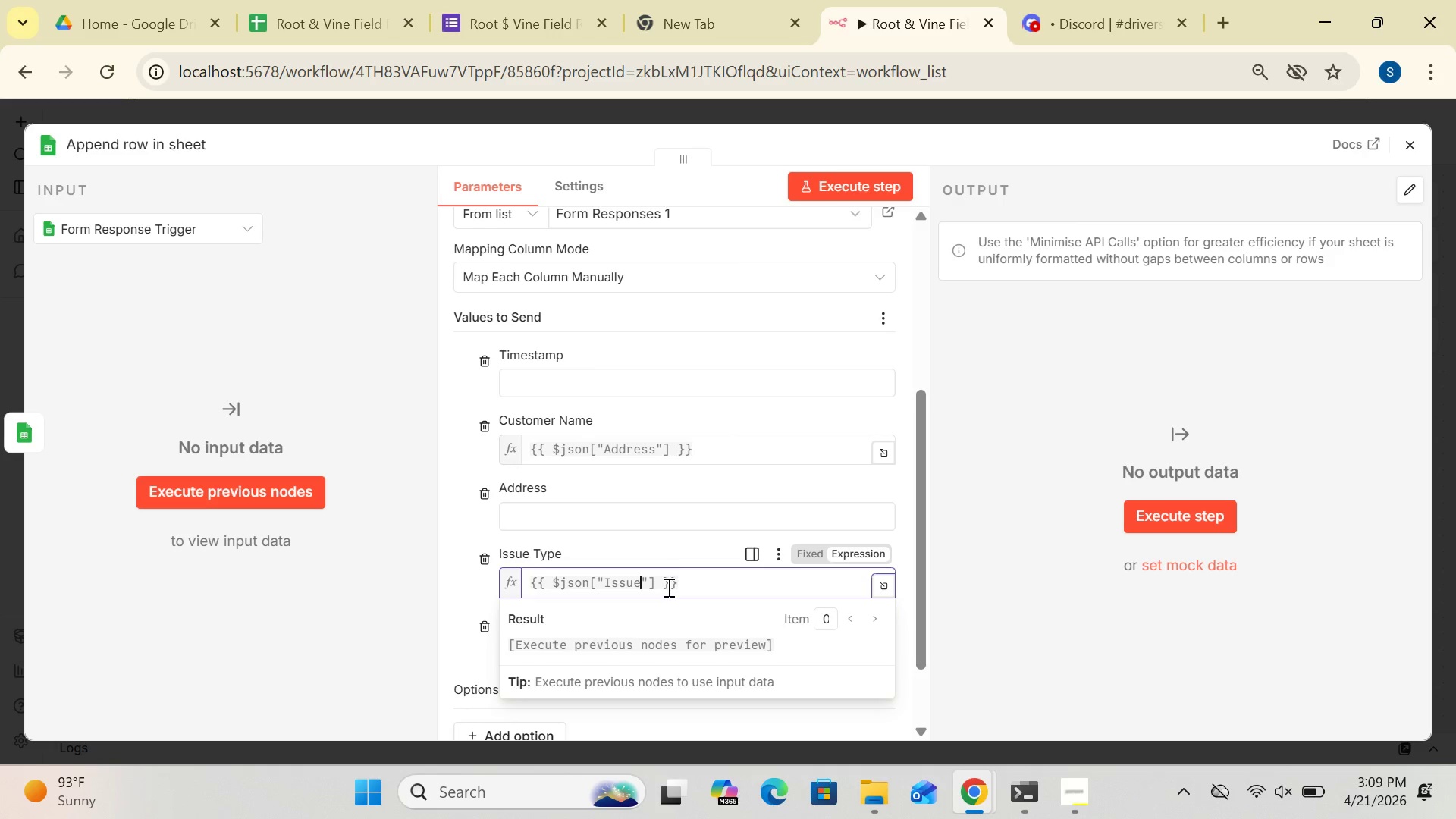 
left_click([1007, 563])
 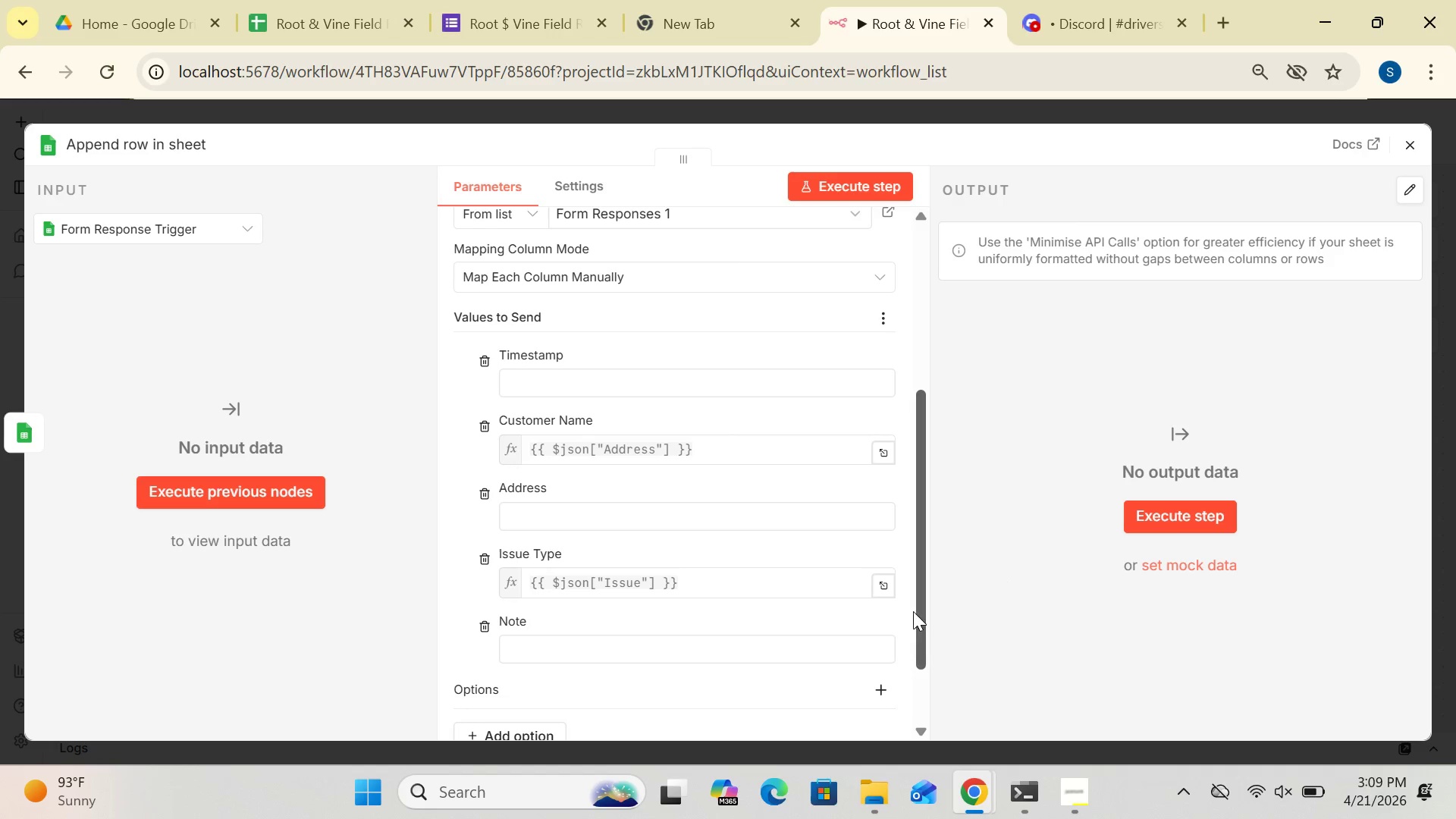 
left_click_drag(start_coordinate=[920, 611], to_coordinate=[918, 715])
 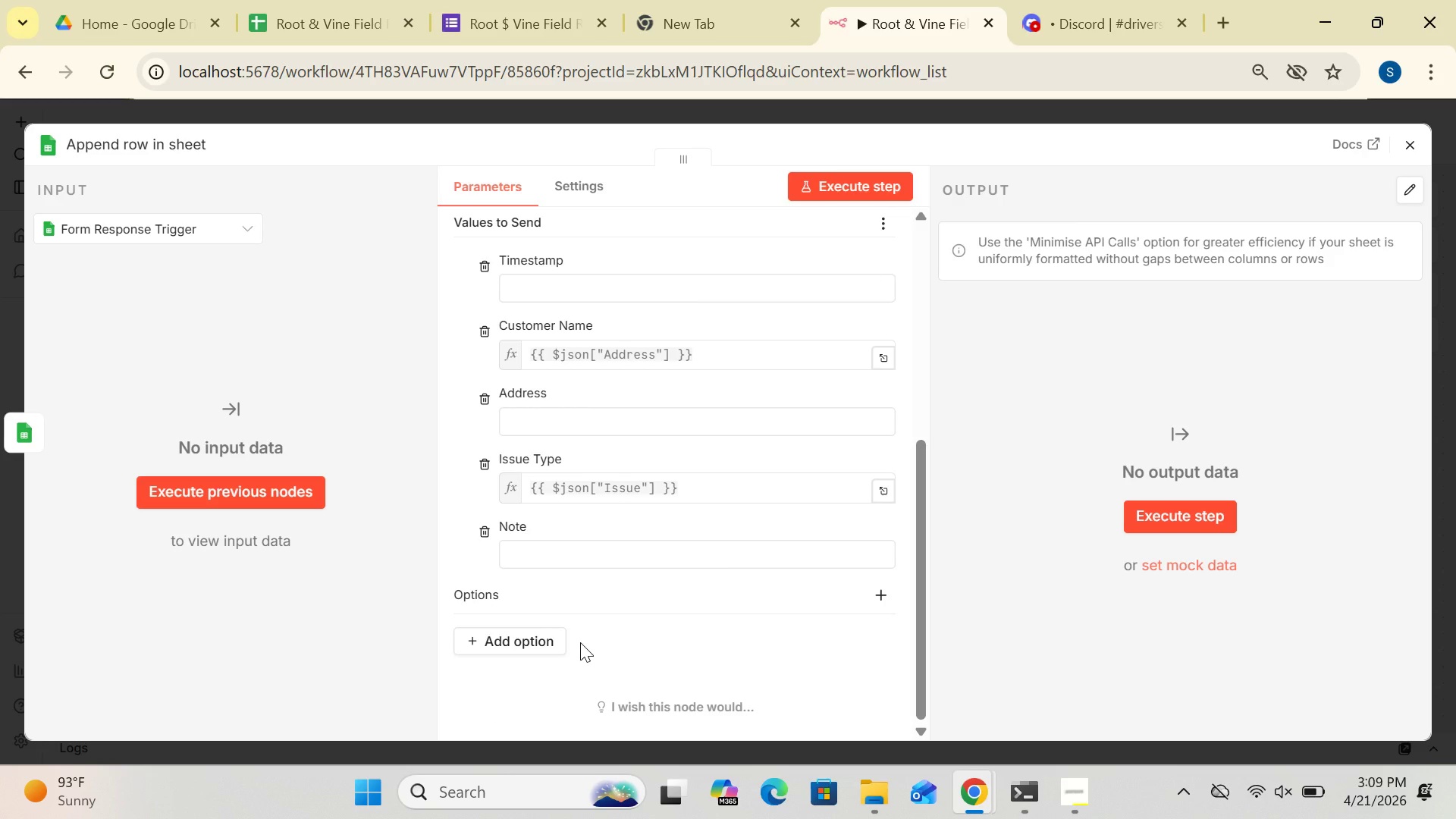 
wait(9.28)
 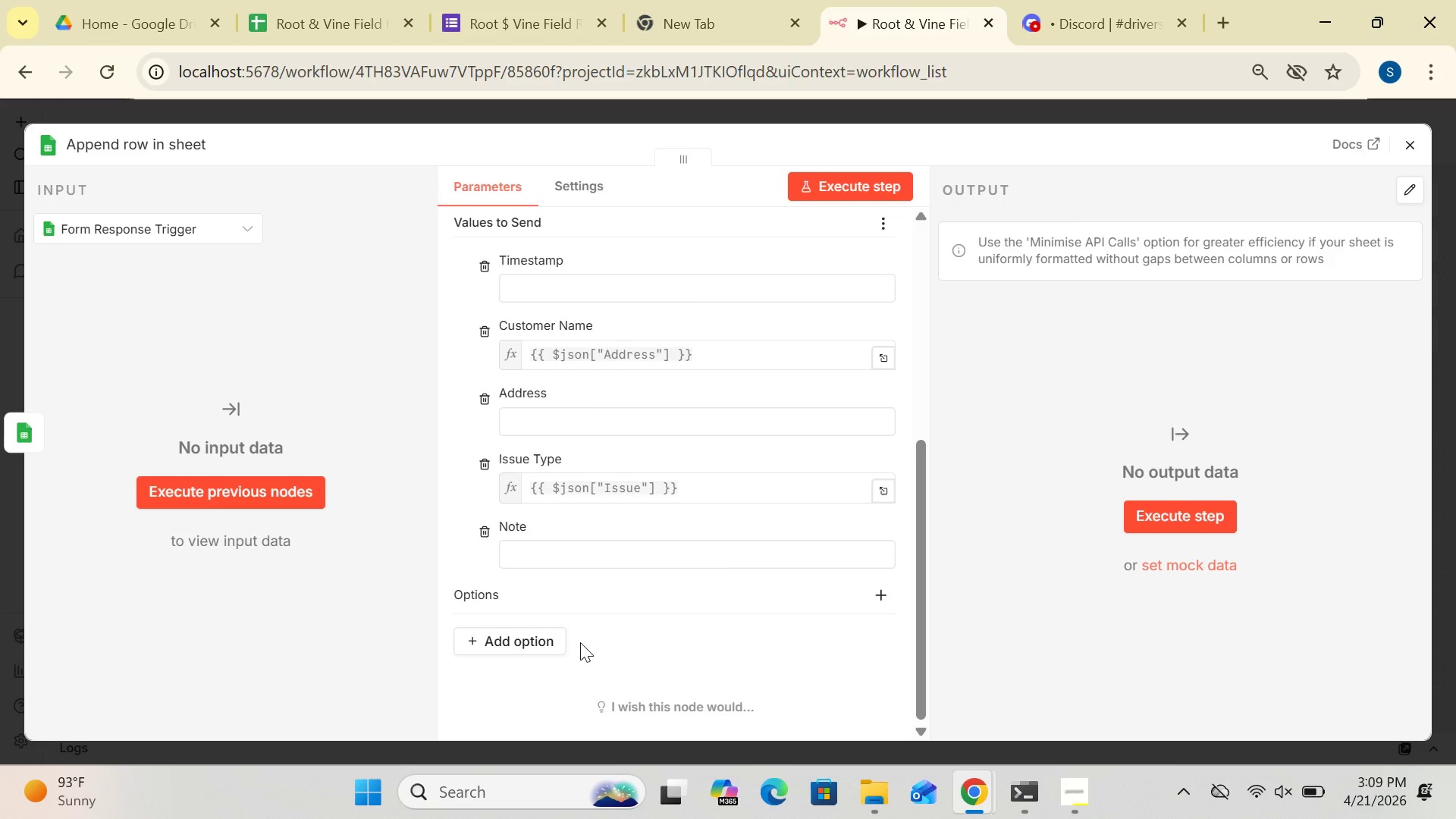 
left_click([639, 487])
 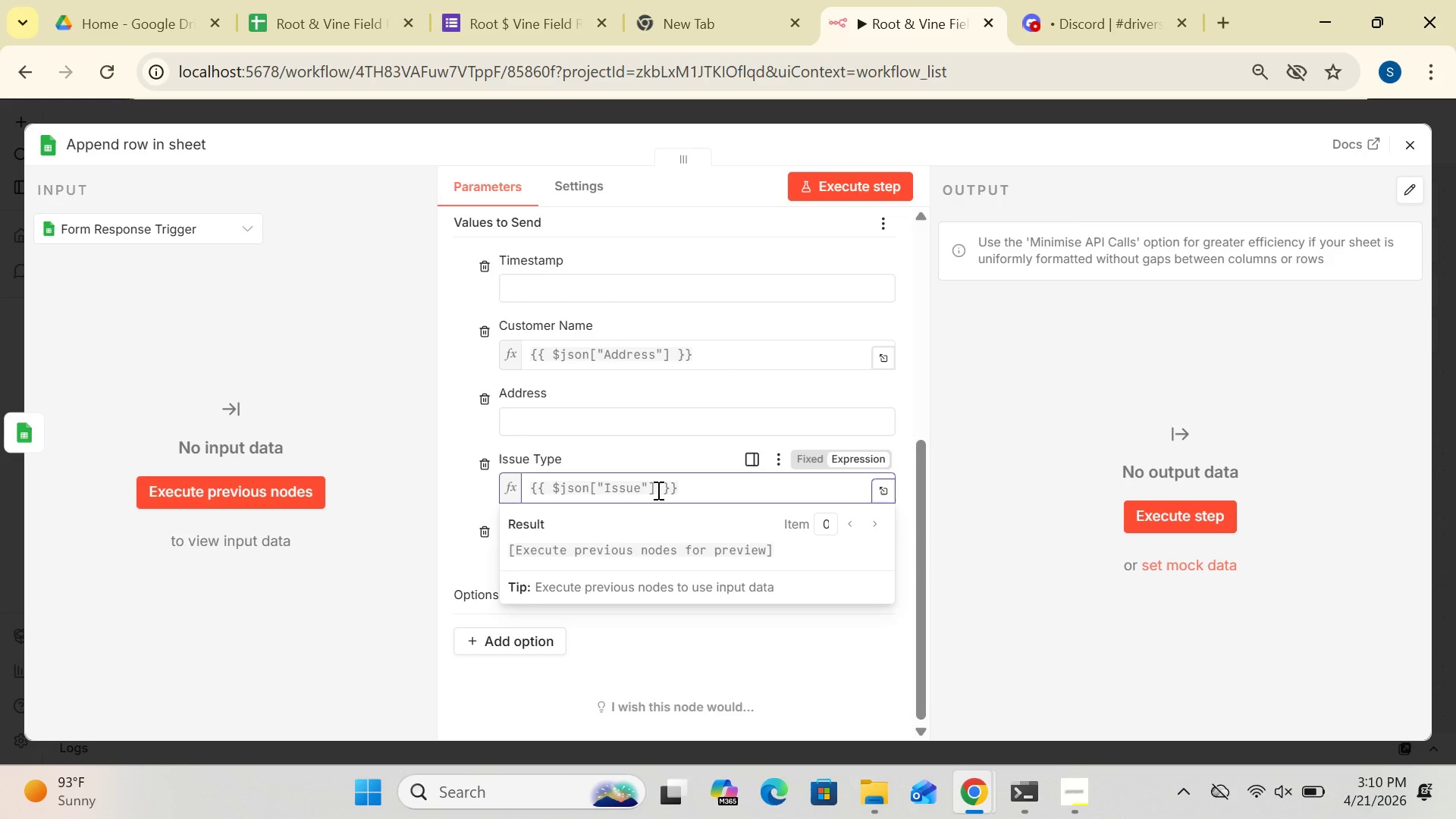 
key(Space)
 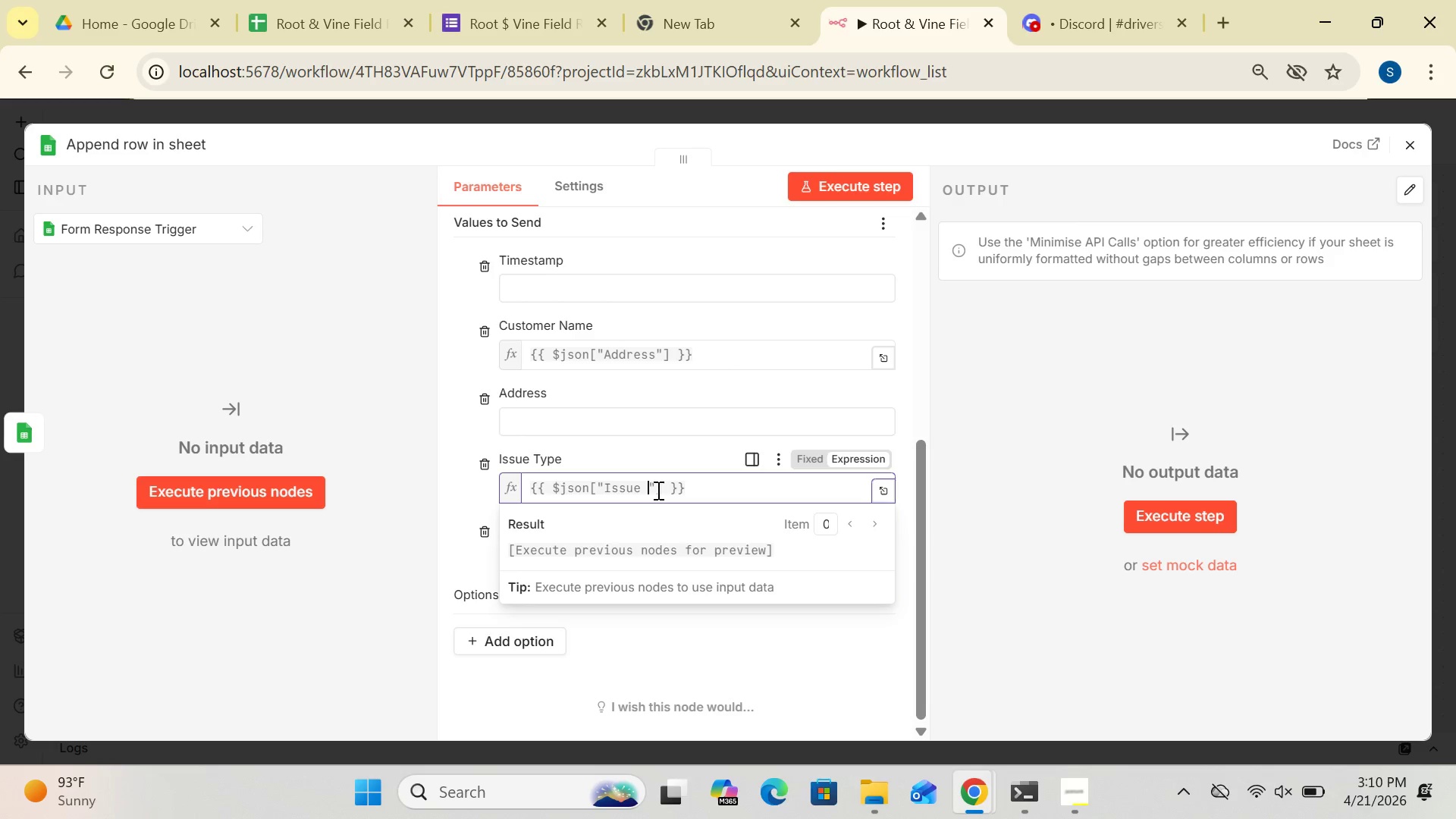 
key(T)
 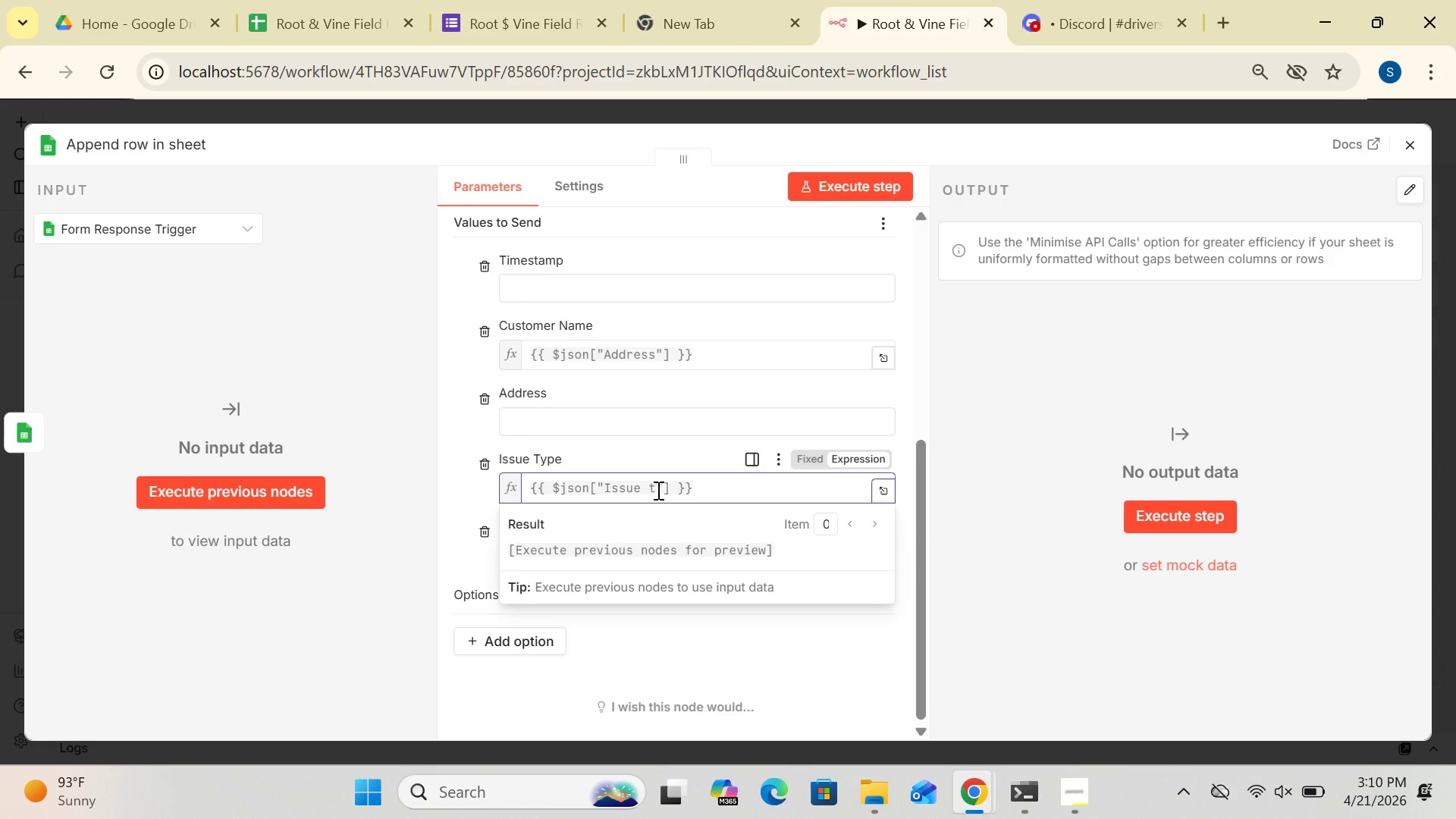 
key(Backspace)
 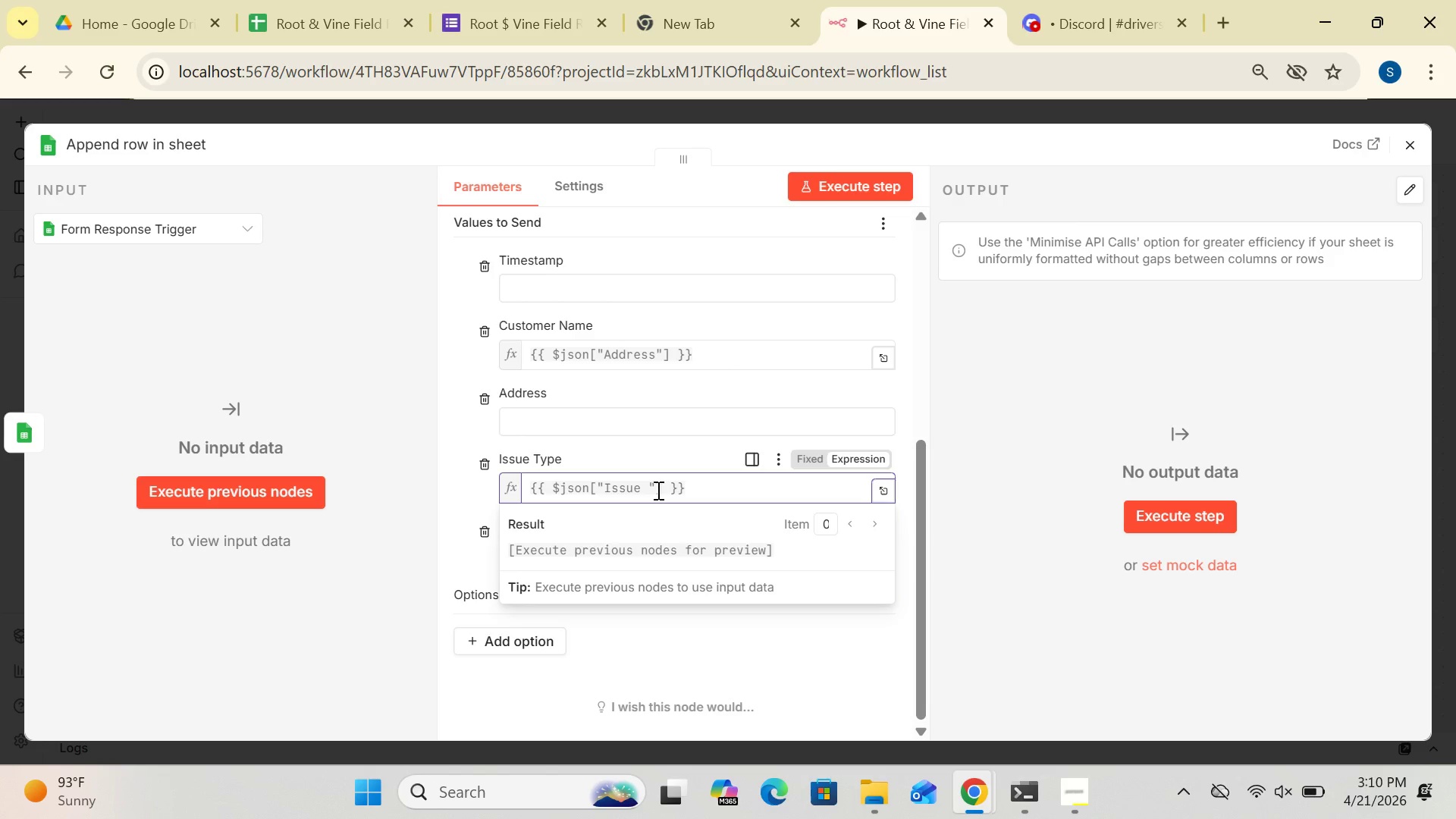 
hold_key(key=ShiftLeft, duration=0.39)
 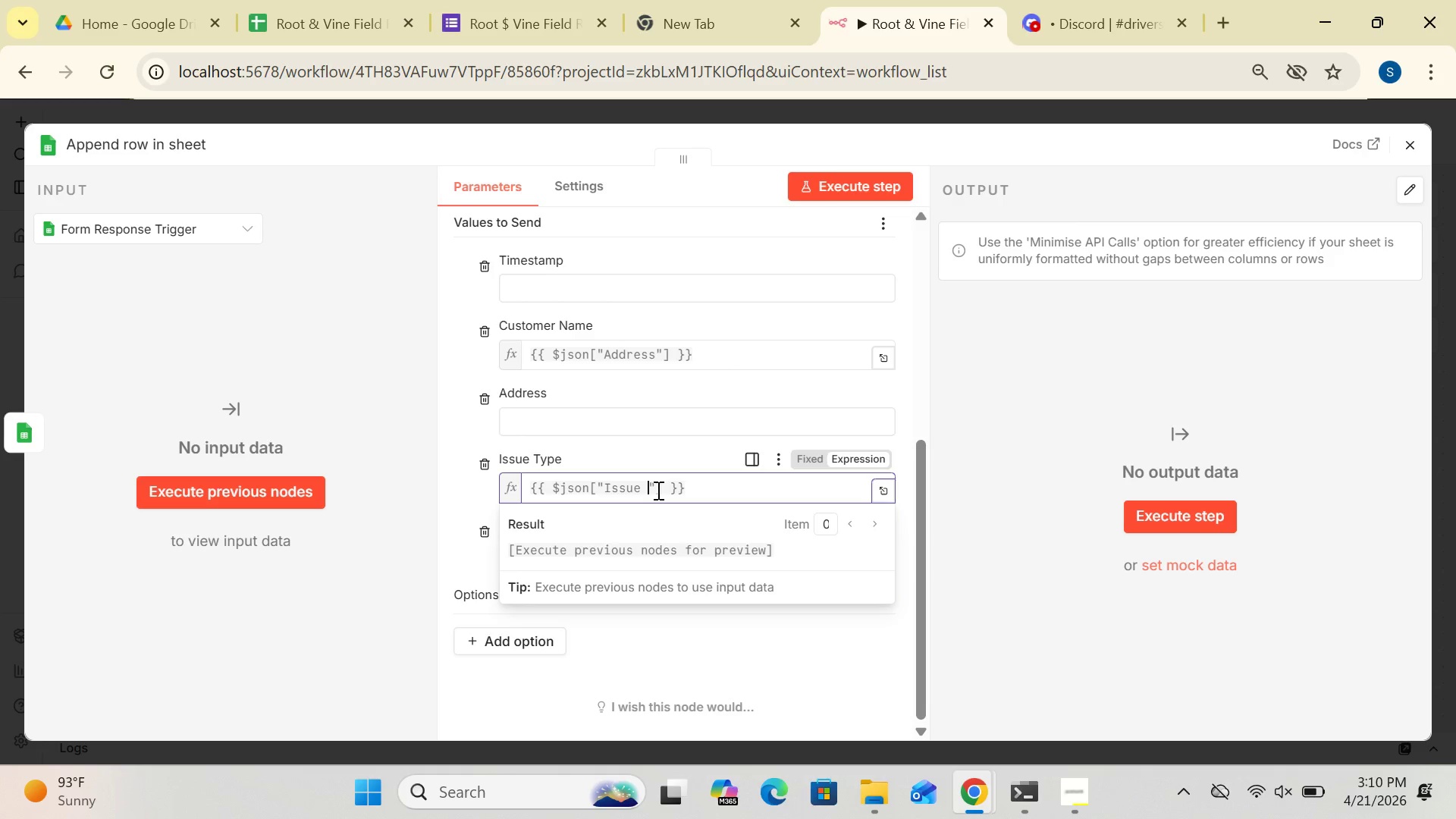 
type(Type)
 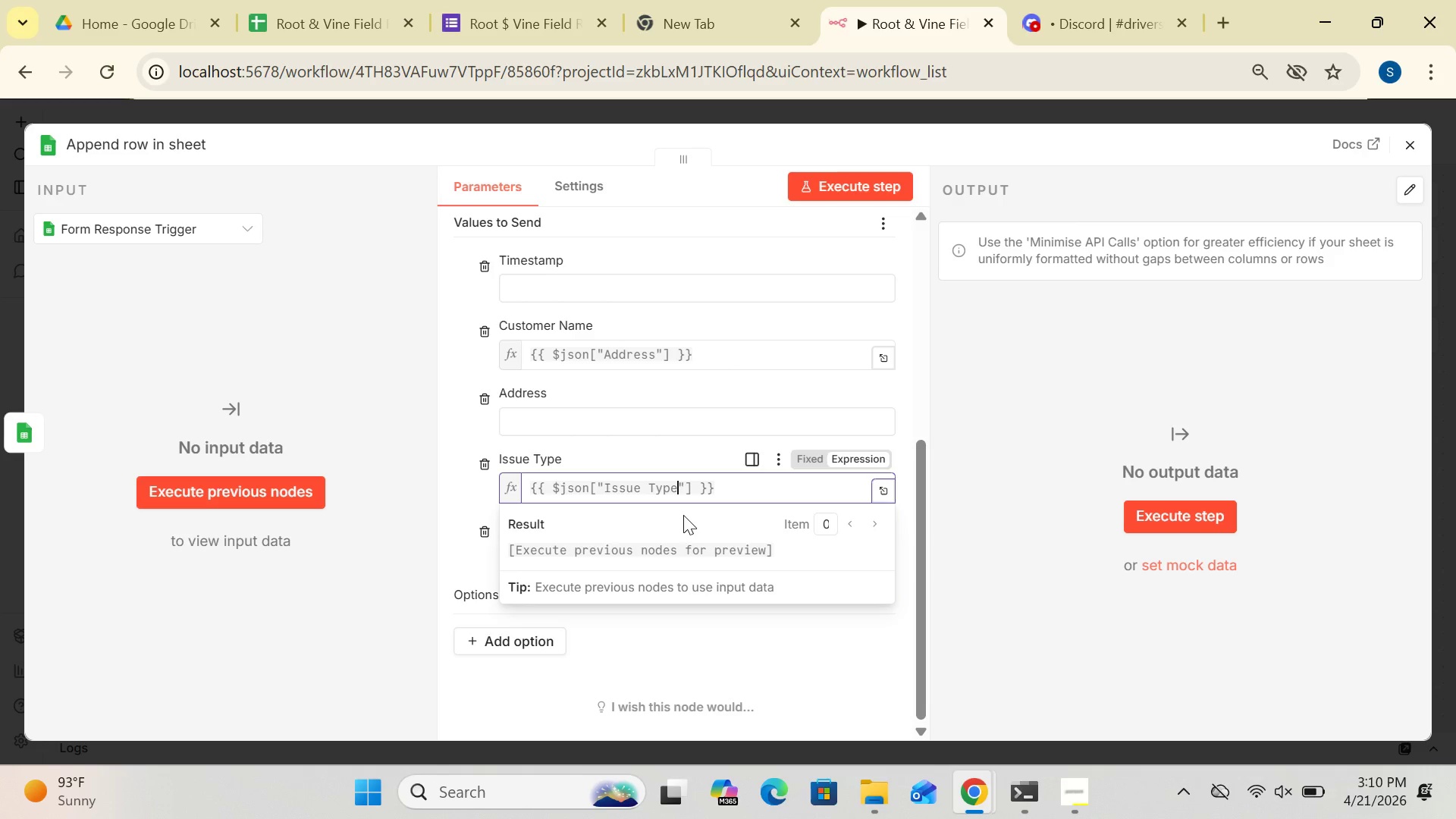 
wait(7.61)
 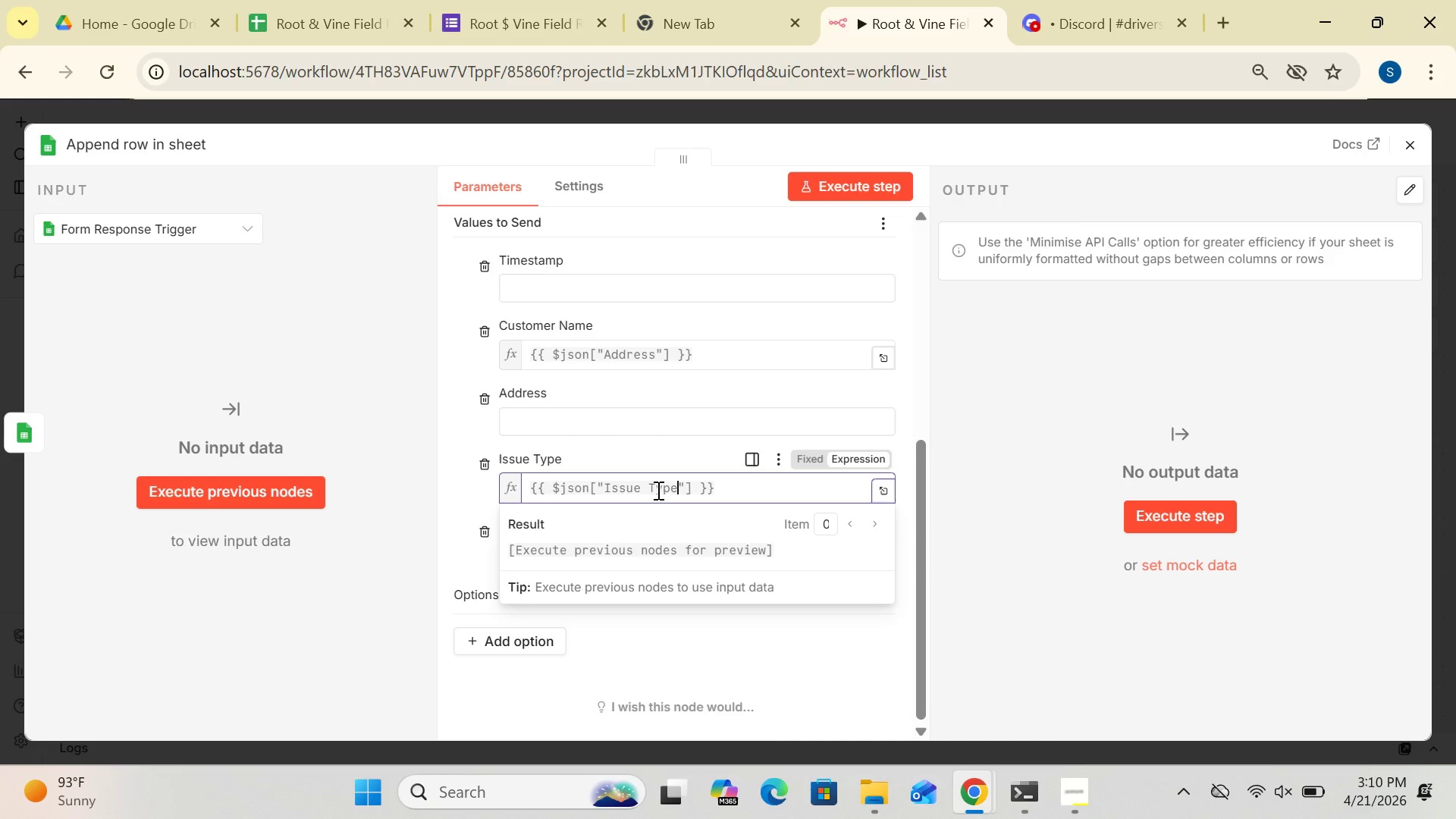 
left_click([646, 486])
 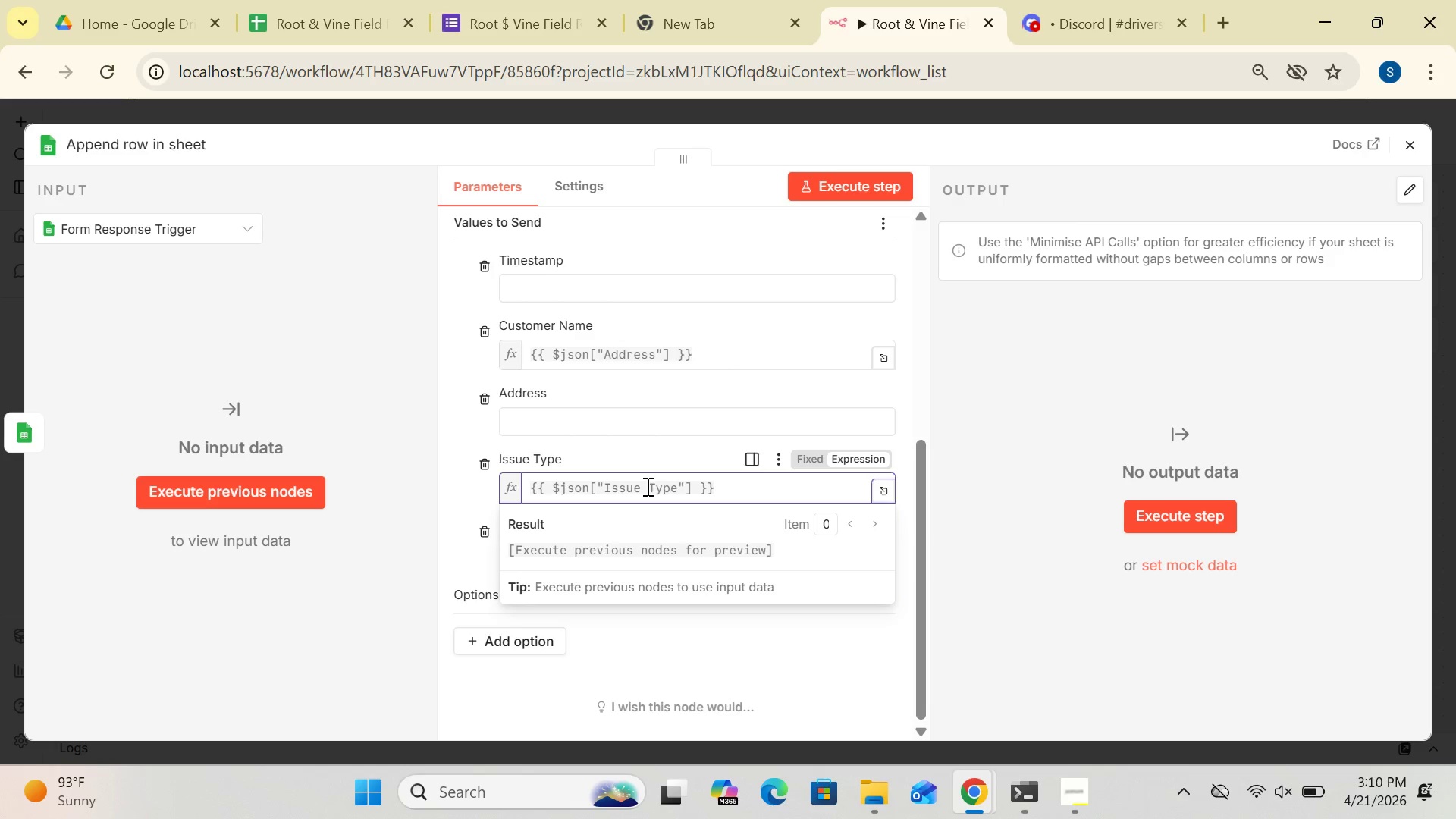 
key(Backspace)
 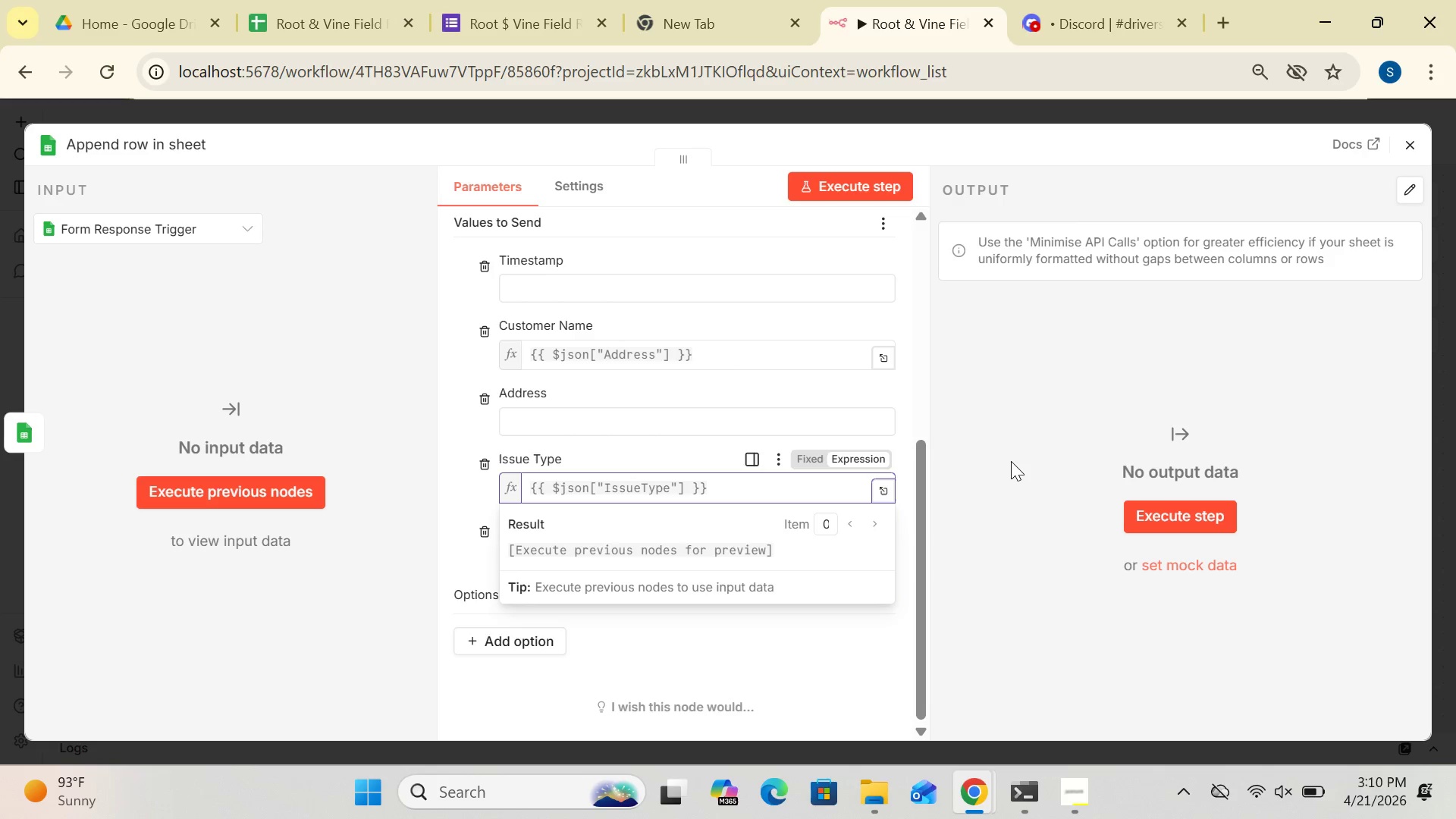 
left_click([1012, 460])
 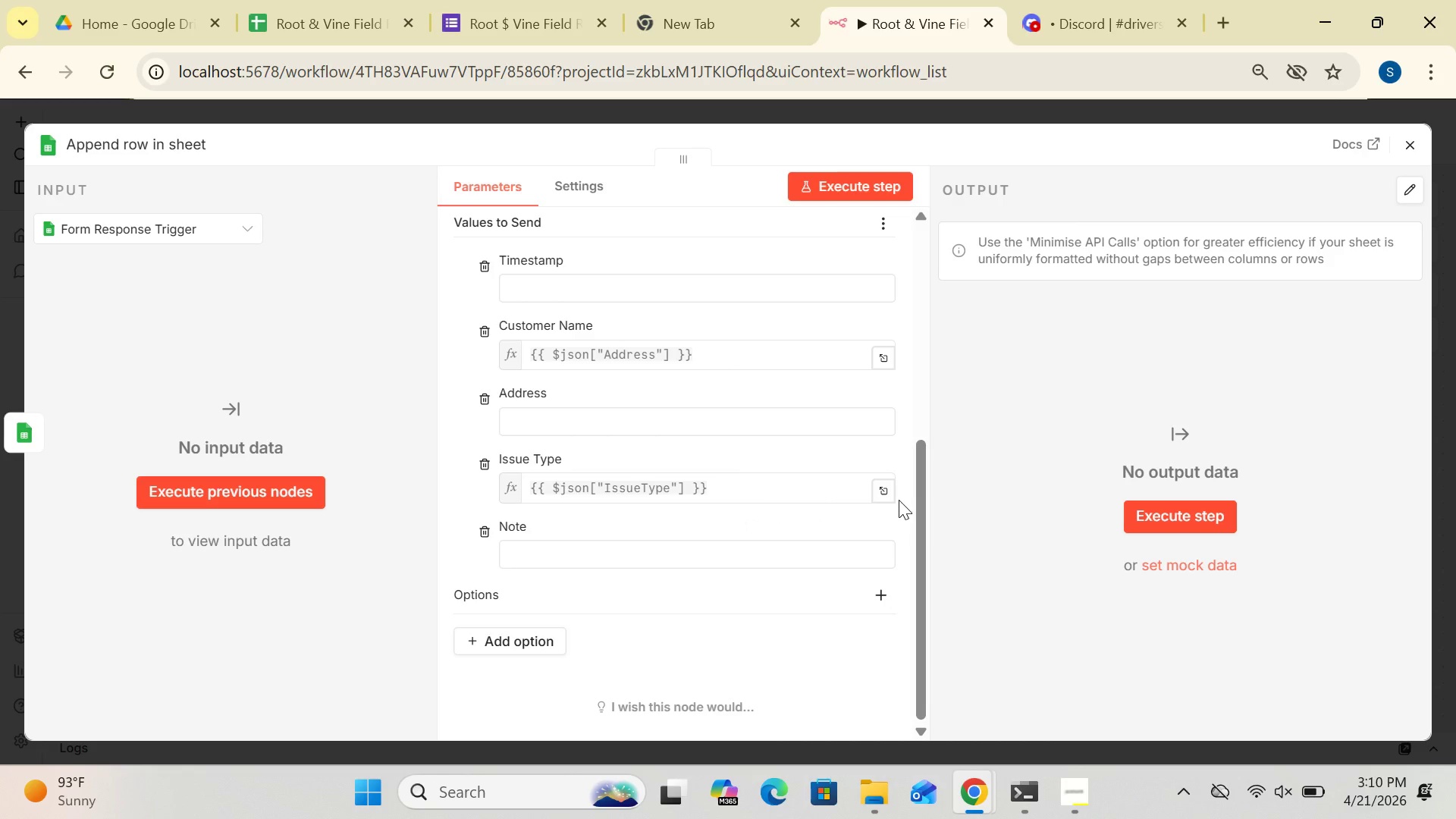 
left_click([888, 493])
 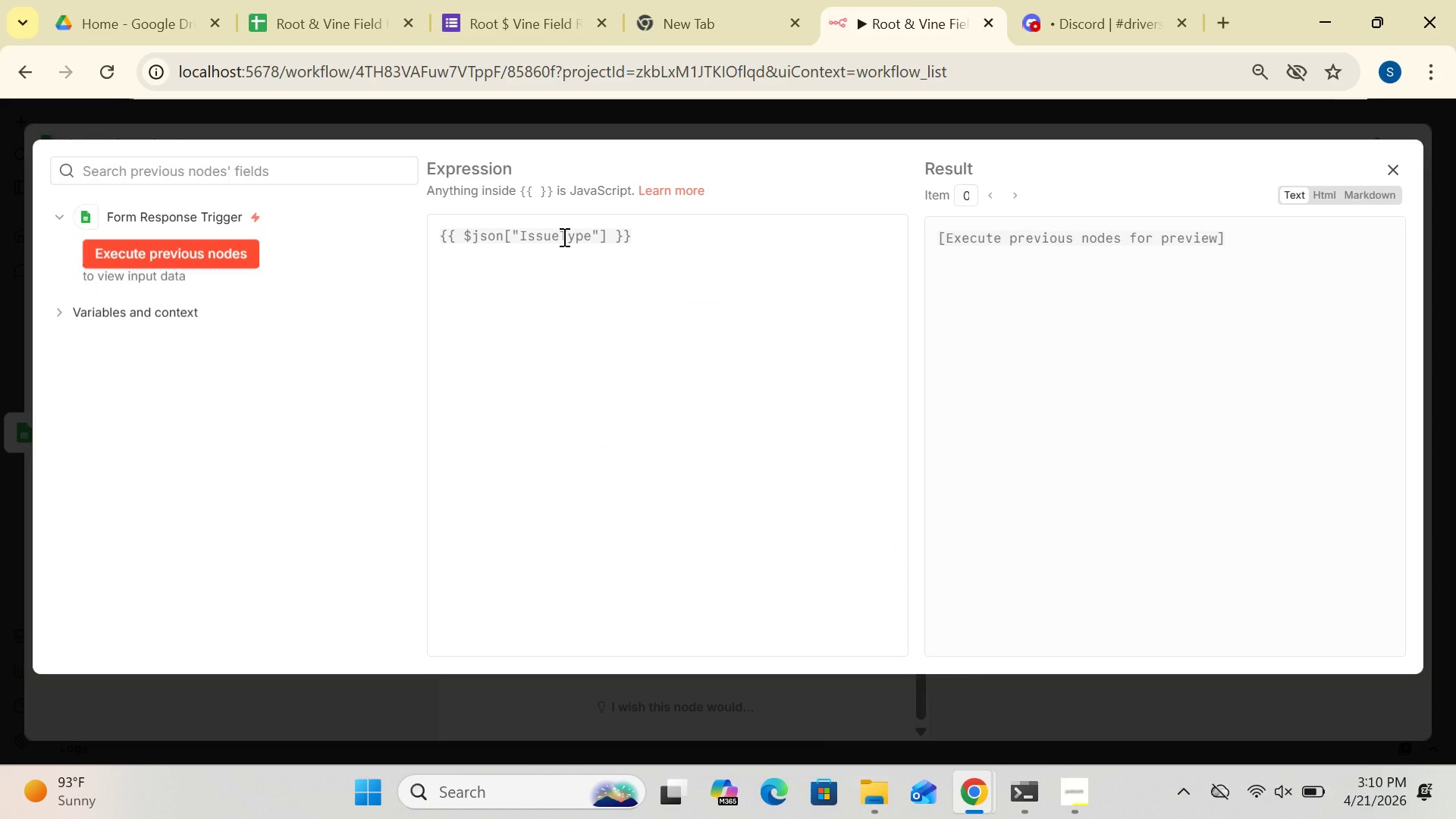 
wait(5.89)
 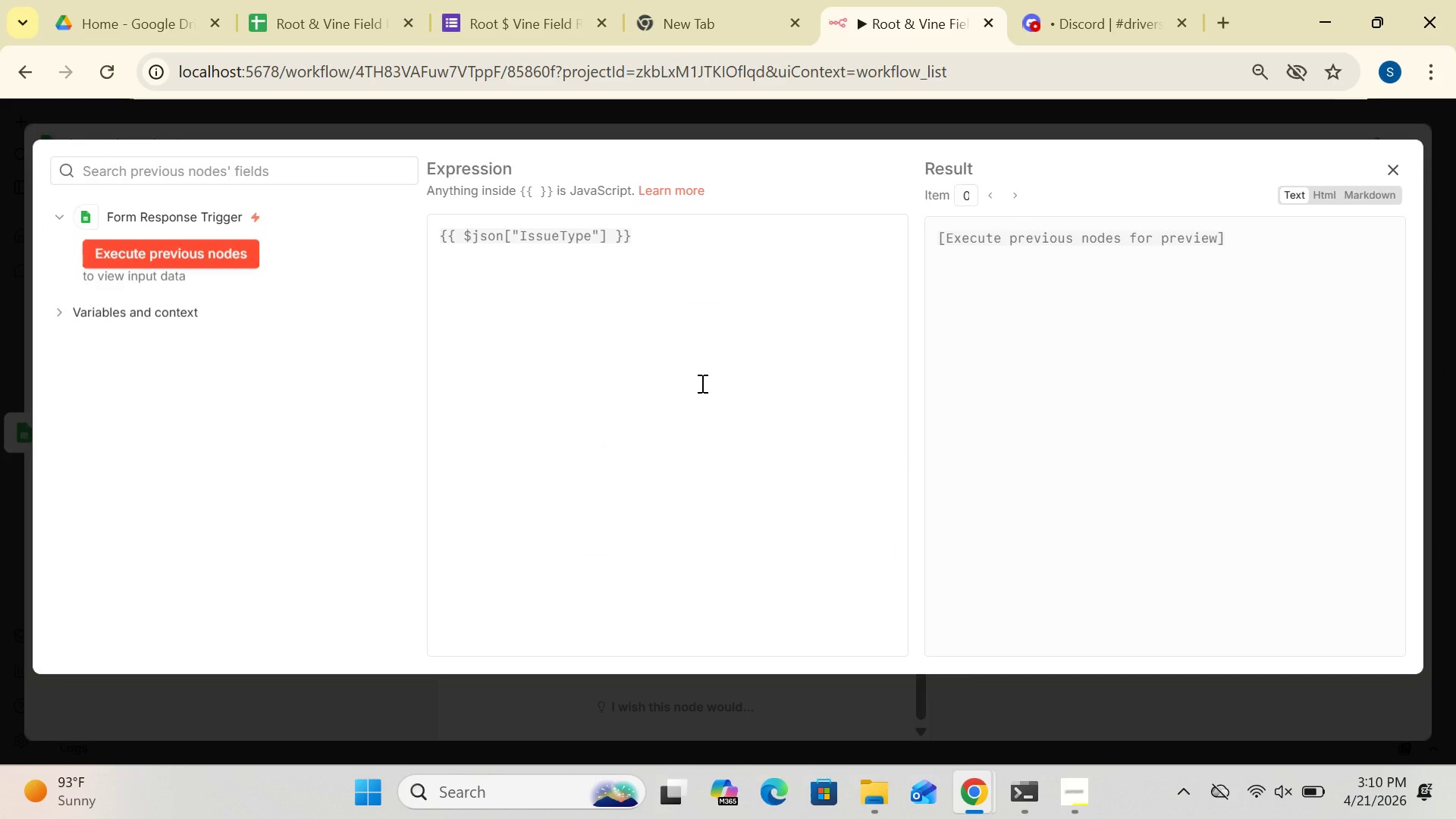 
left_click([560, 237])
 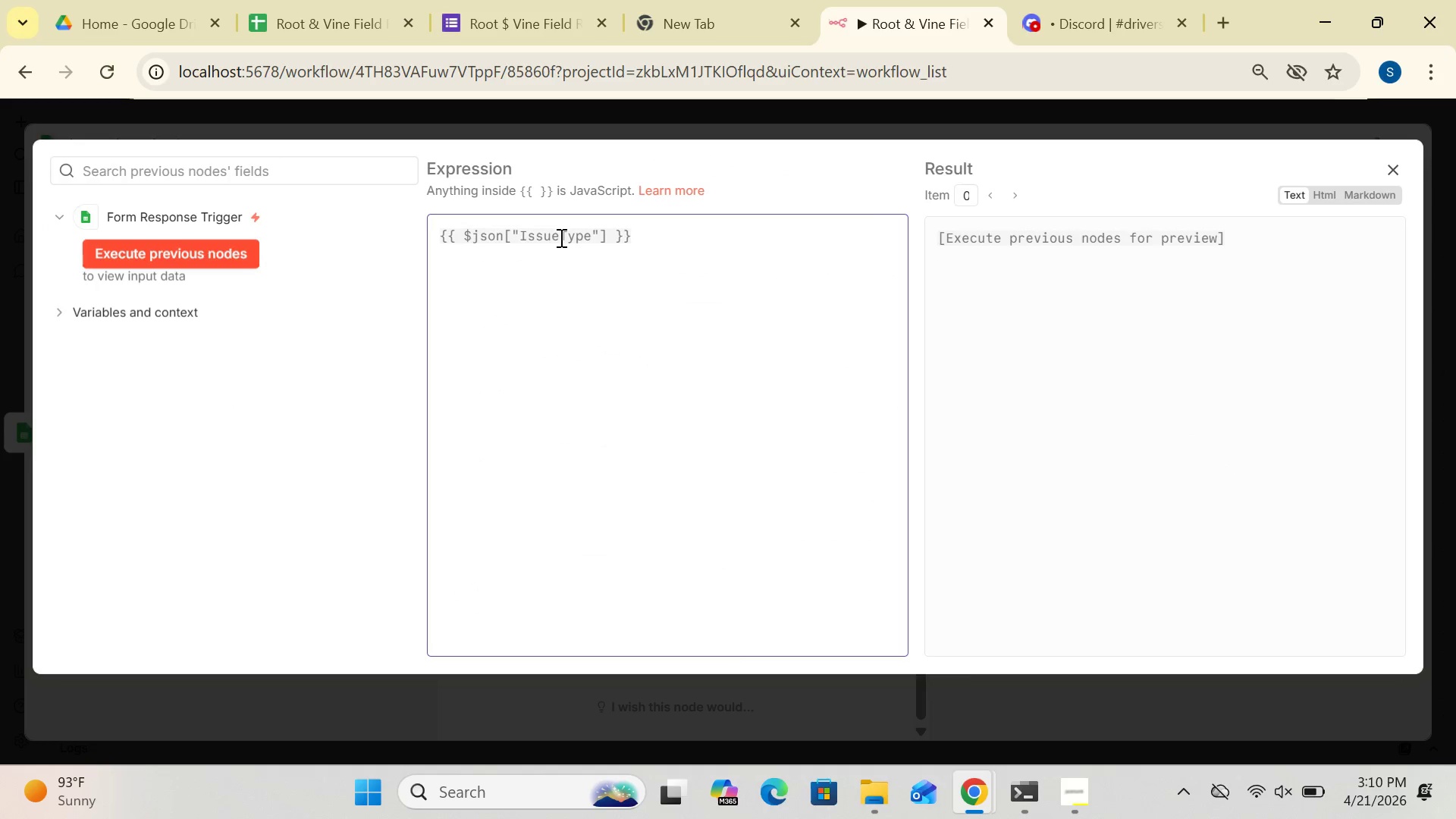 
key(Space)
 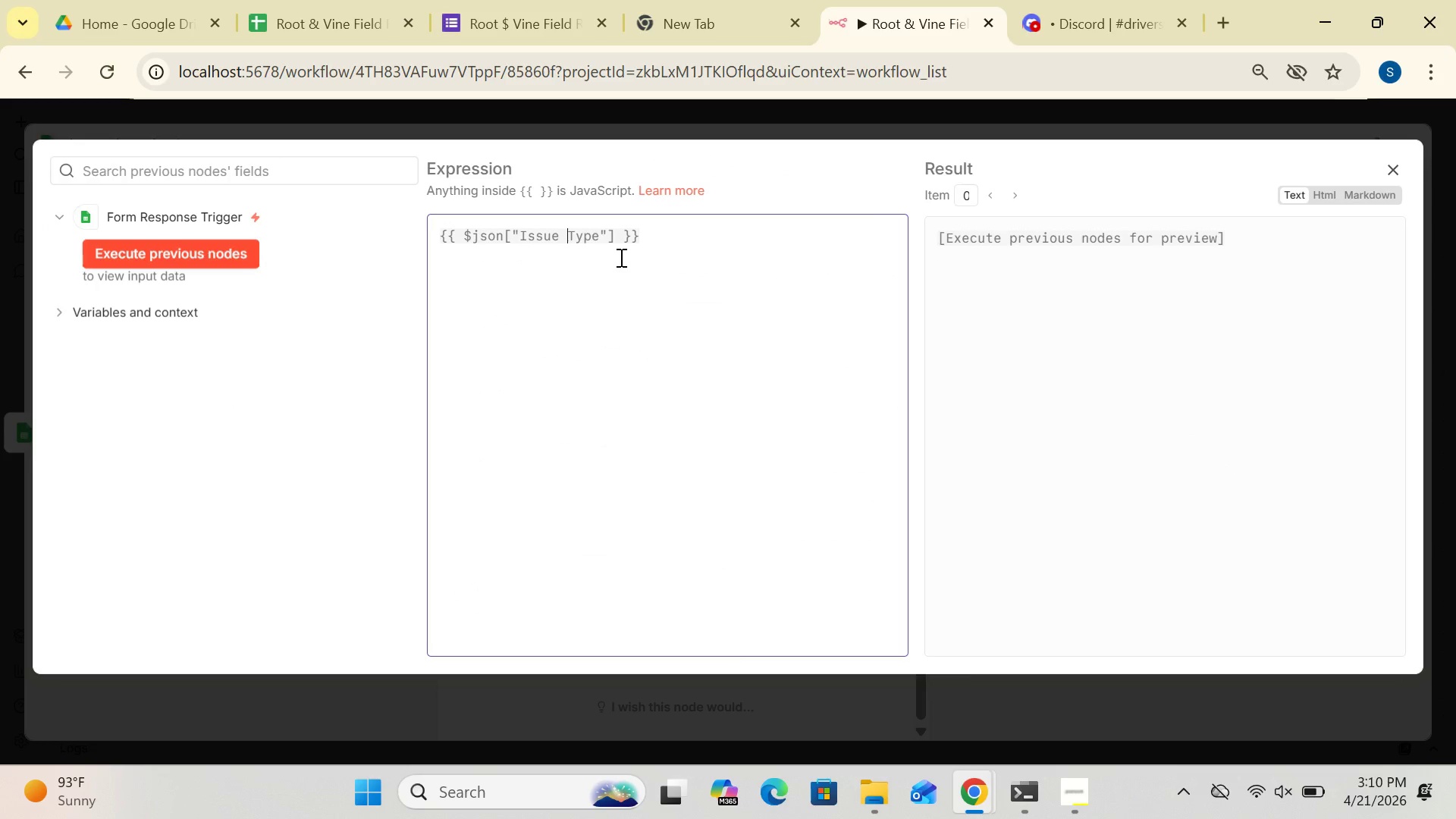 
key(Backspace)
 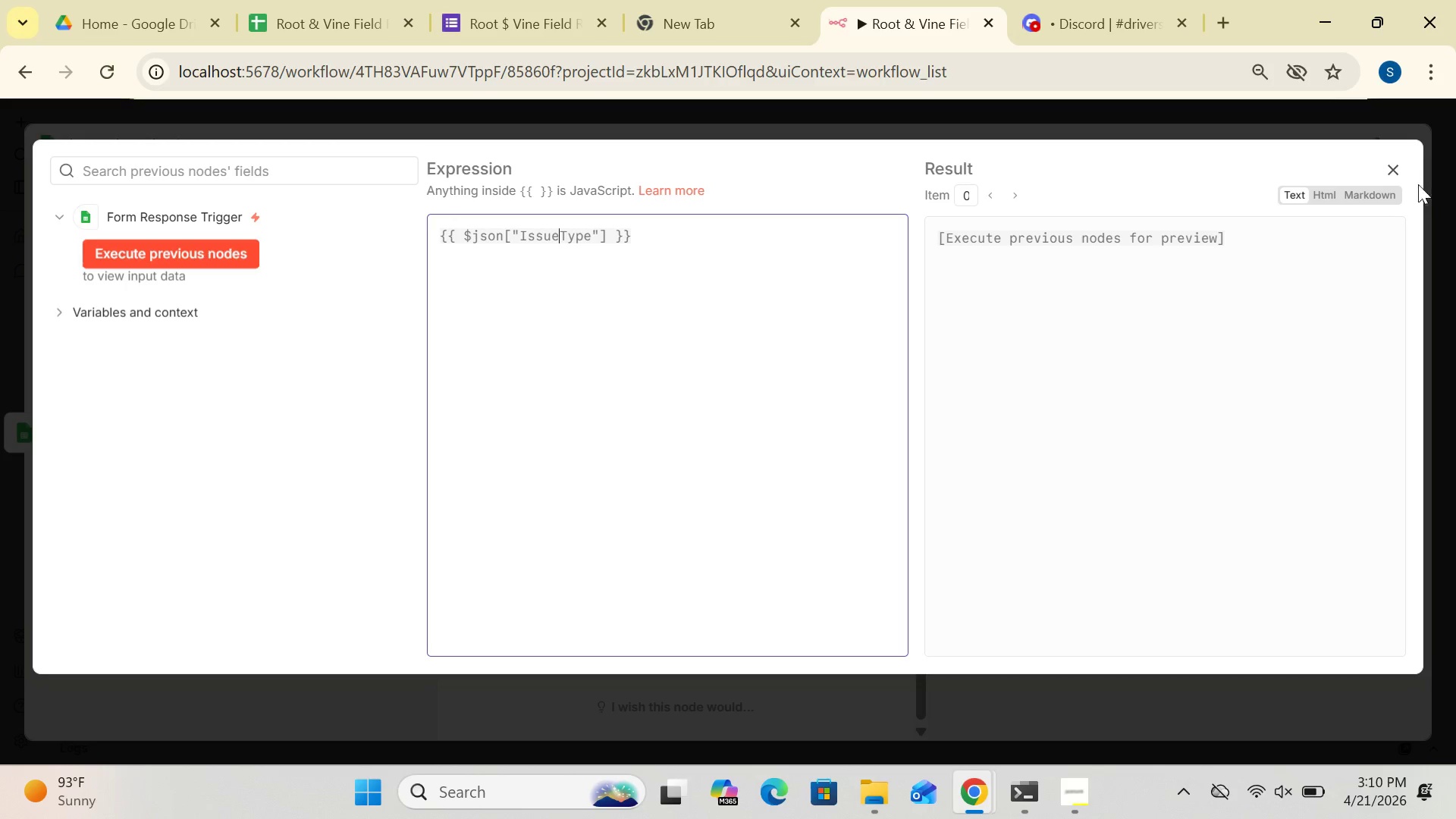 
left_click([1392, 168])
 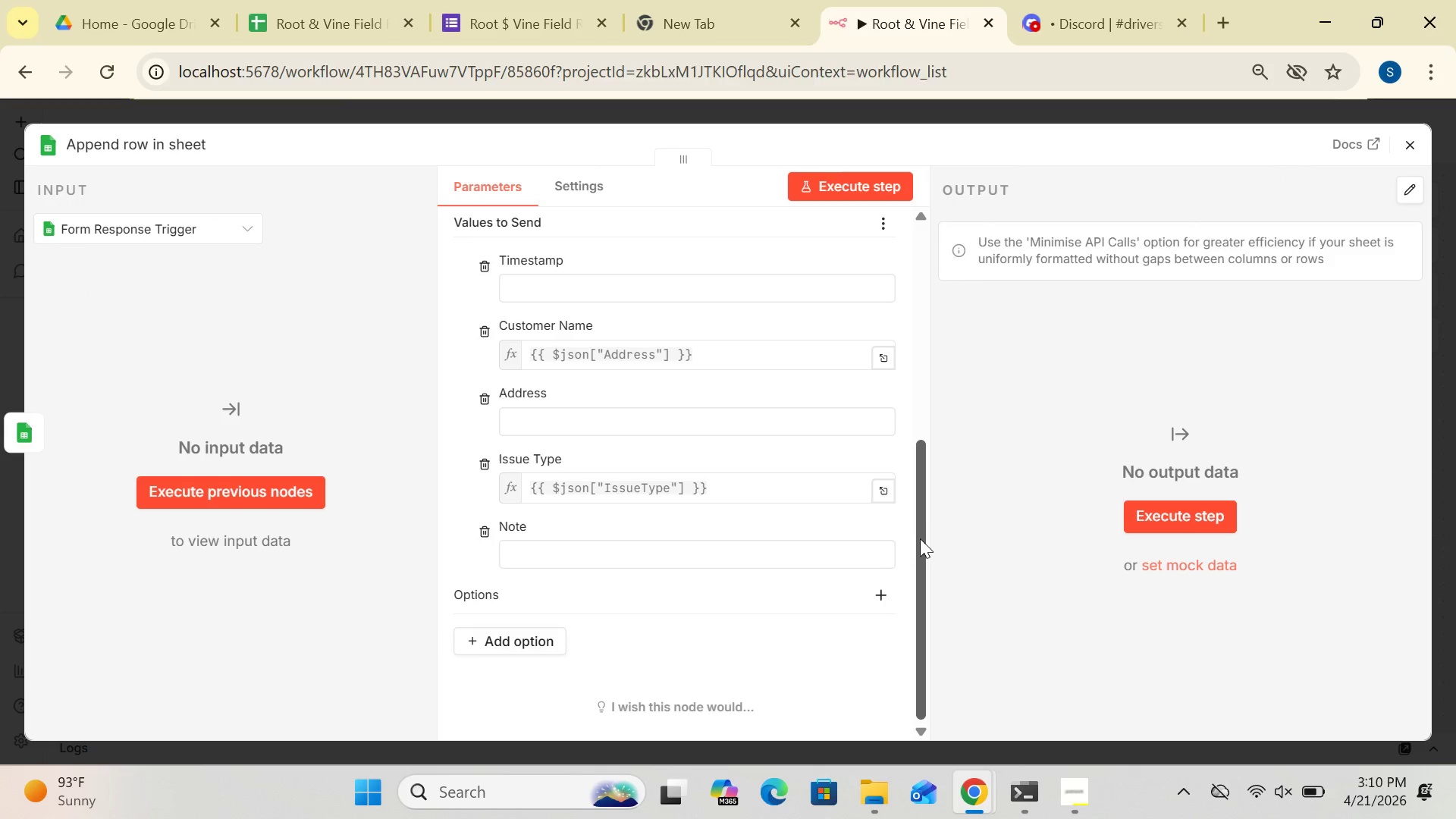 
left_click_drag(start_coordinate=[918, 536], to_coordinate=[927, 589])
 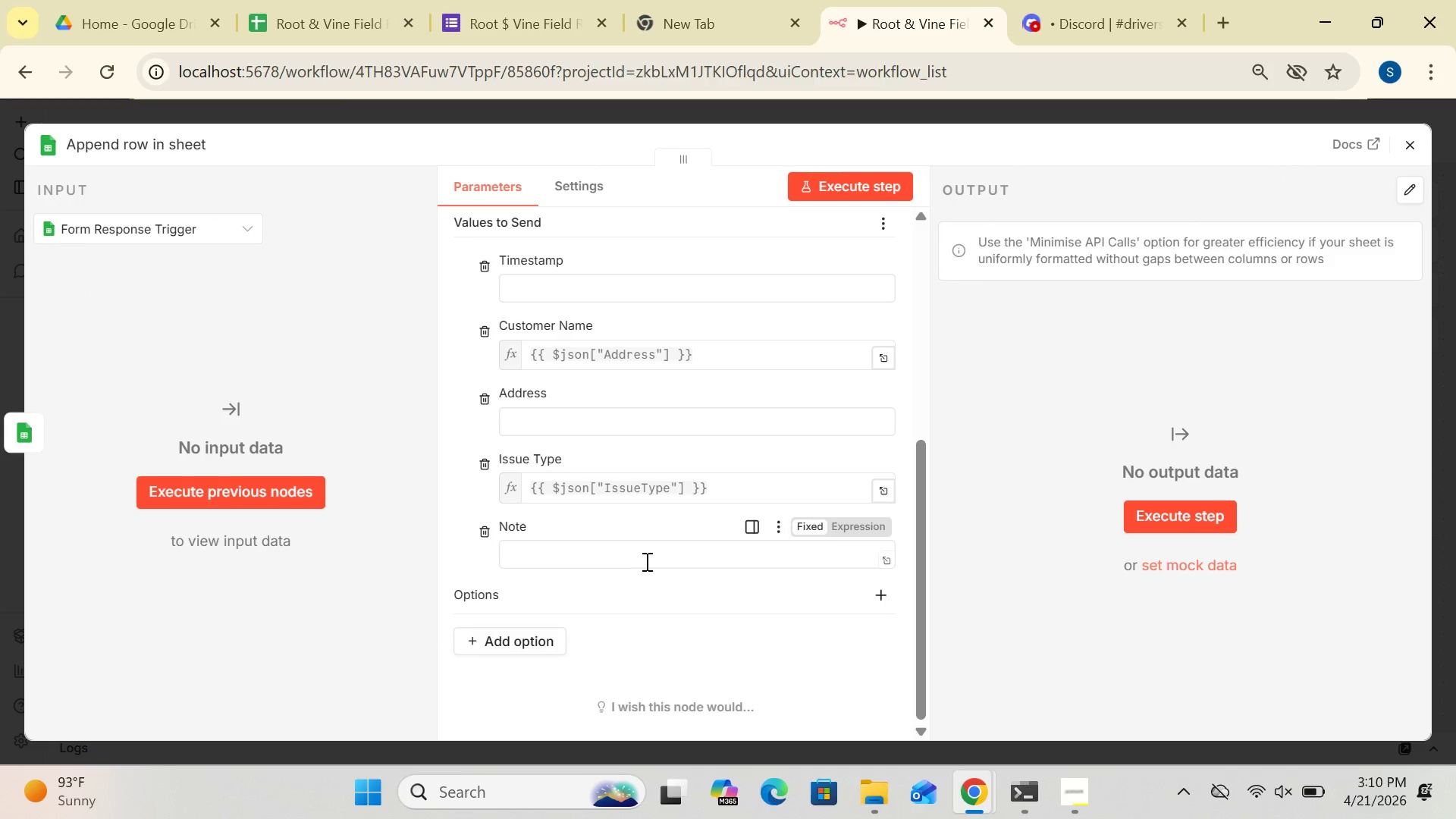 
left_click([645, 560])
 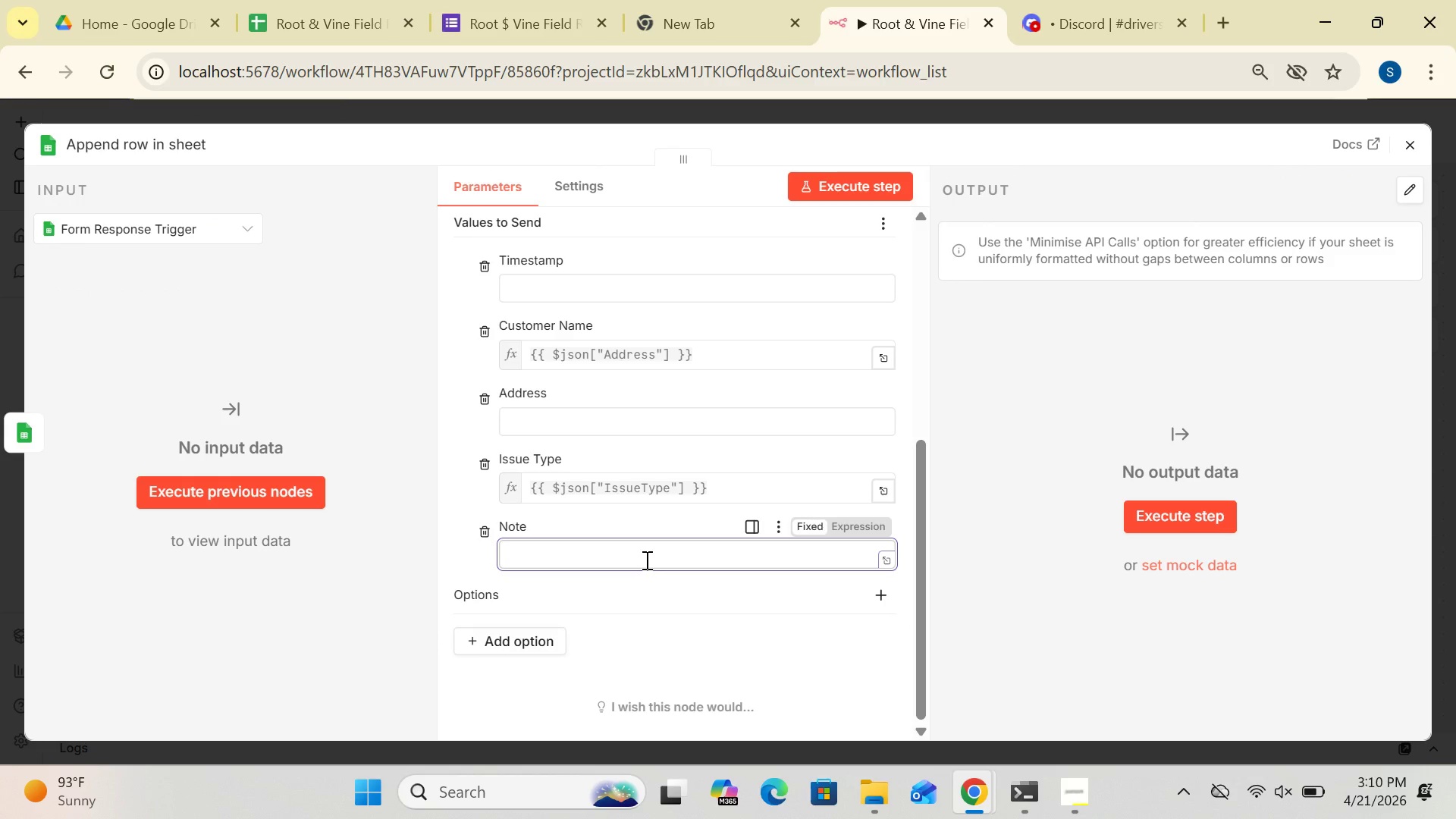 
key(Shift+BracketLeft)
 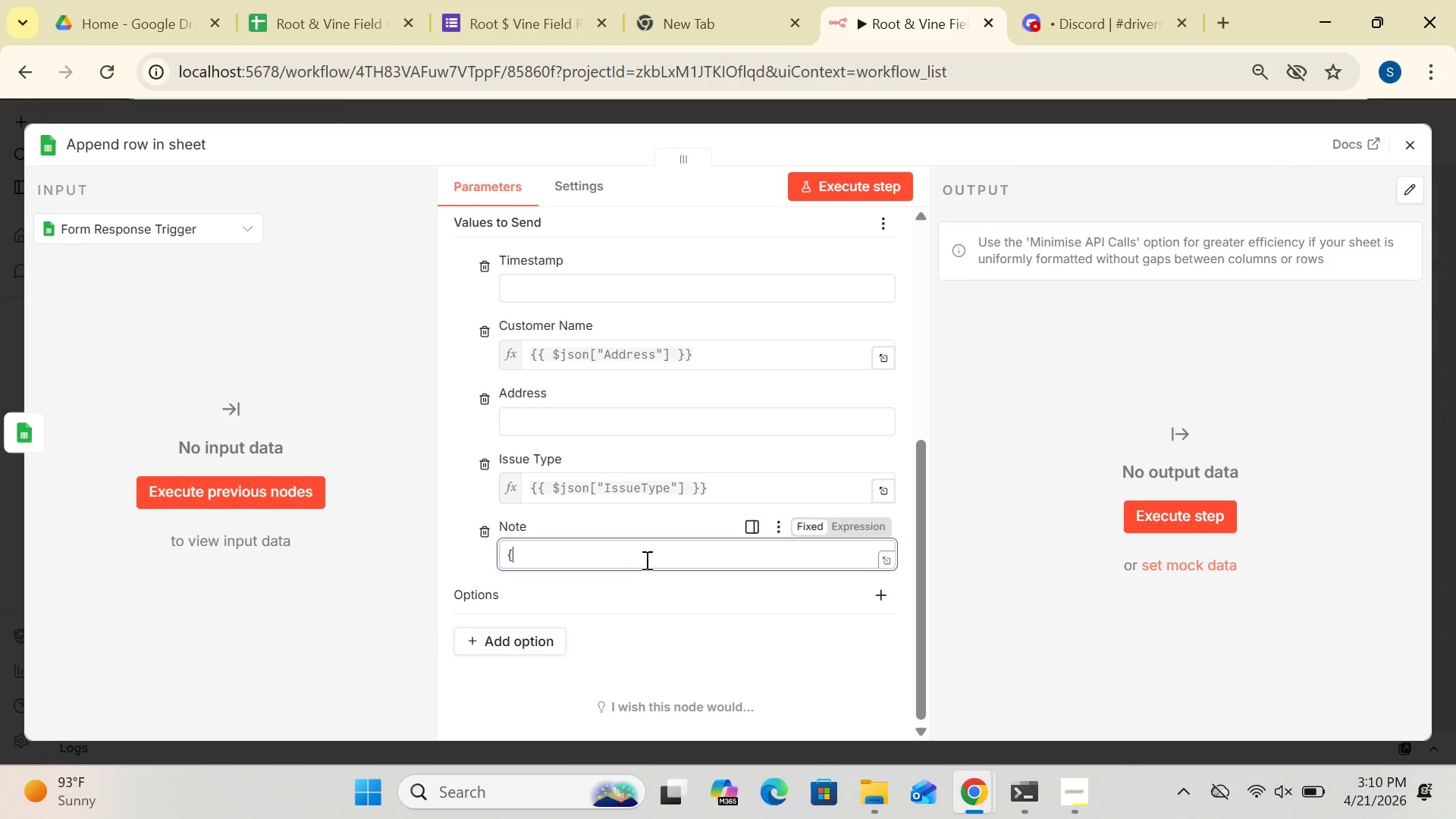 
key(Shift+BracketLeft)
 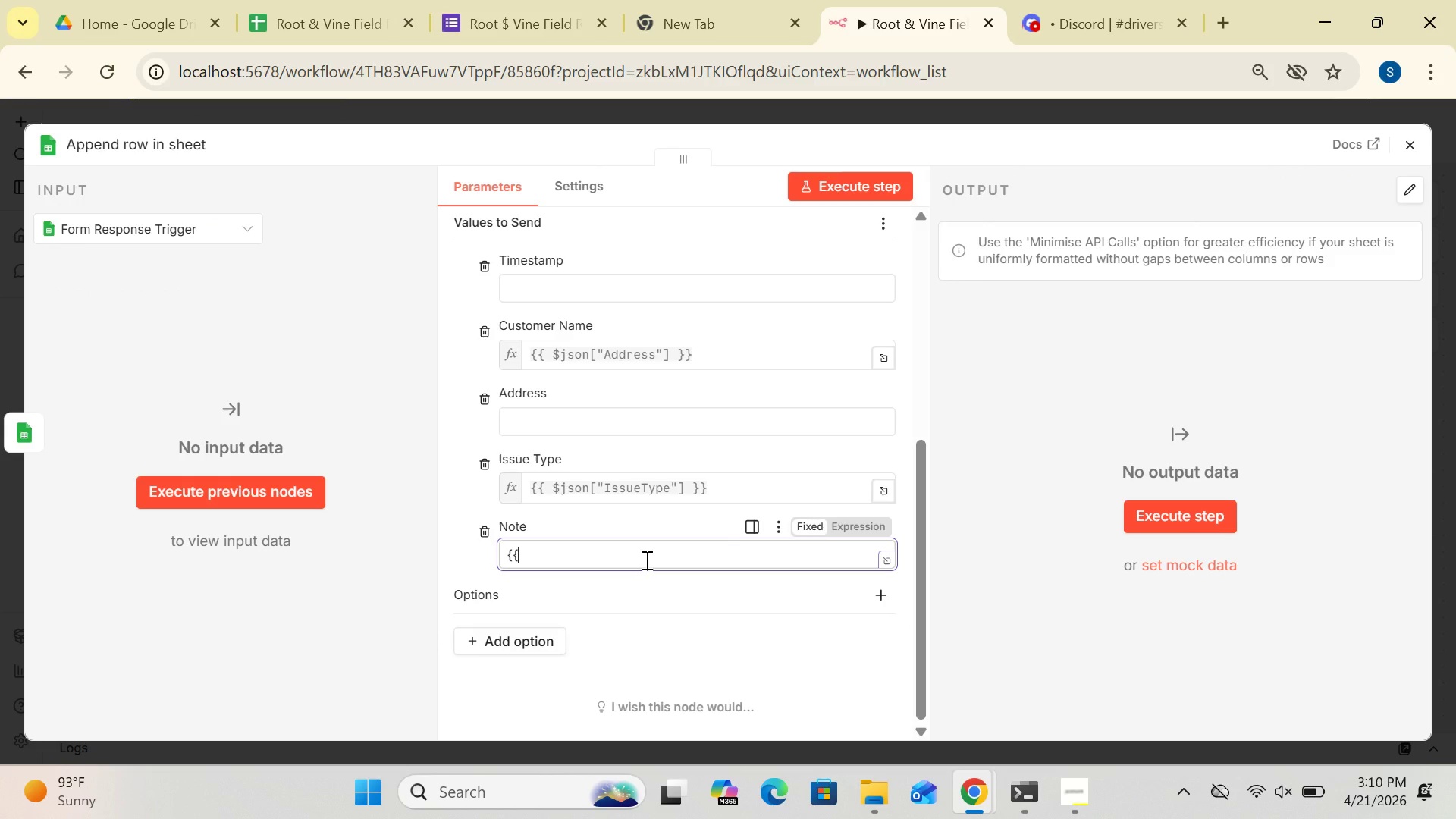 
key(Shift+4)
 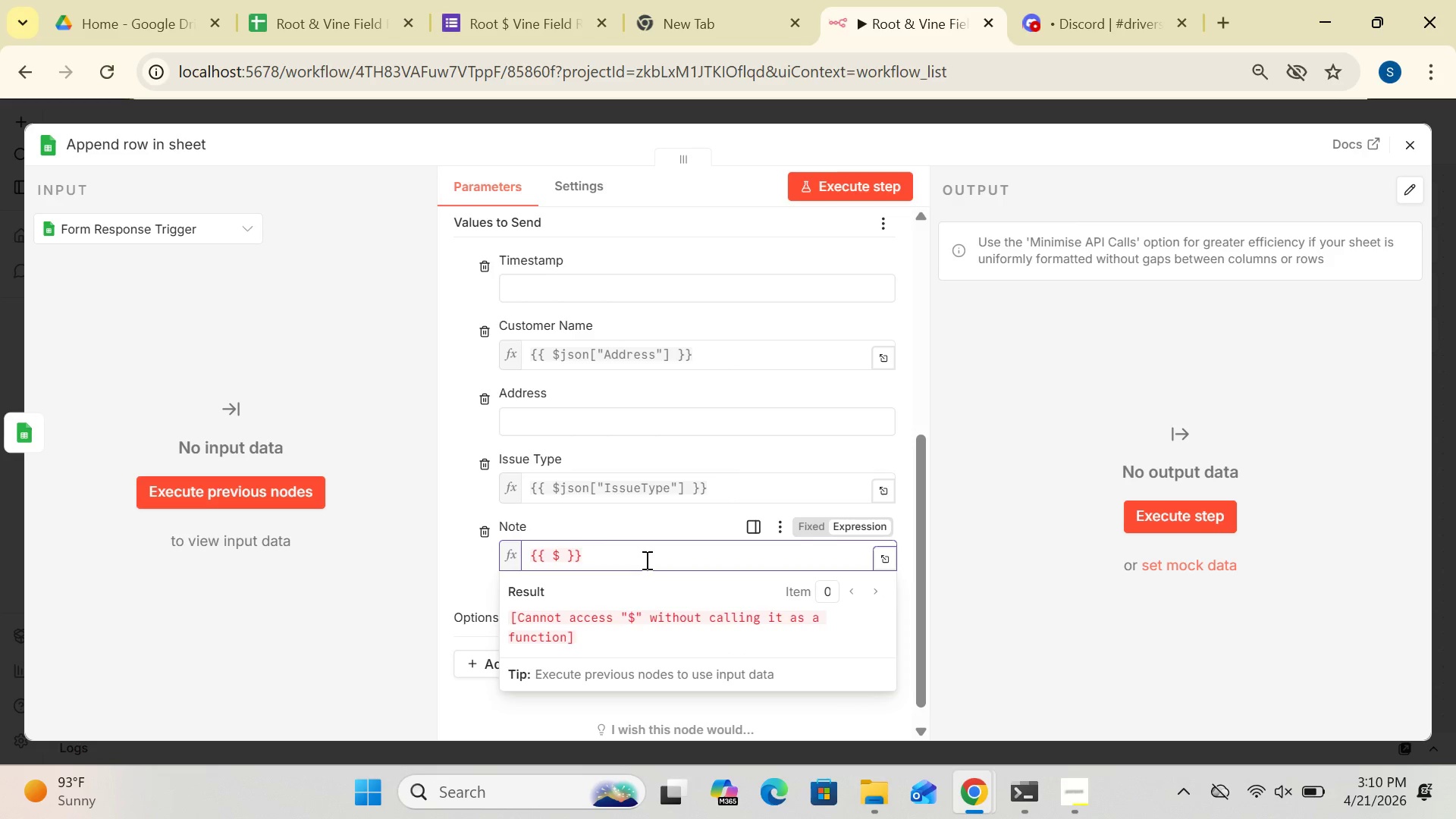 
type(json["Note)
 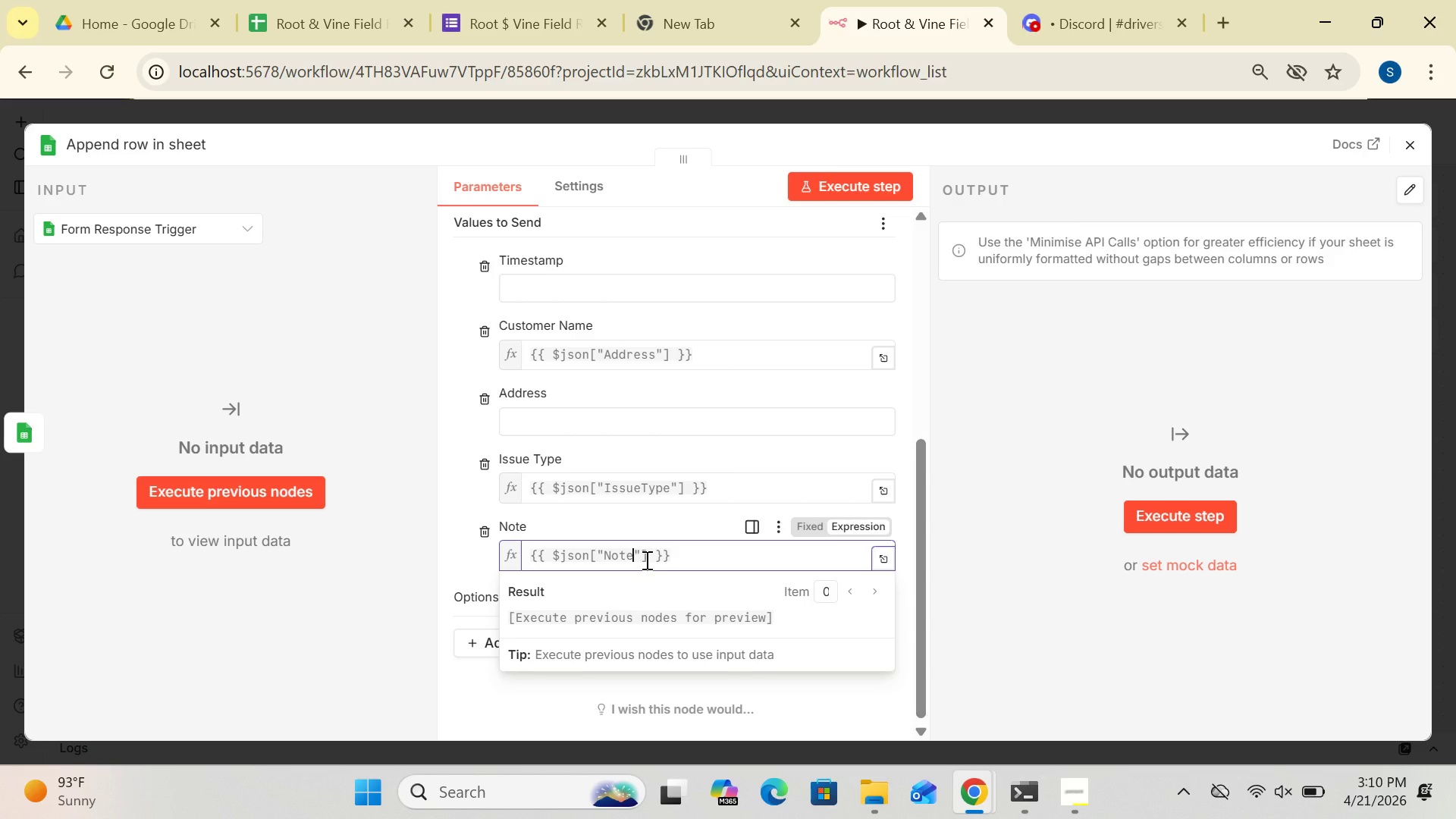 
left_click([987, 544])
 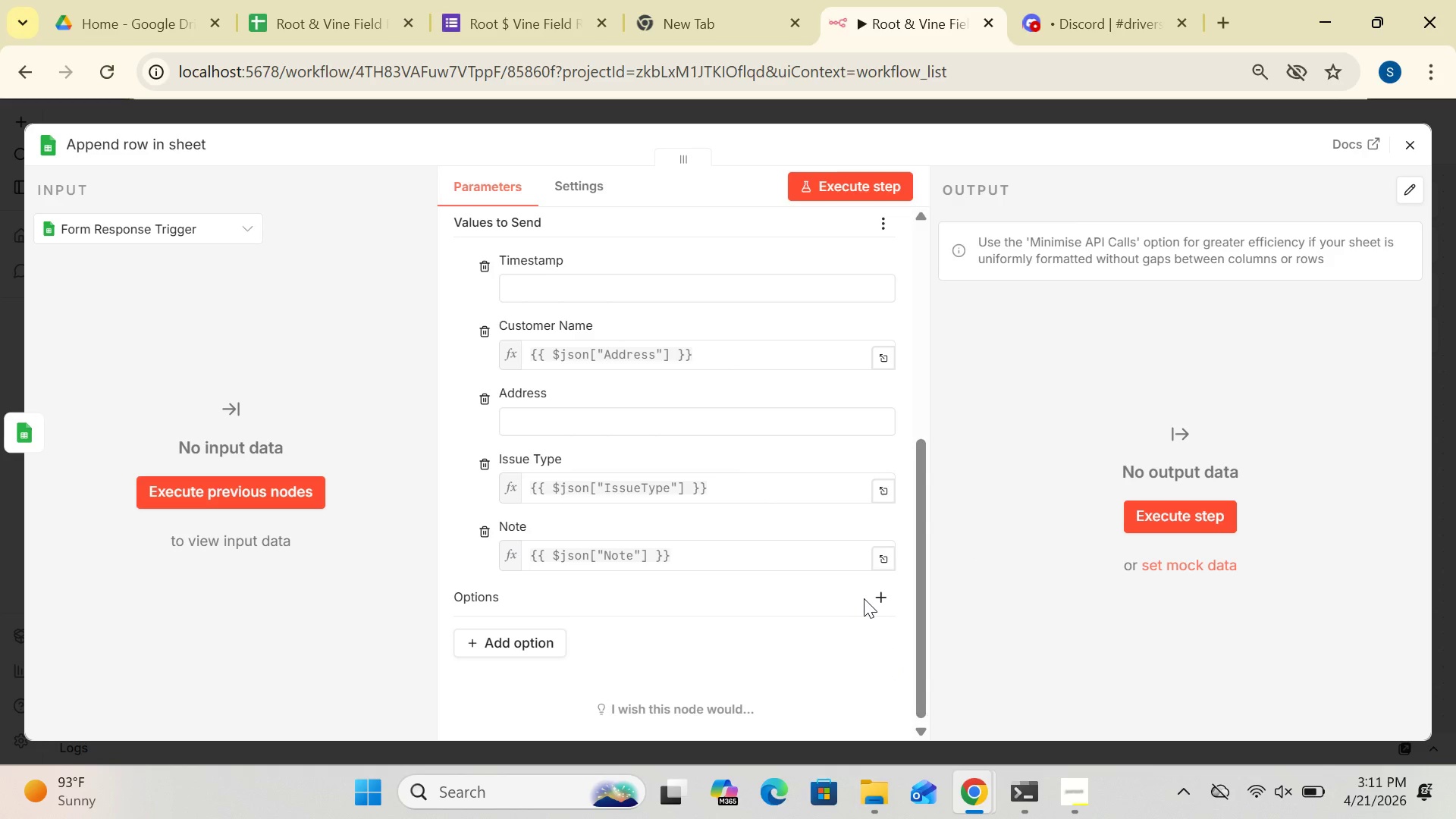 
left_click_drag(start_coordinate=[919, 599], to_coordinate=[920, 523])
 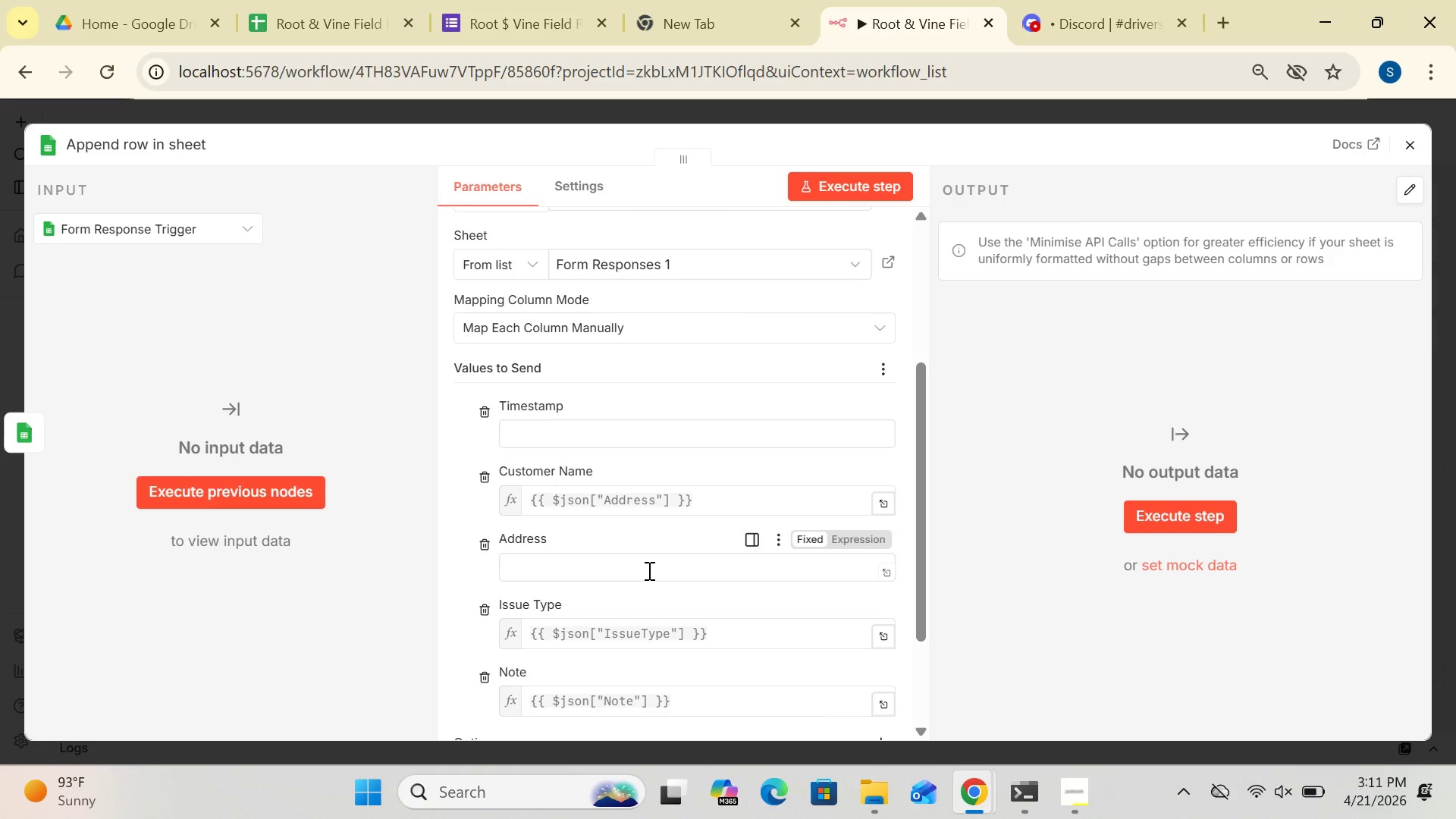 
left_click([648, 570])
 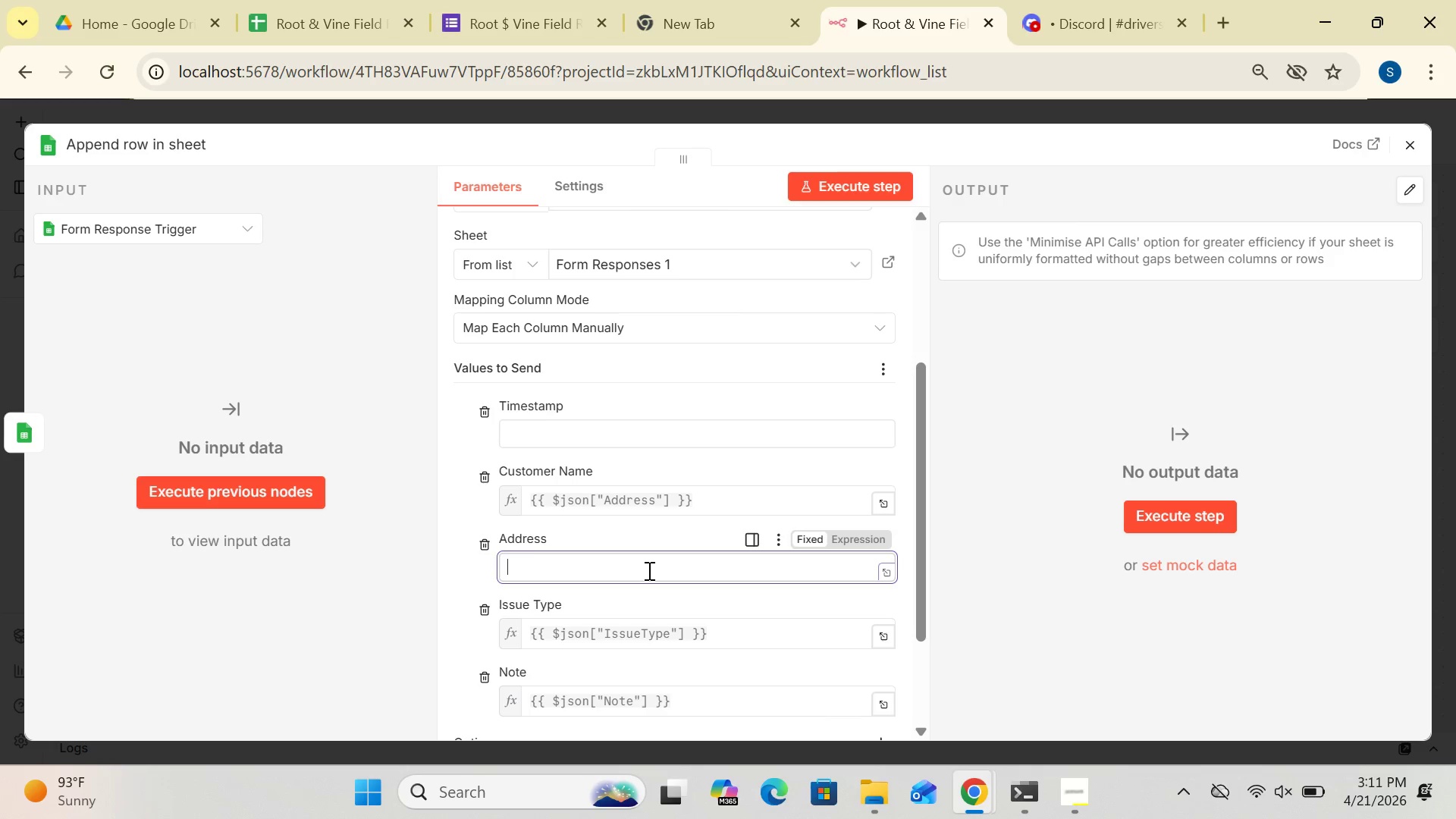 
type({{$json[)
 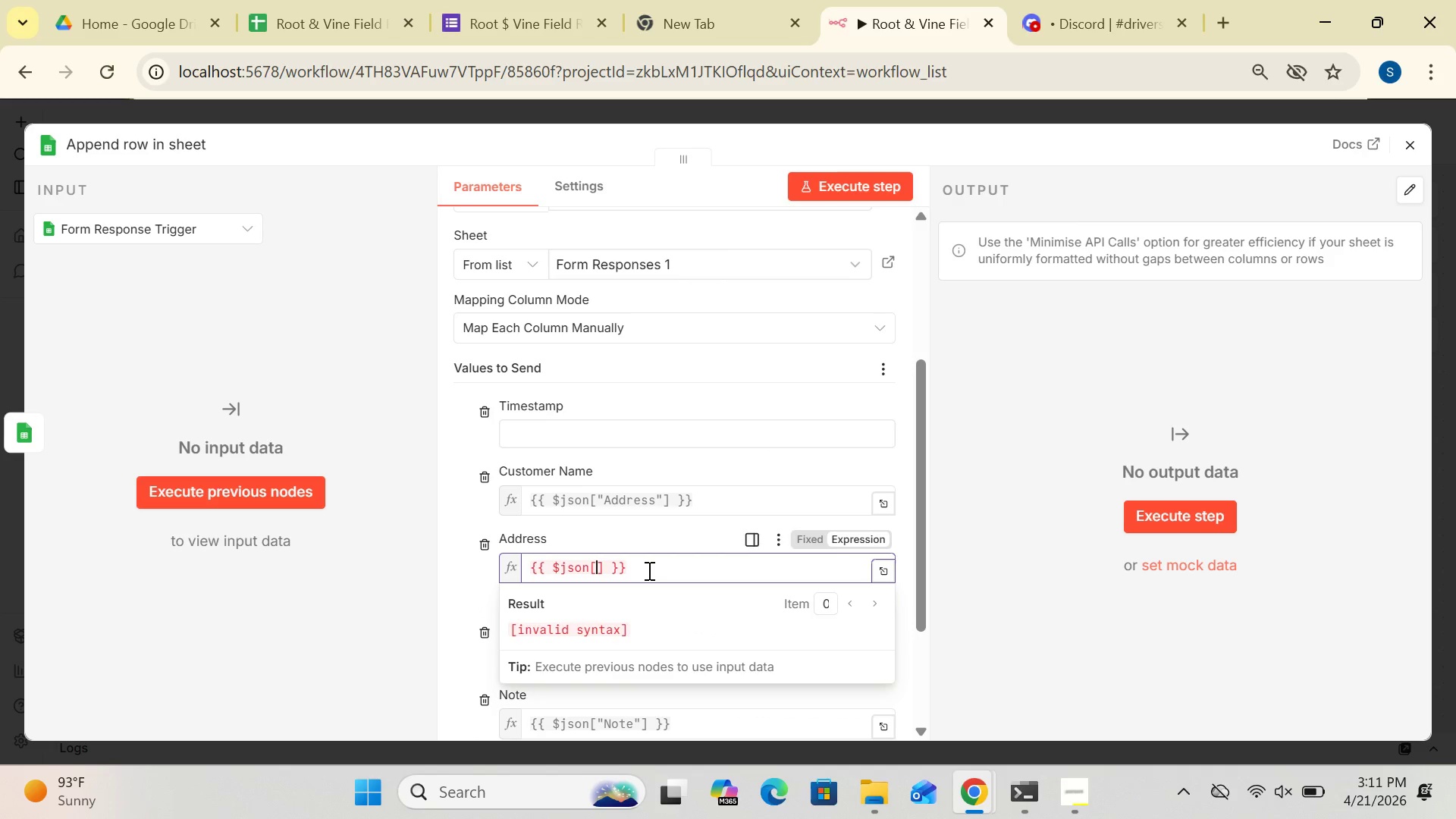 
wait(6.58)
 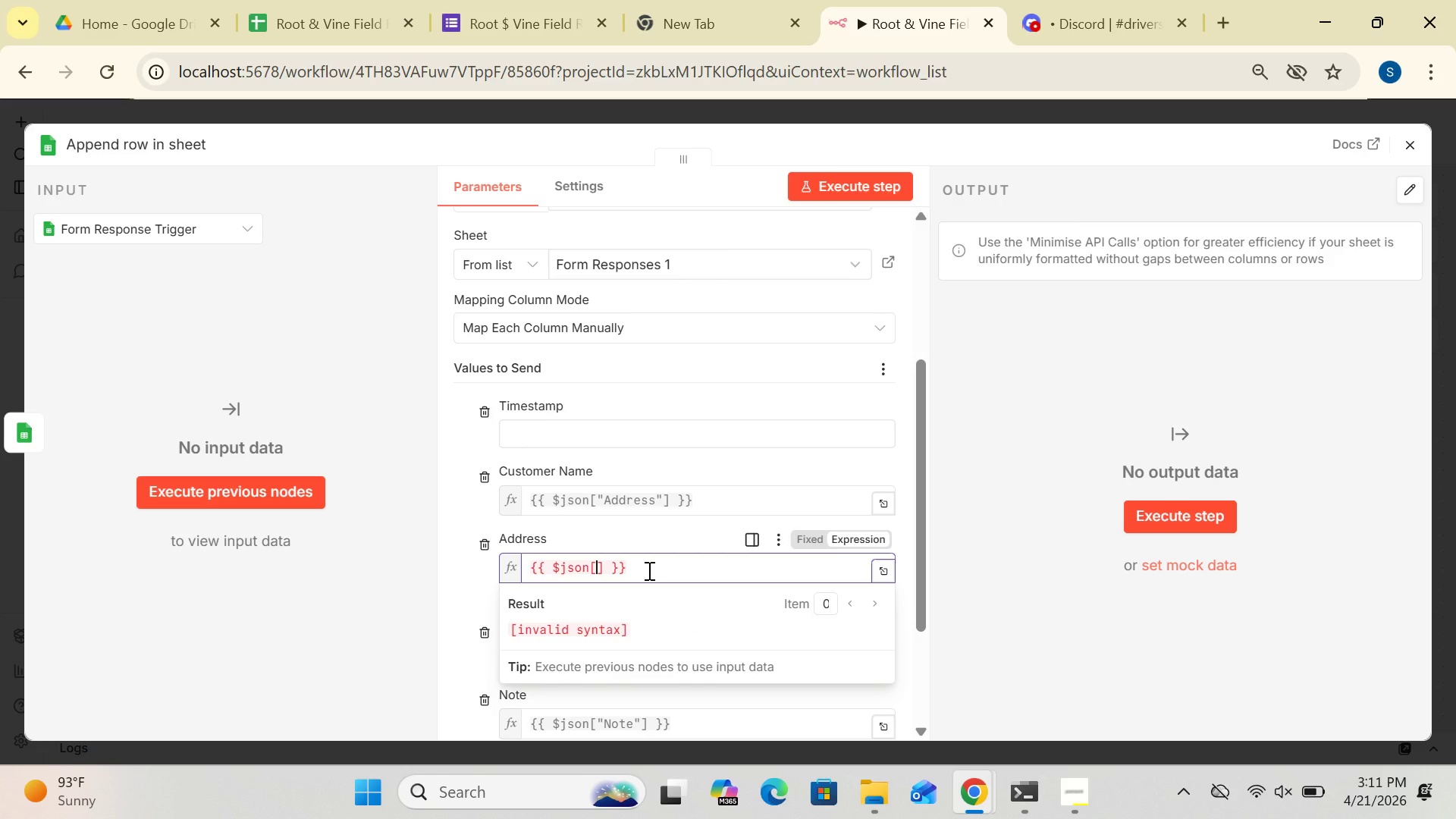 
type("Addredd)
 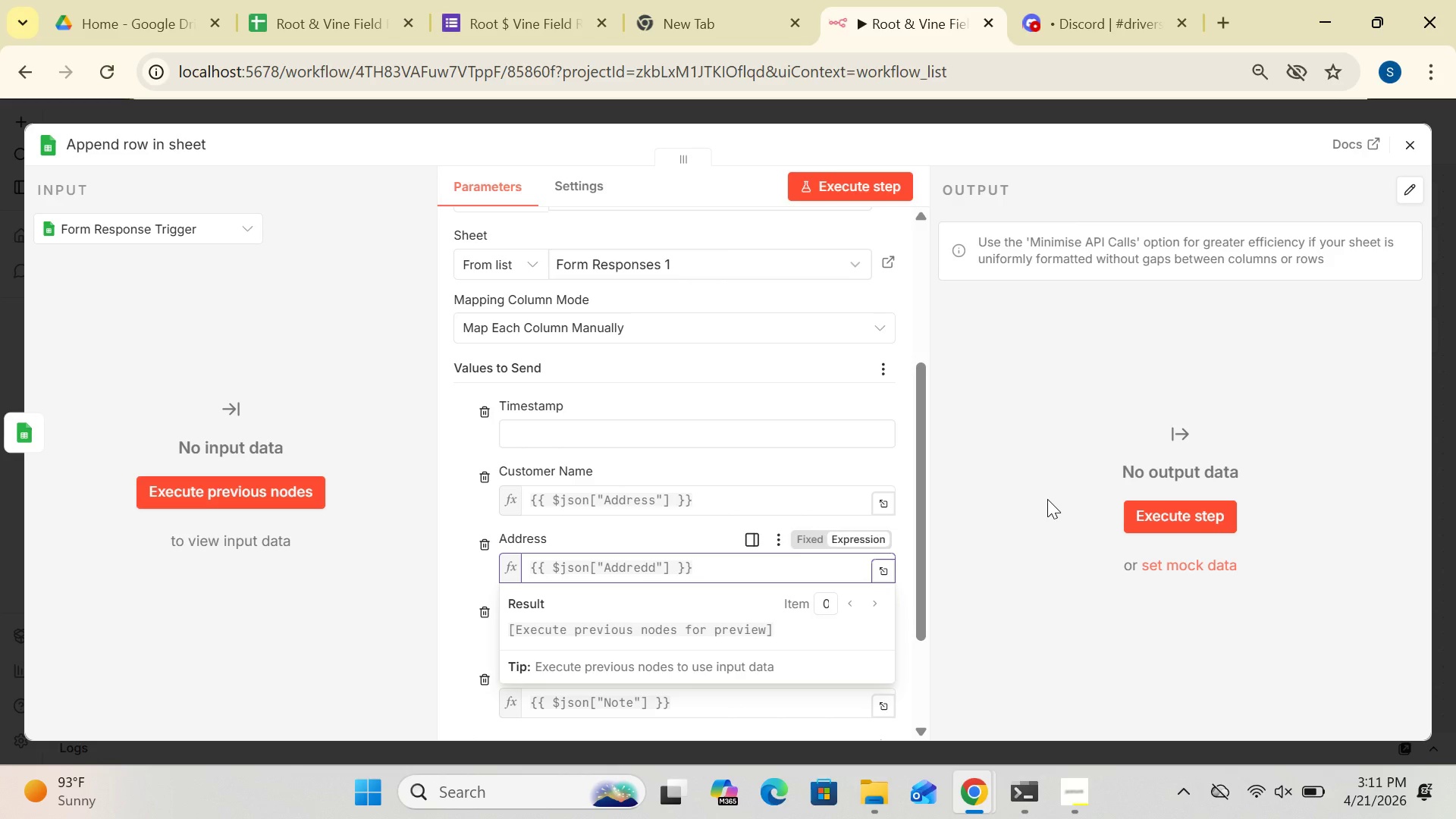 
wait(5.45)
 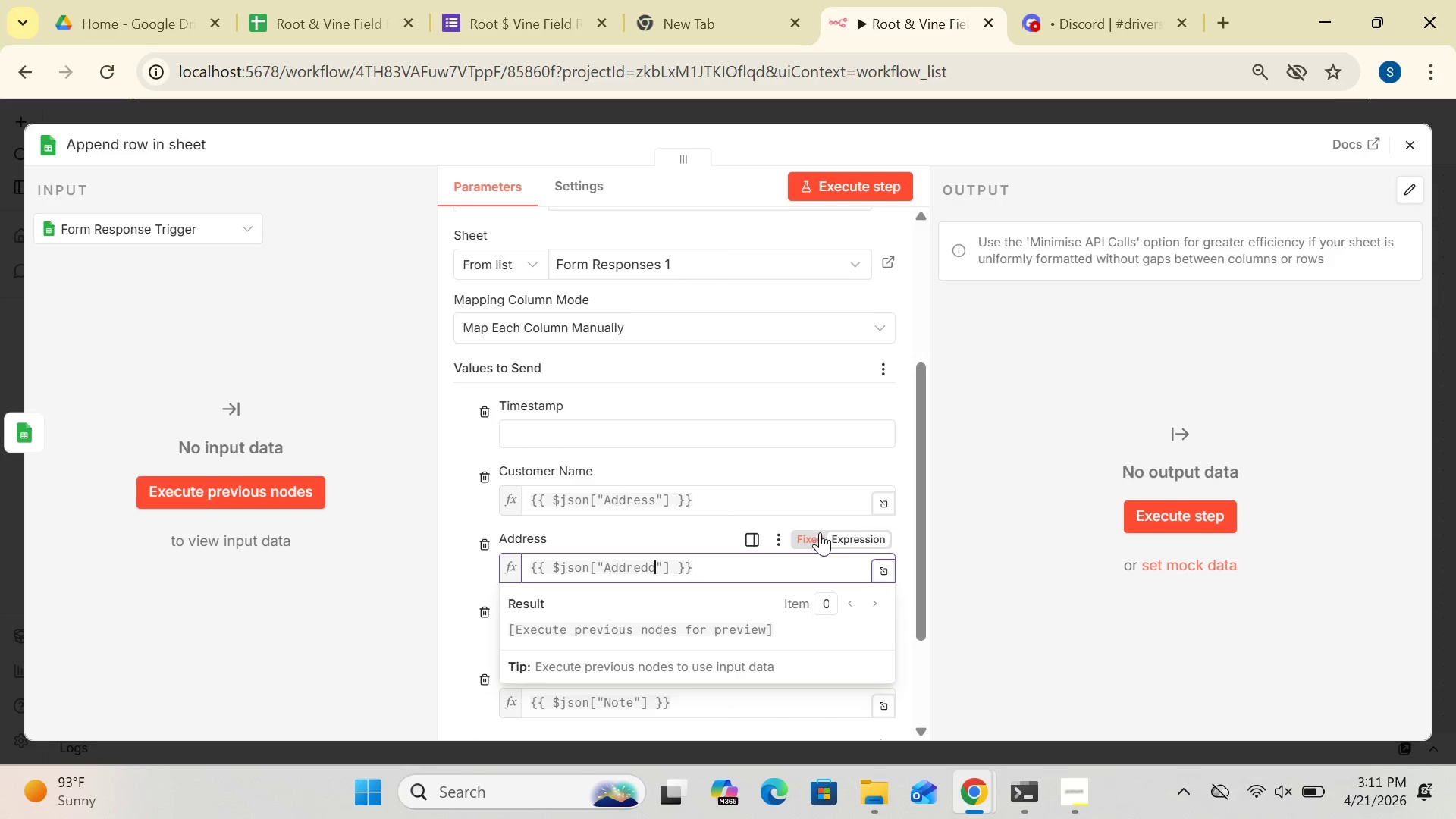 
left_click([1047, 499])
 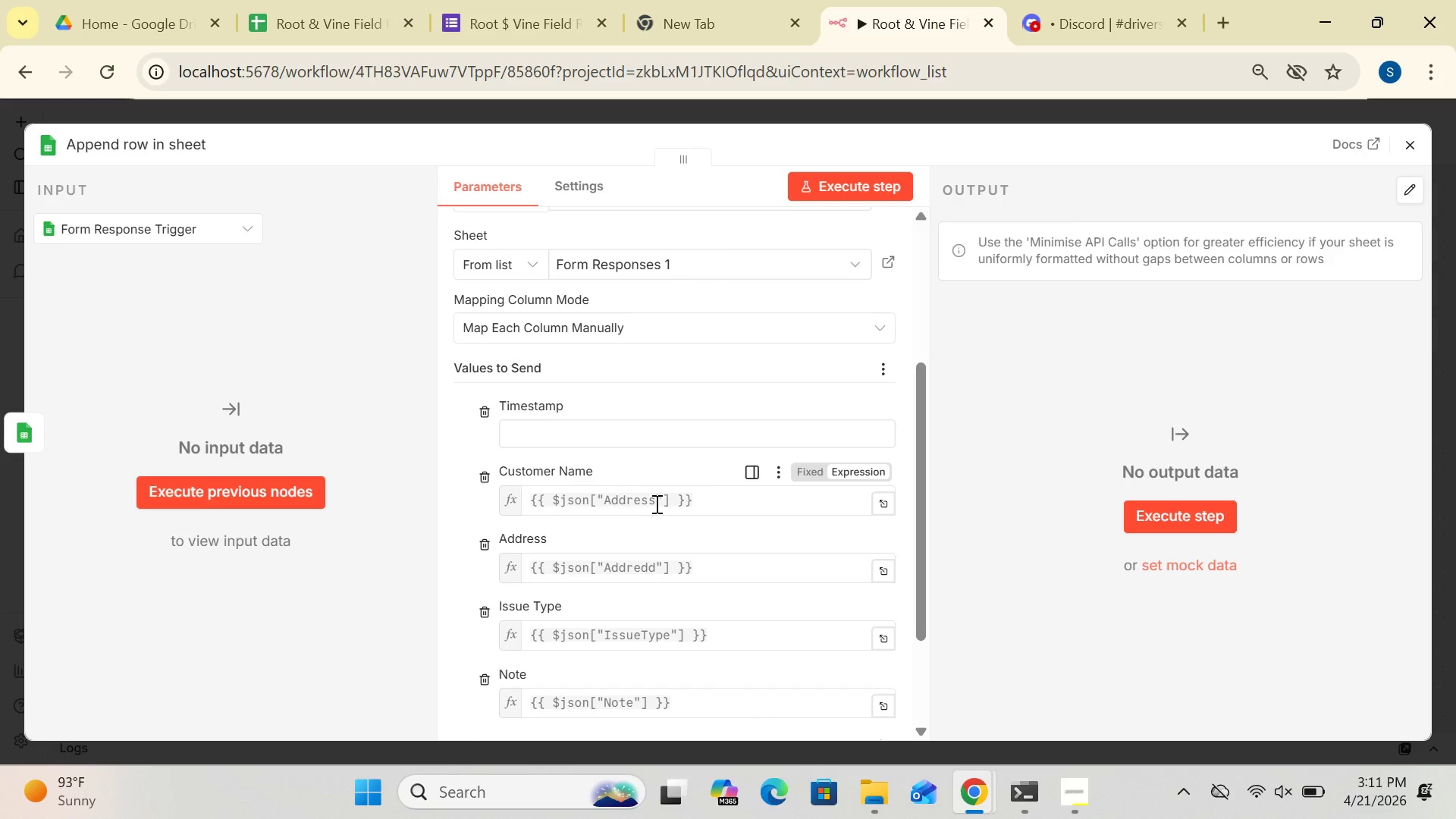 
left_click([654, 501])
 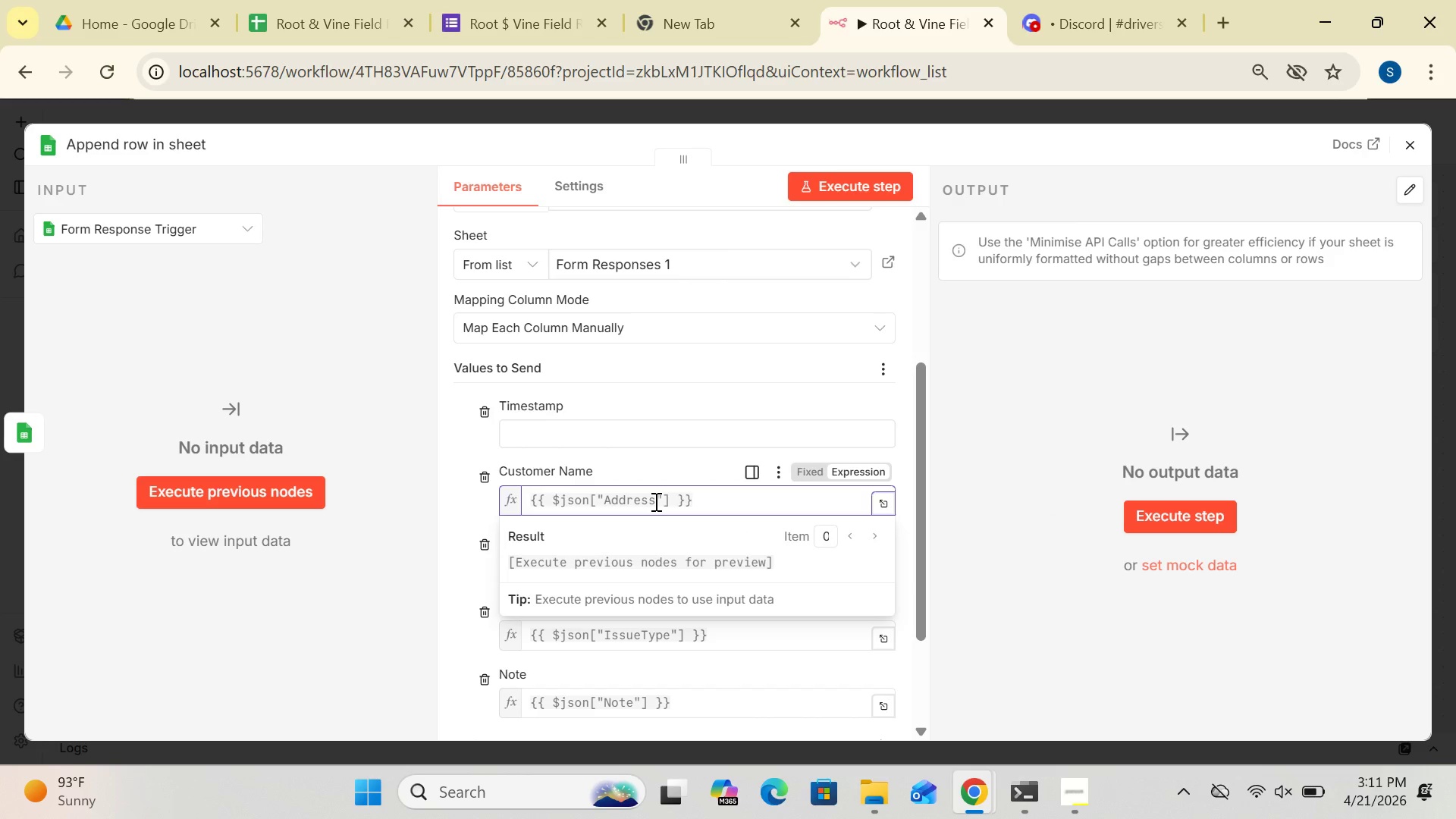 
key(Backspace)
 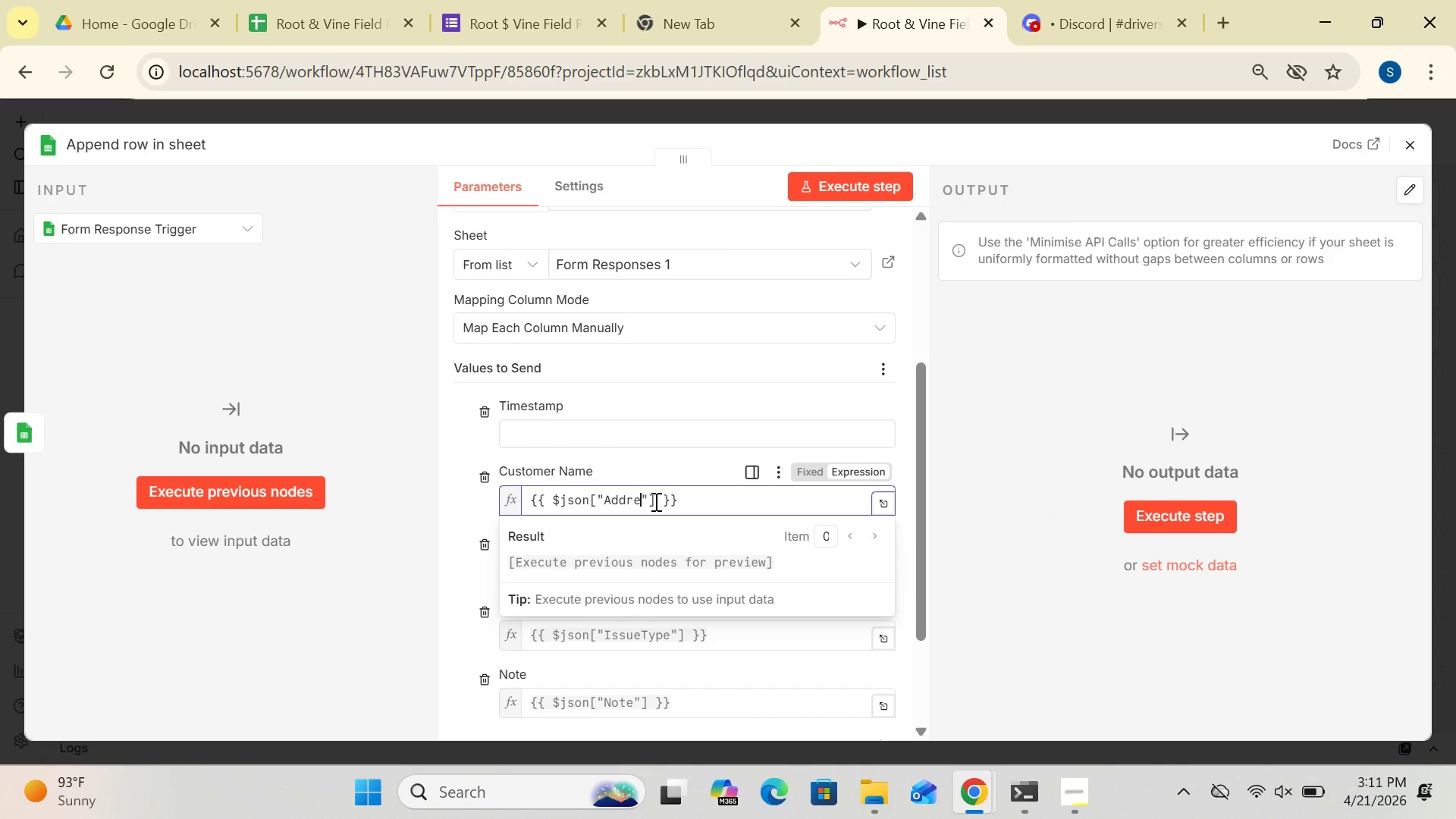 
key(Backspace)
 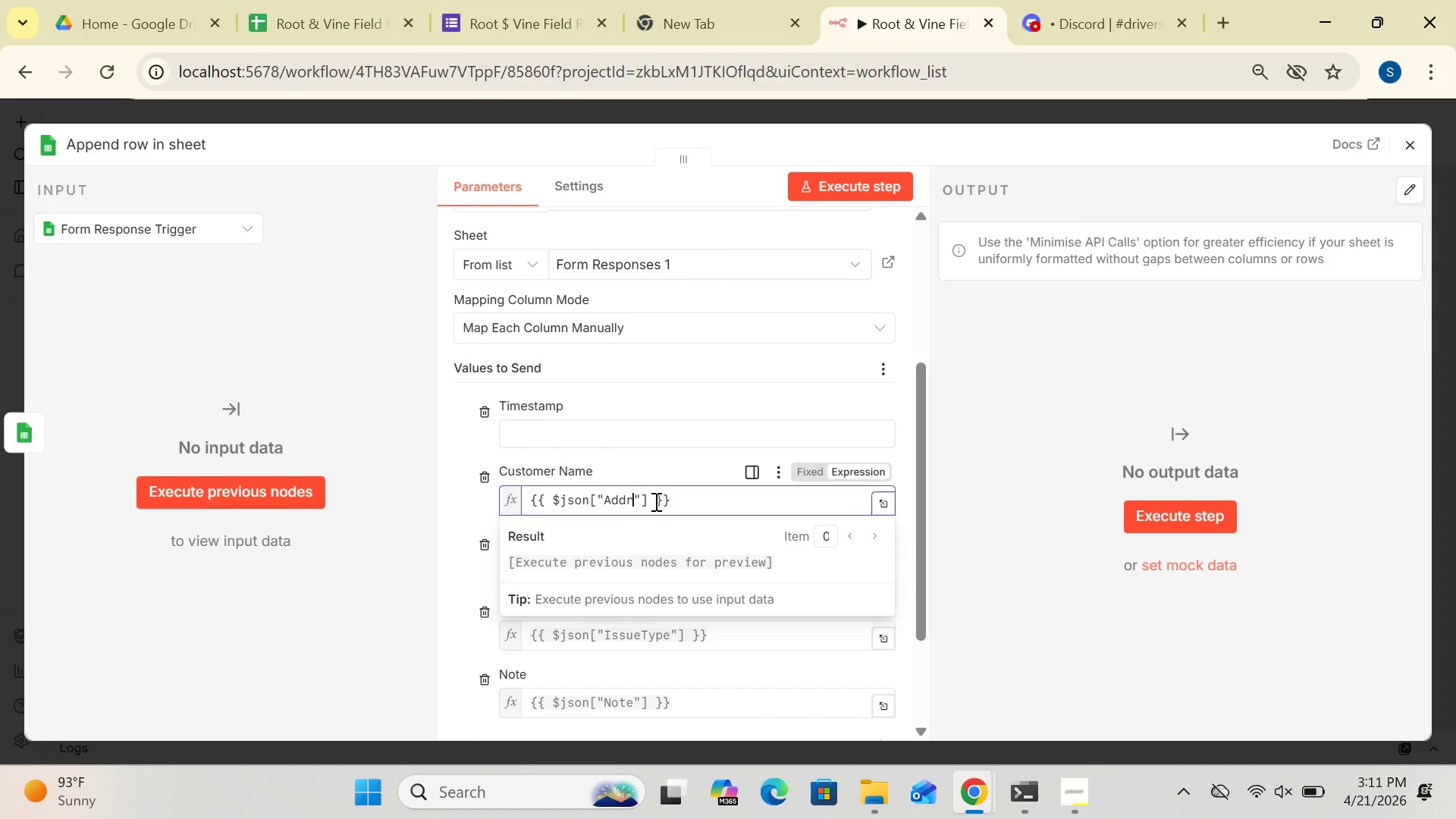 
key(Backspace)
 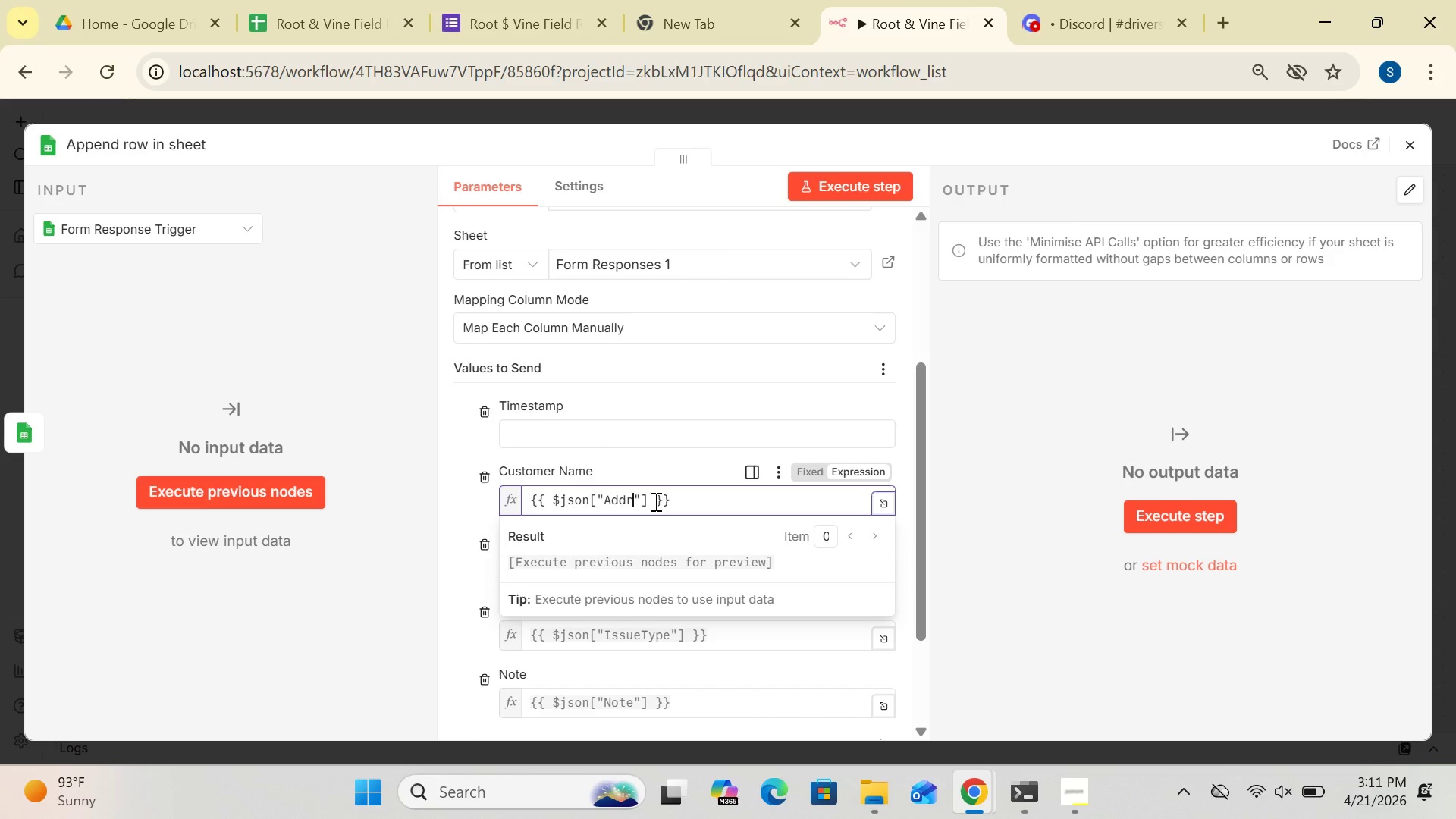 
key(Backspace)
 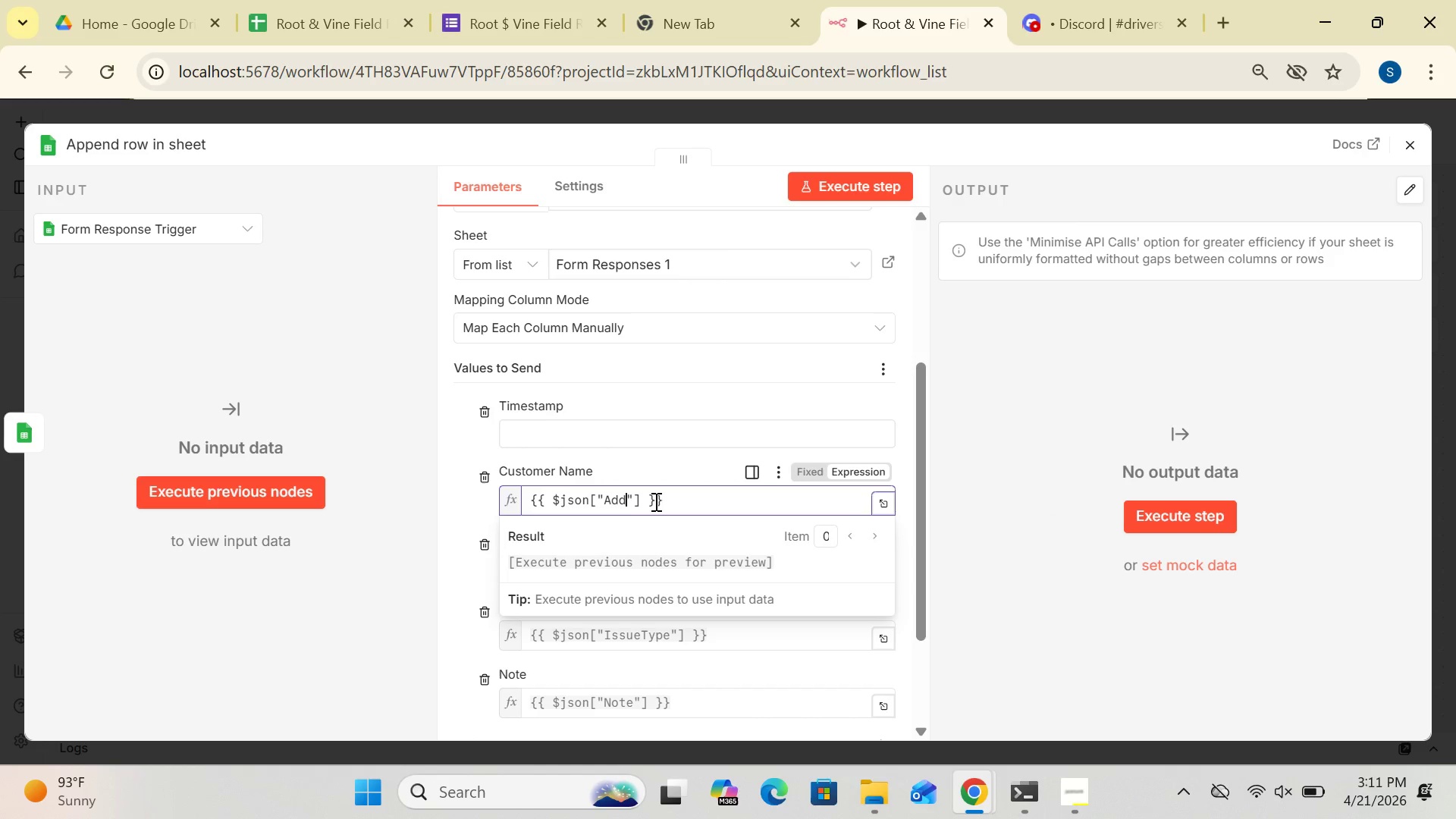 
key(Backspace)
 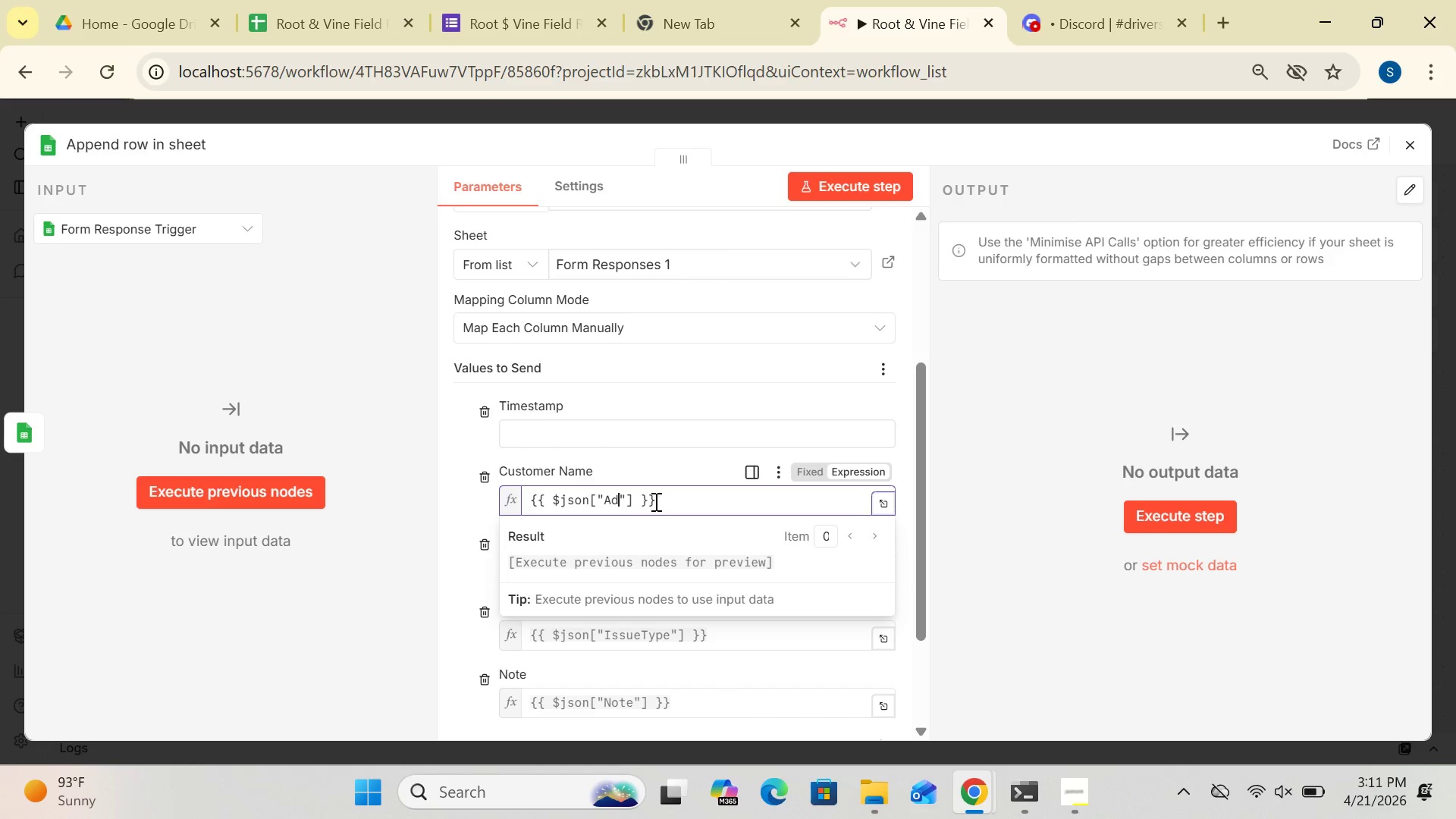 
key(Backspace)
 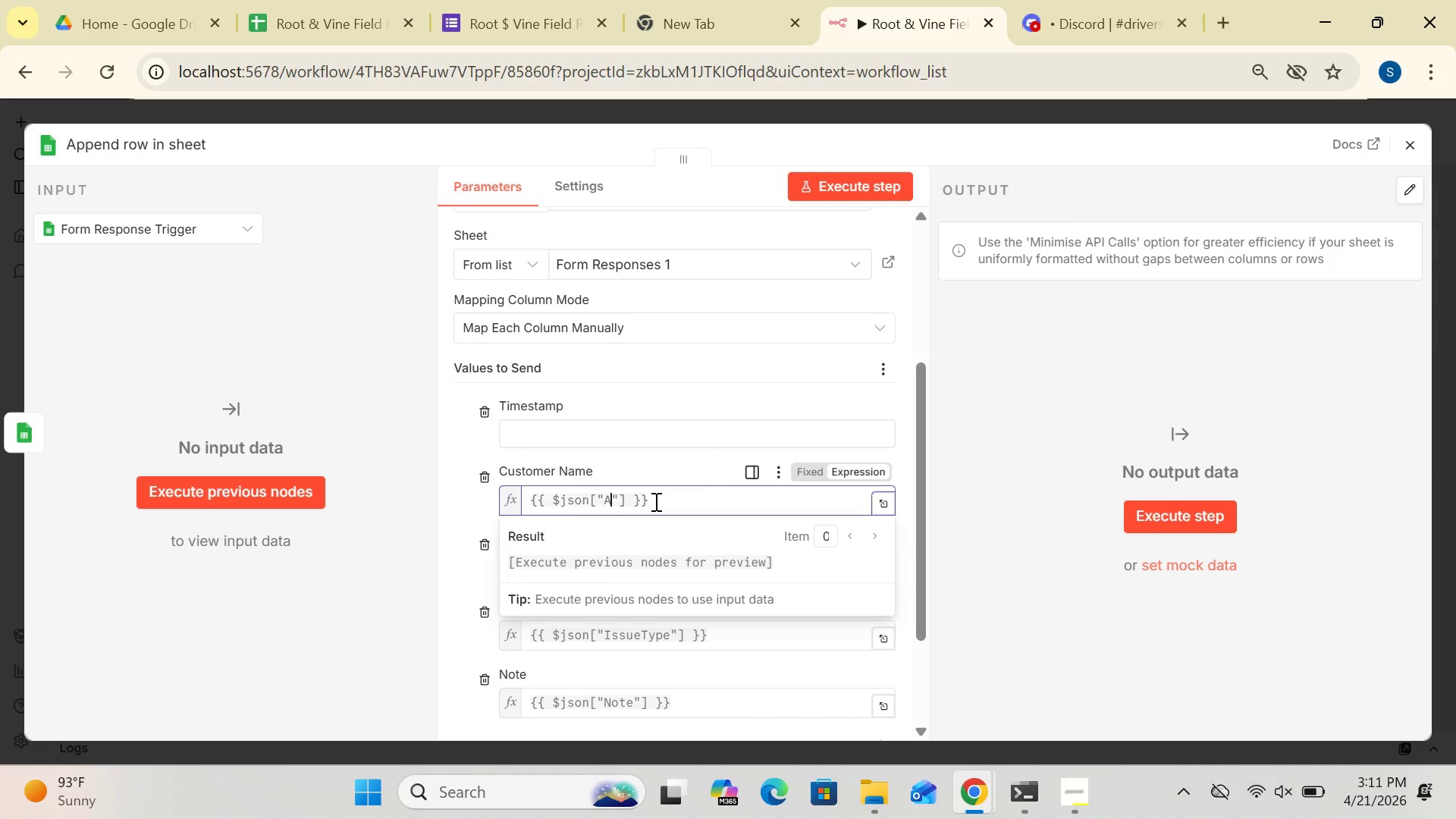 
key(Backspace)
 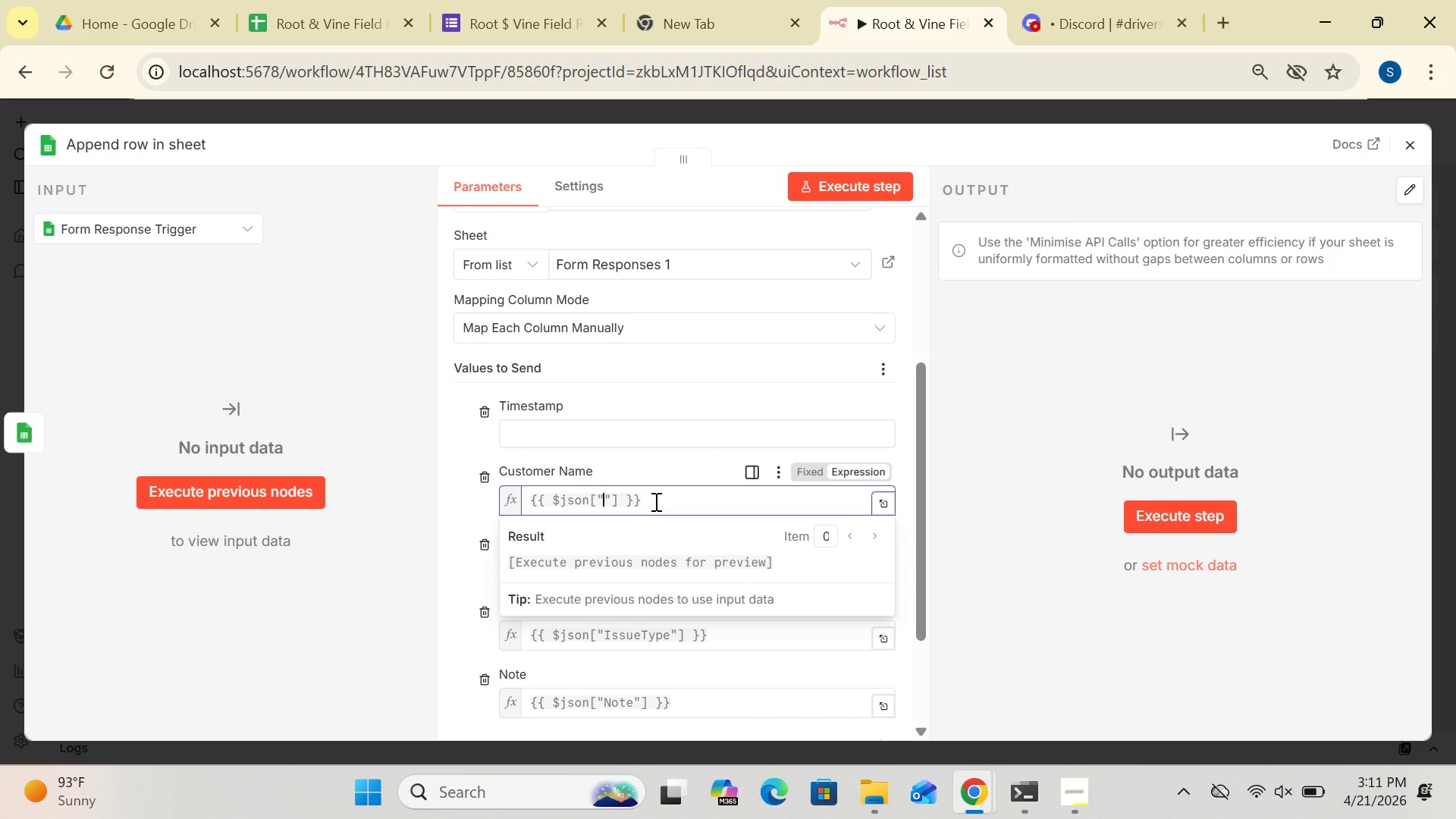 
wait(6.22)
 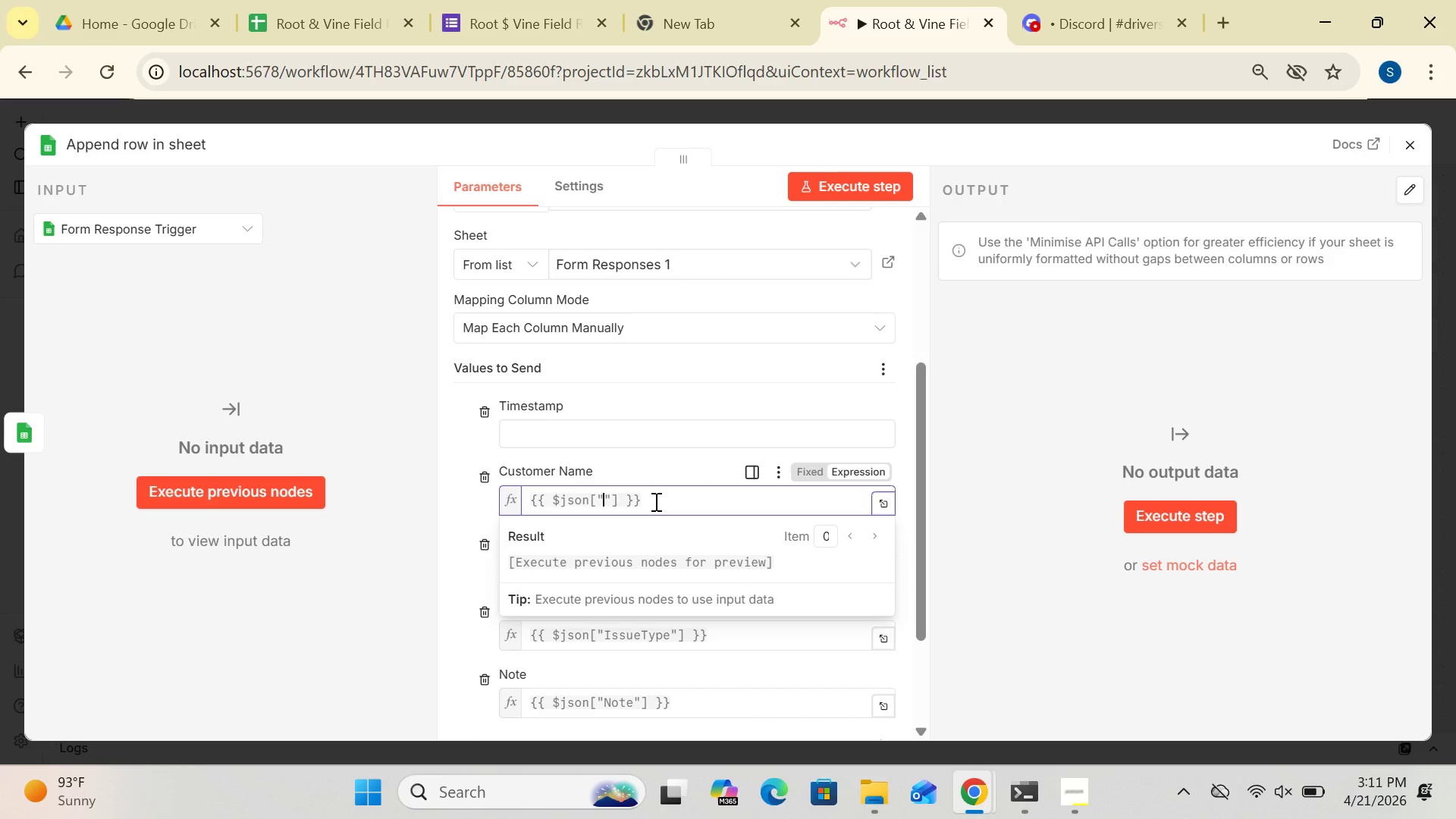 
type(Customer)
 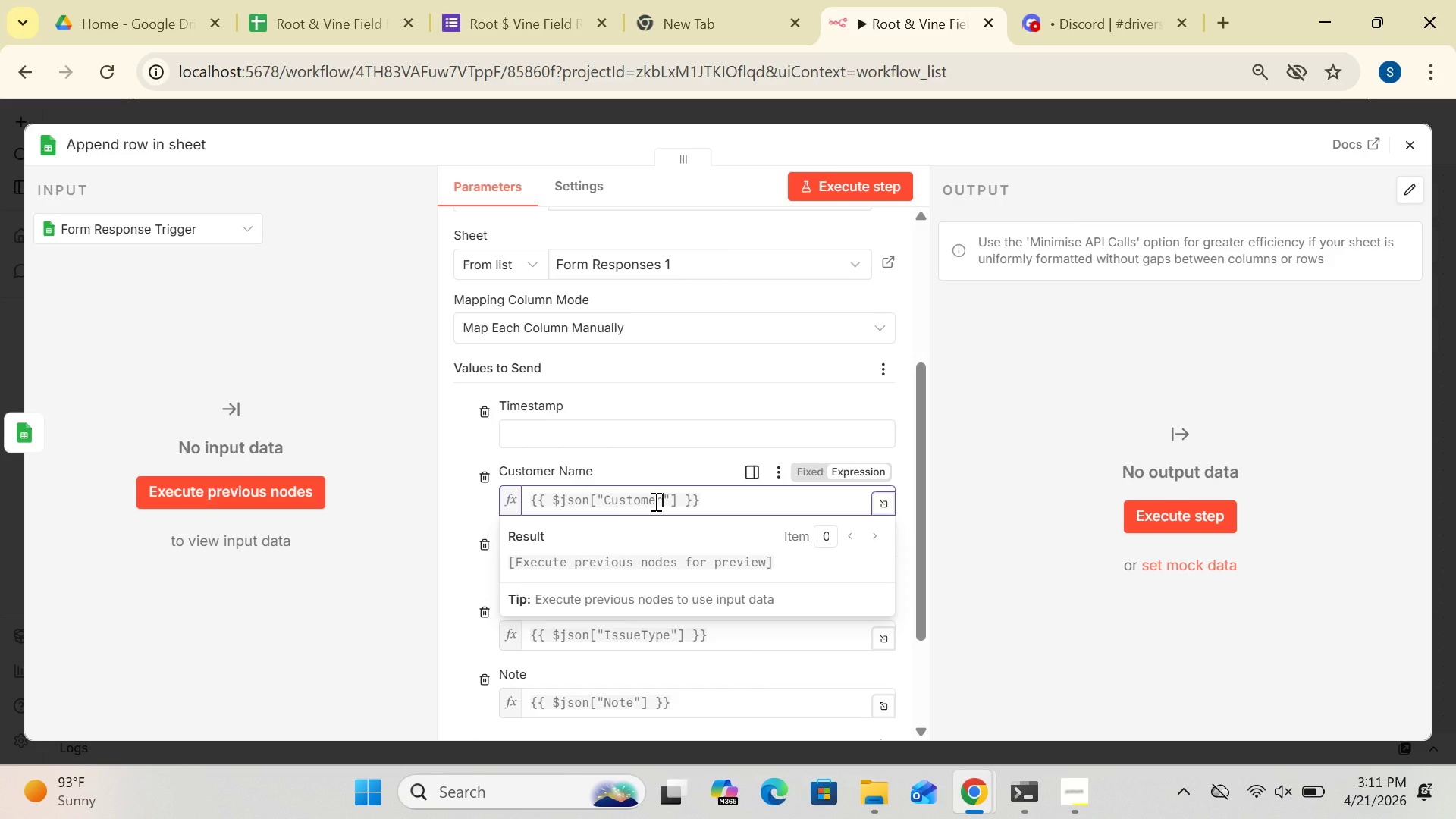 
type(Name)
 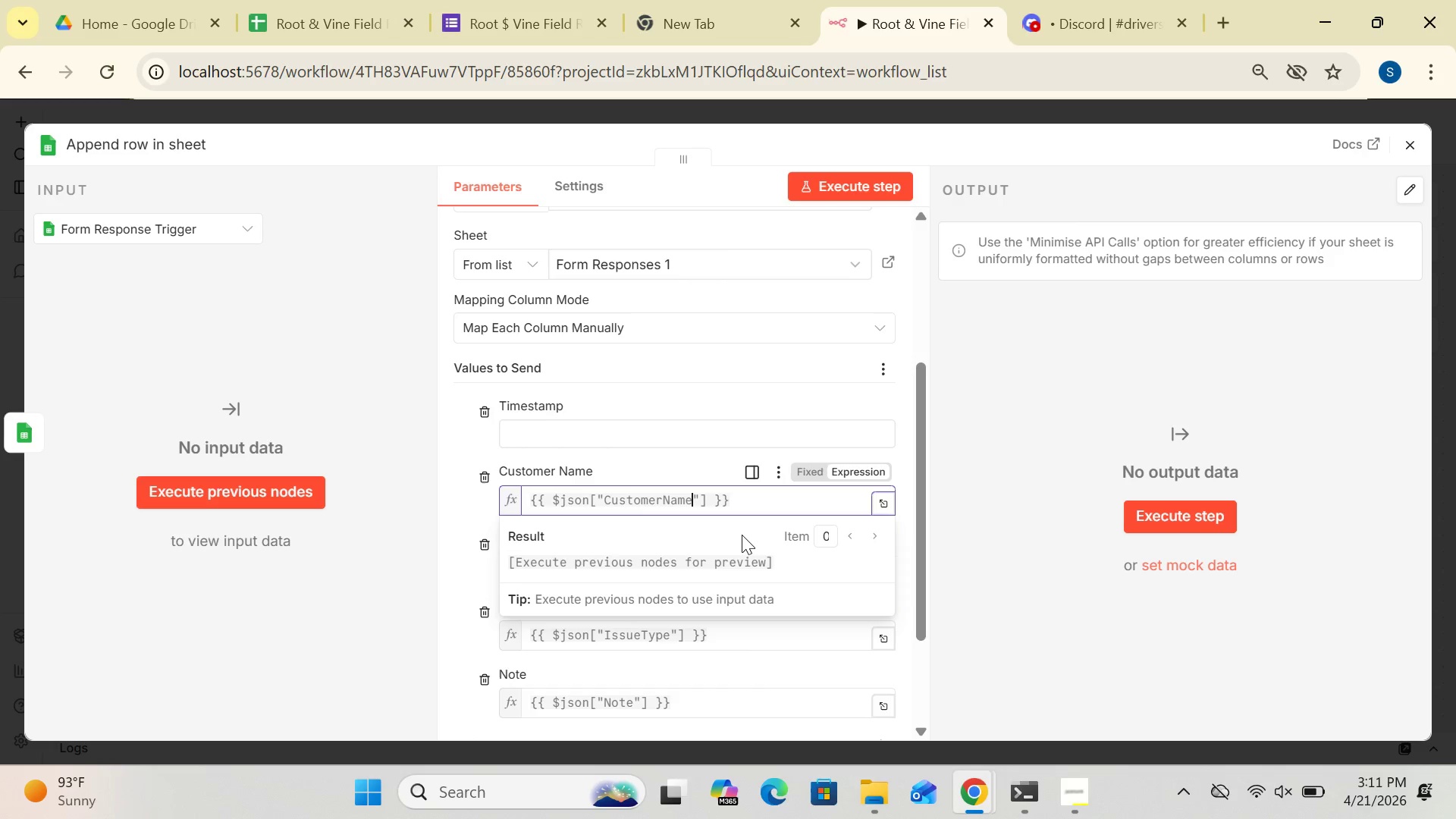 
left_click([742, 535])
 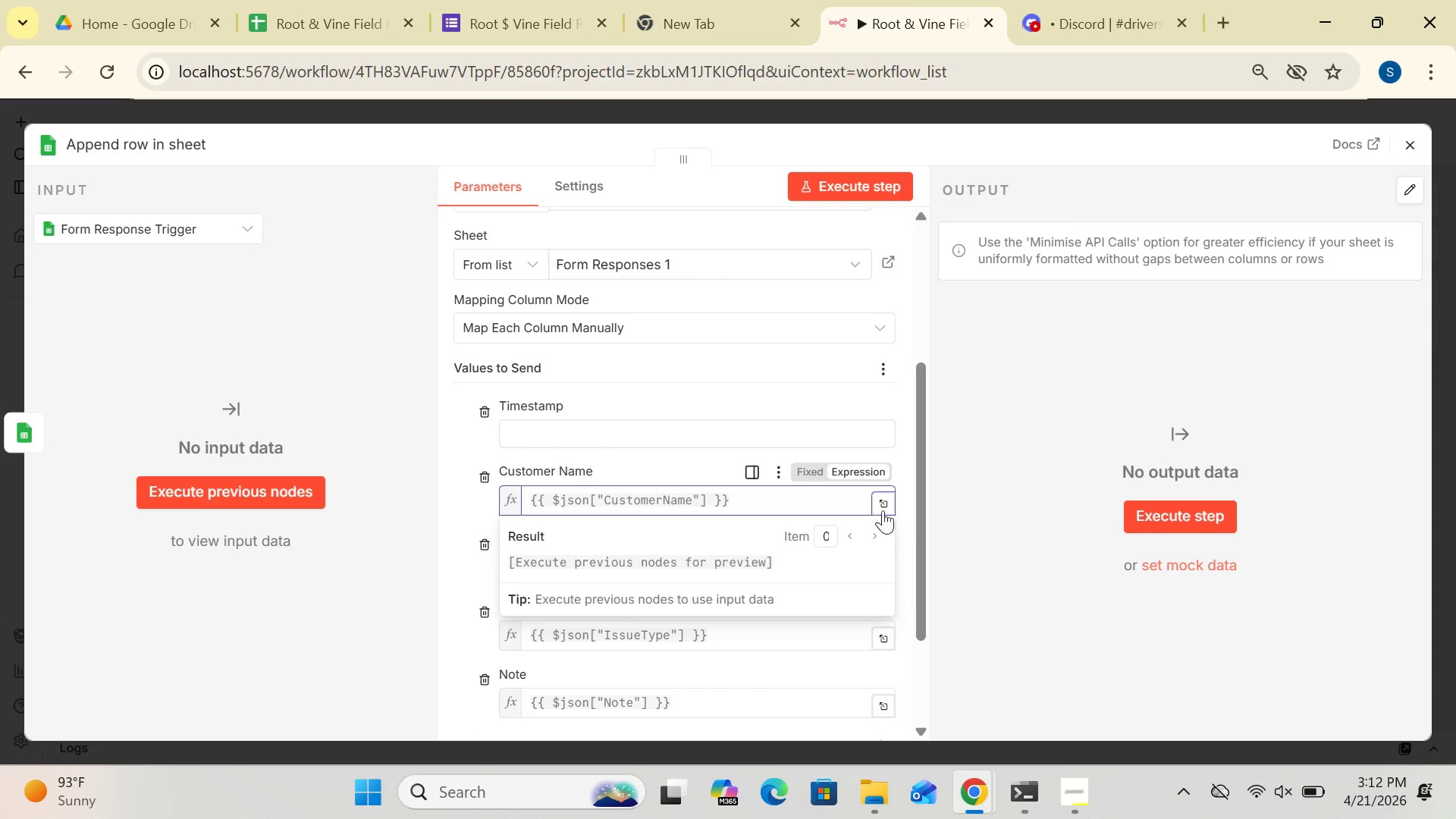 
wait(7.92)
 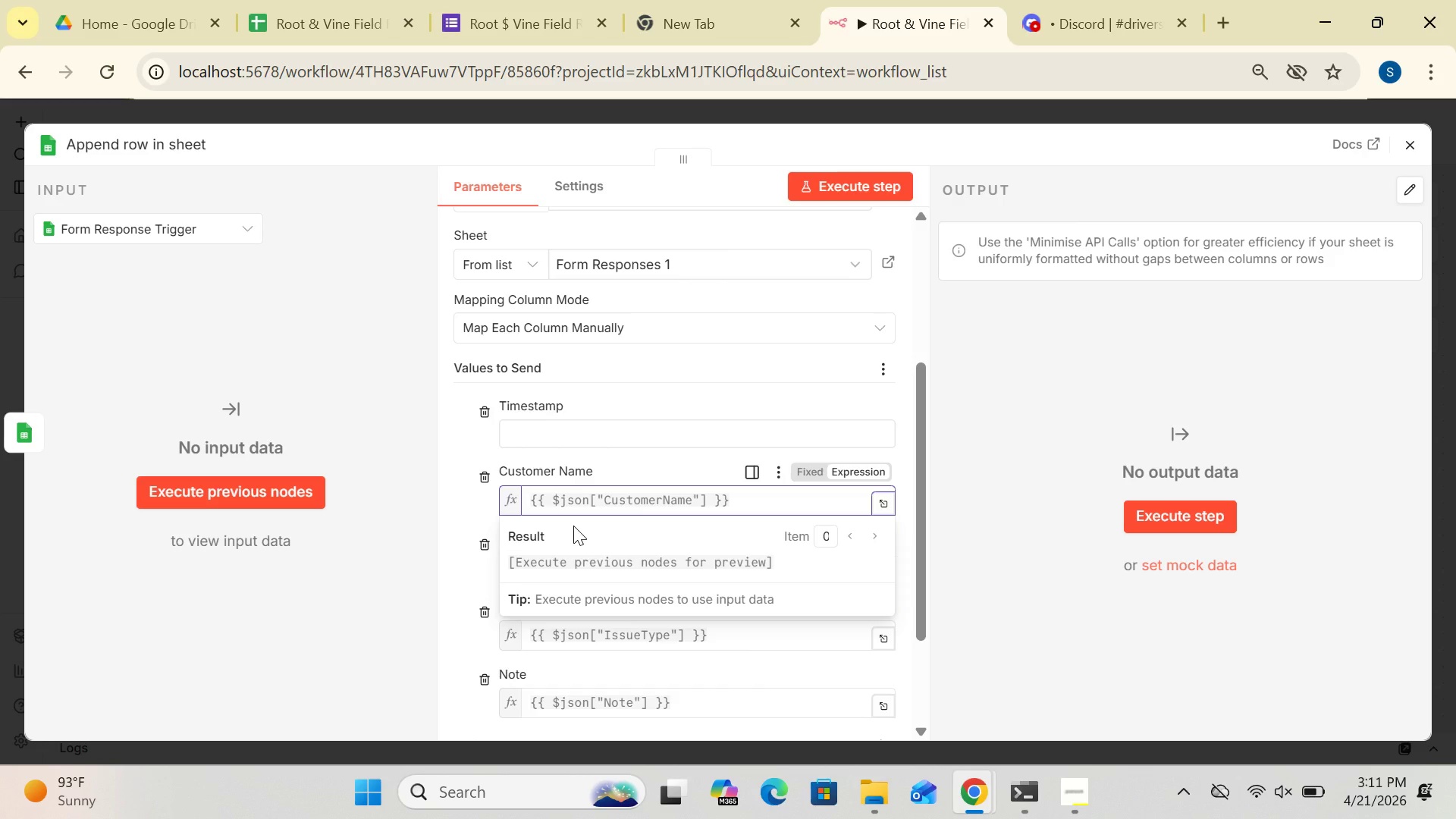 
left_click([897, 284])
 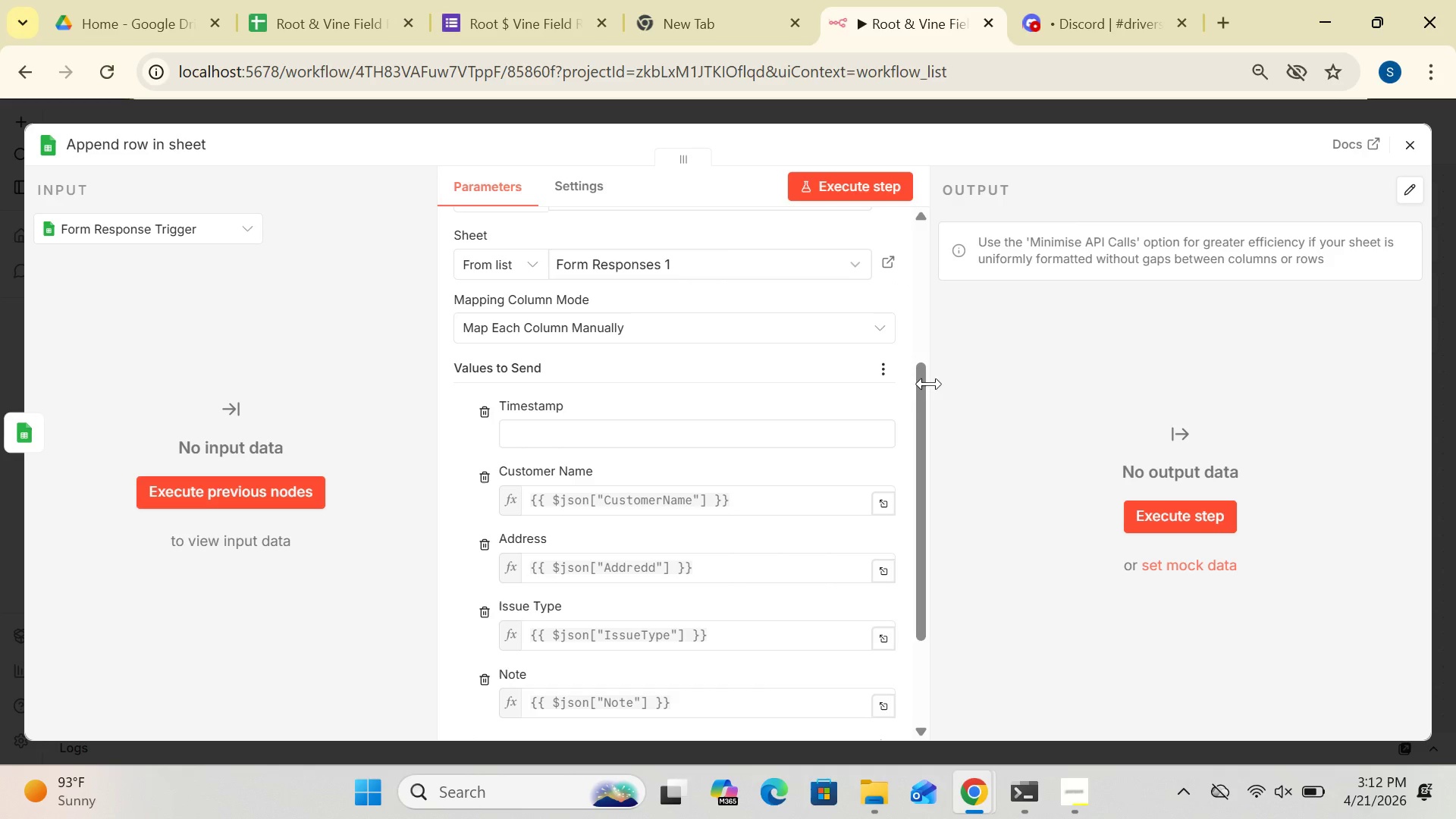 
left_click_drag(start_coordinate=[916, 390], to_coordinate=[925, 521])
 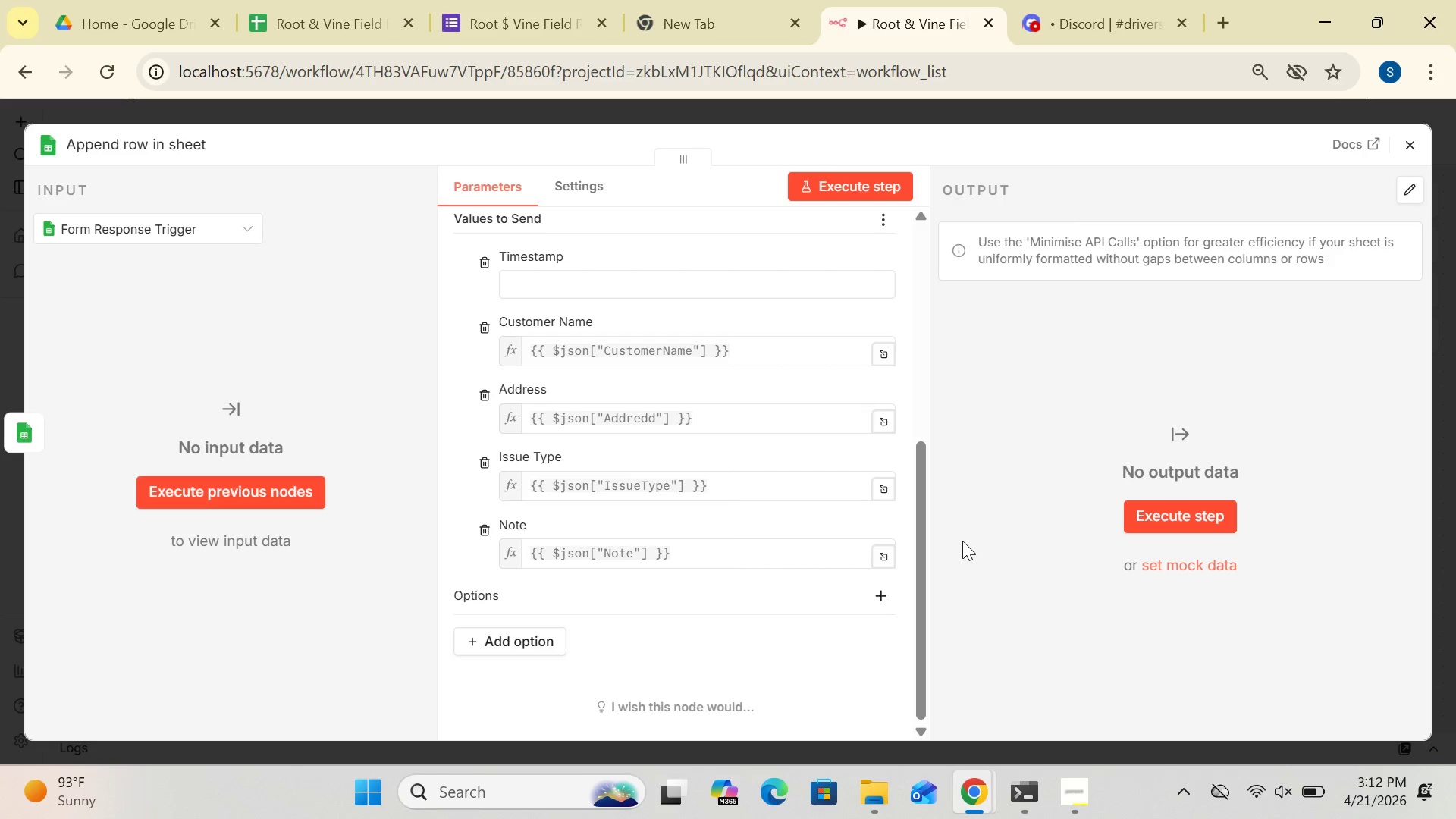 
wait(17.03)
 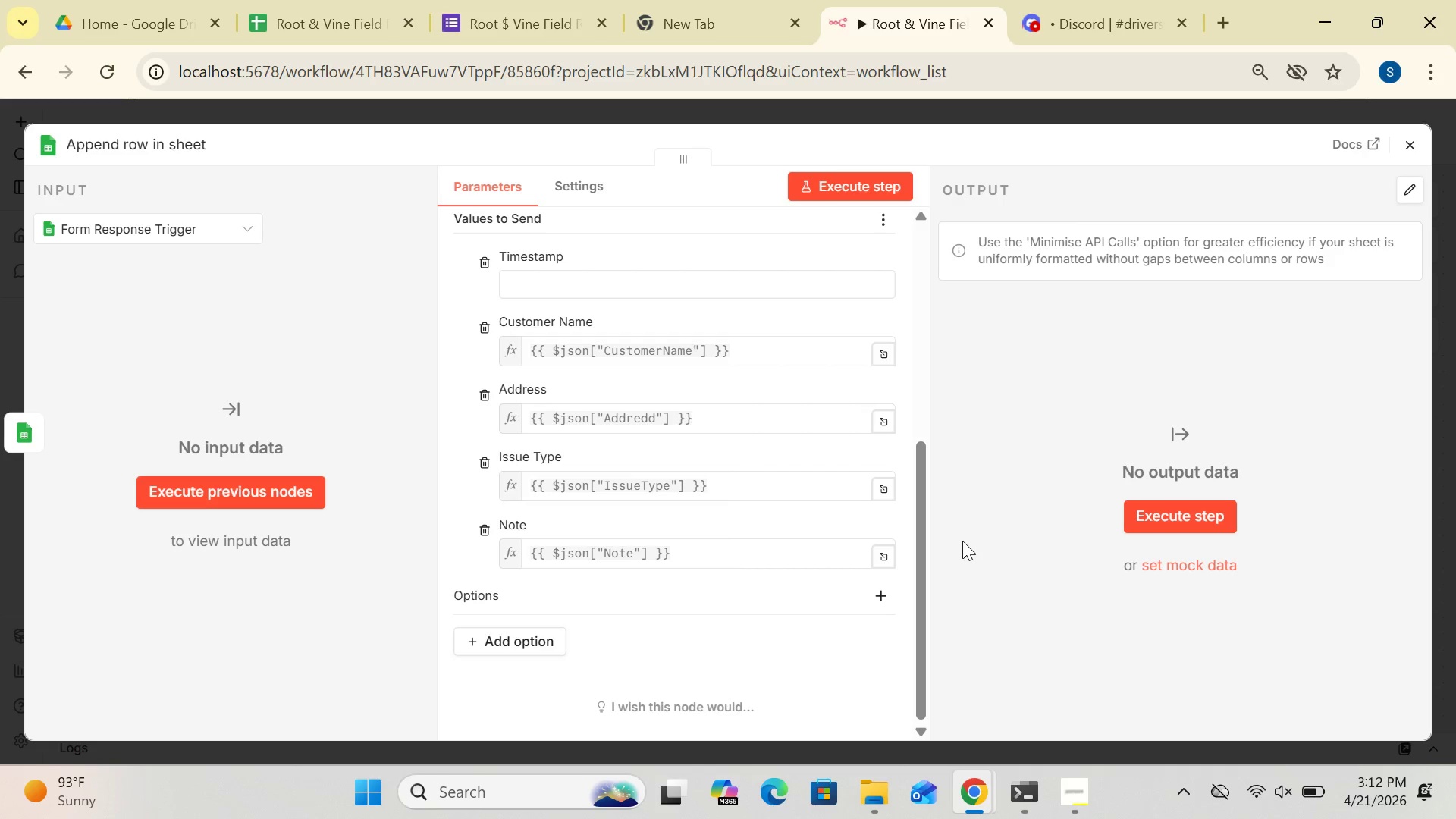 
left_click([1410, 149])
 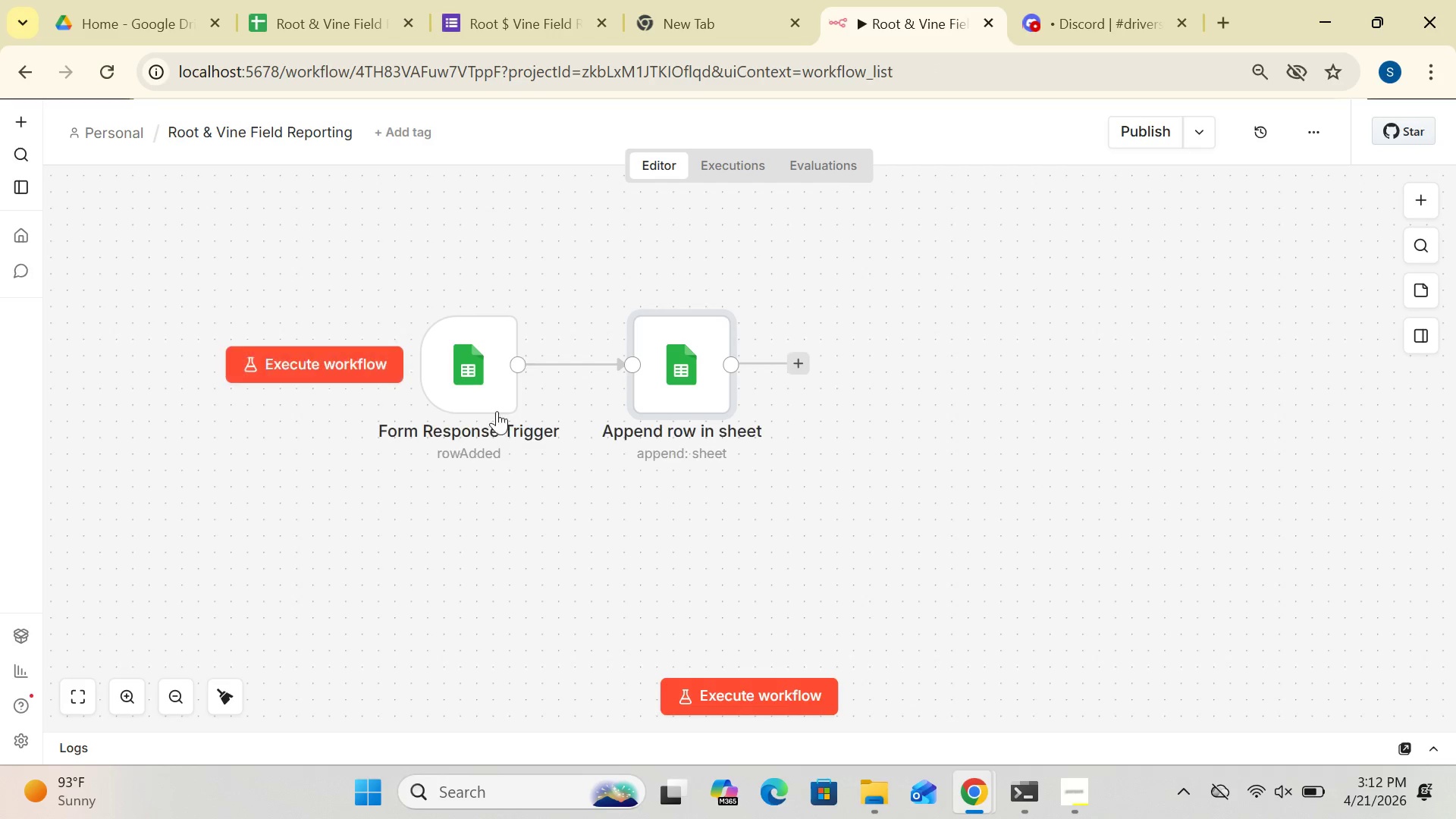 
left_click_drag(start_coordinate=[470, 381], to_coordinate=[266, 403])
 